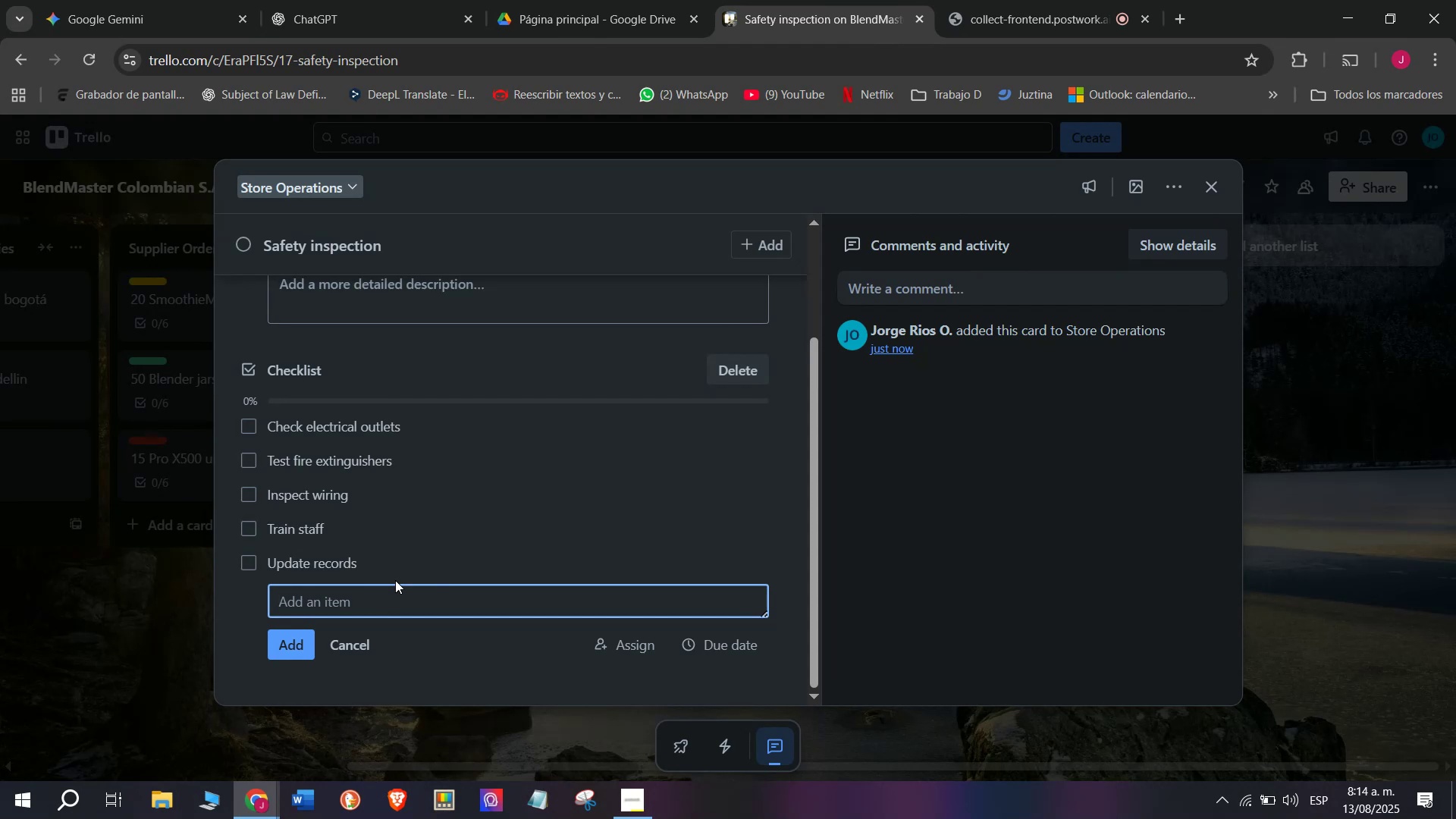 
wait(21.74)
 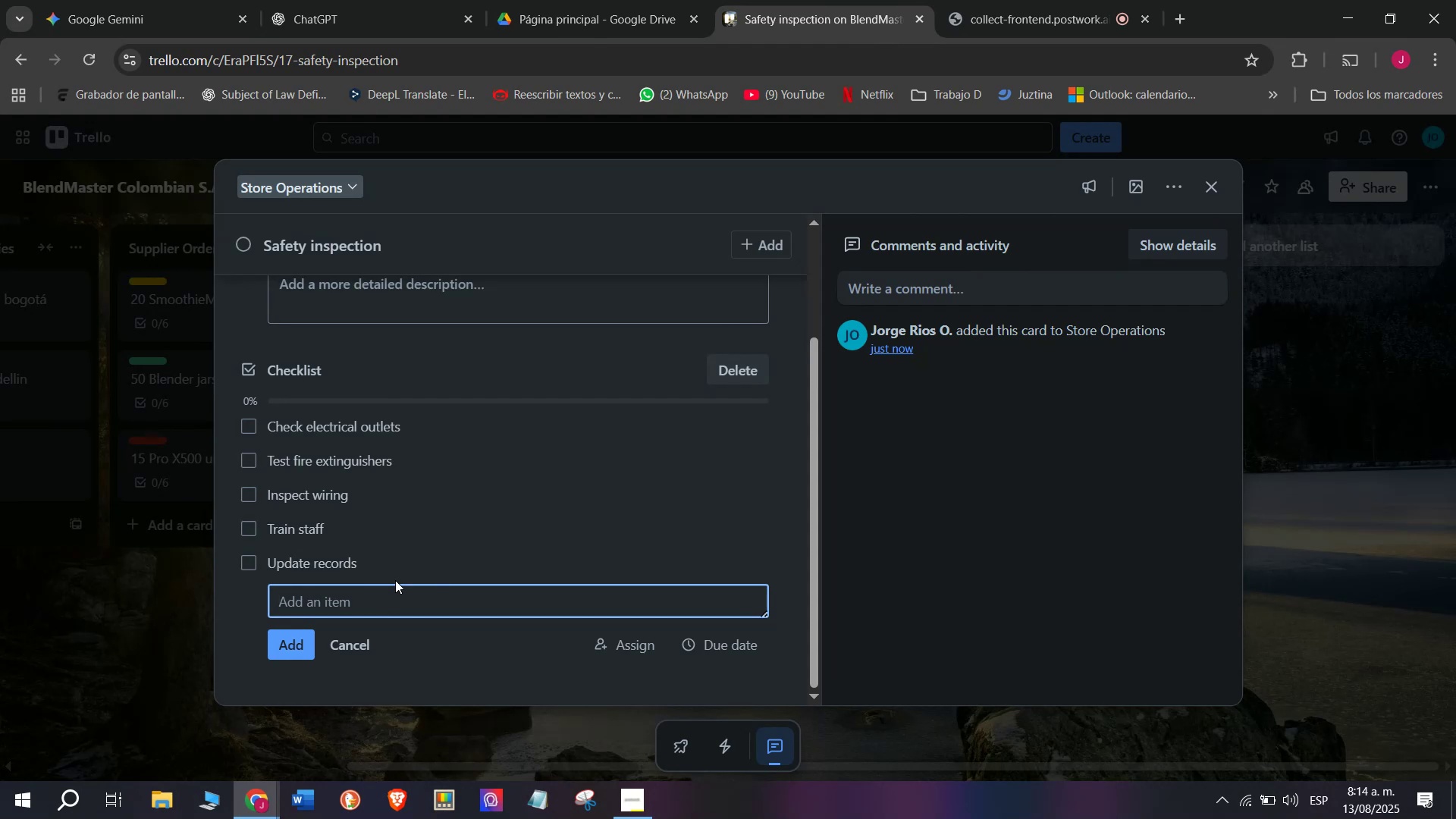 
type(Report complic)
key(Backspace)
type(ance)
 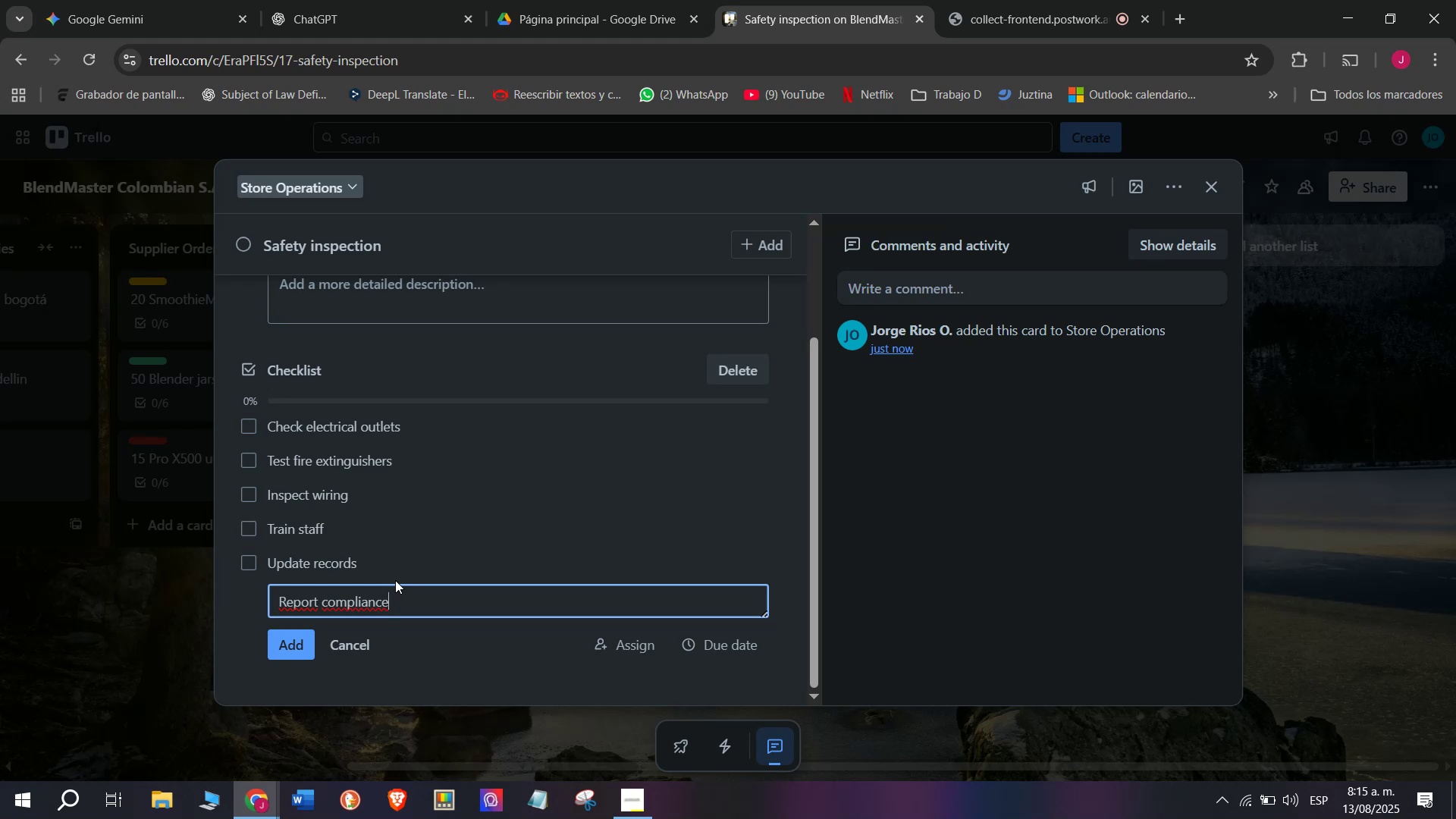 
wait(6.4)
 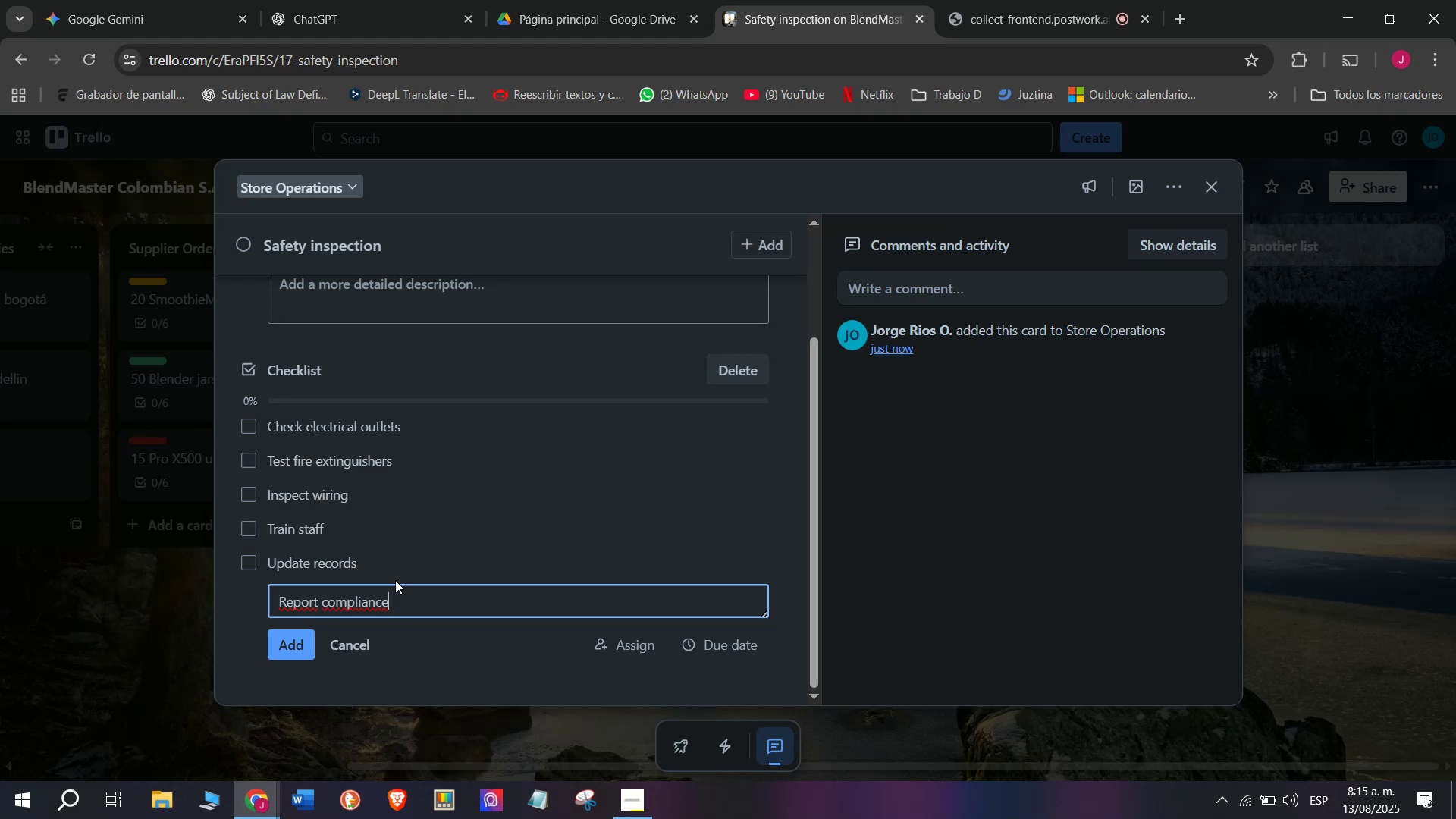 
key(Enter)
 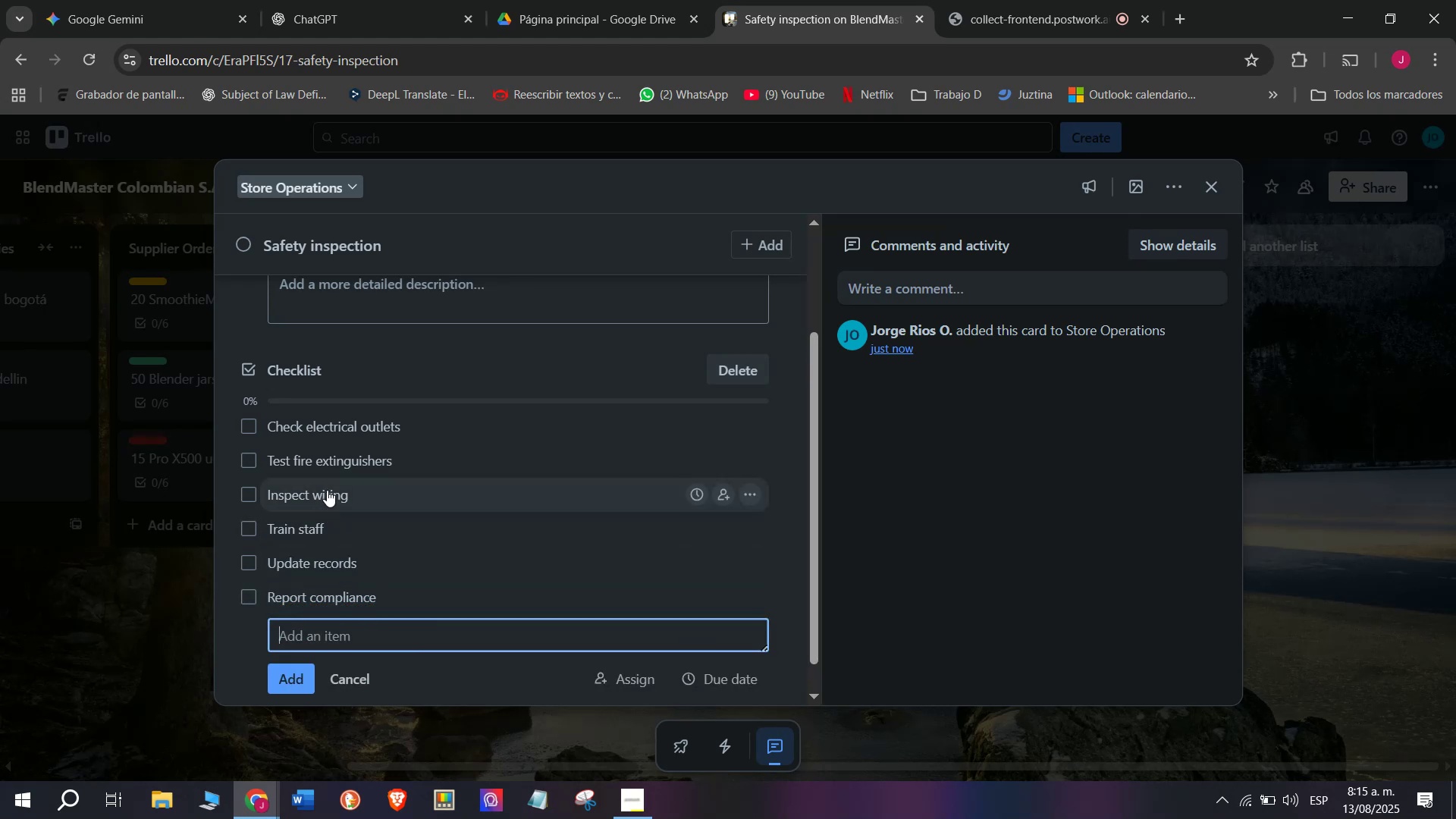 
scroll: coordinate [365, 534], scroll_direction: up, amount: 3.0
 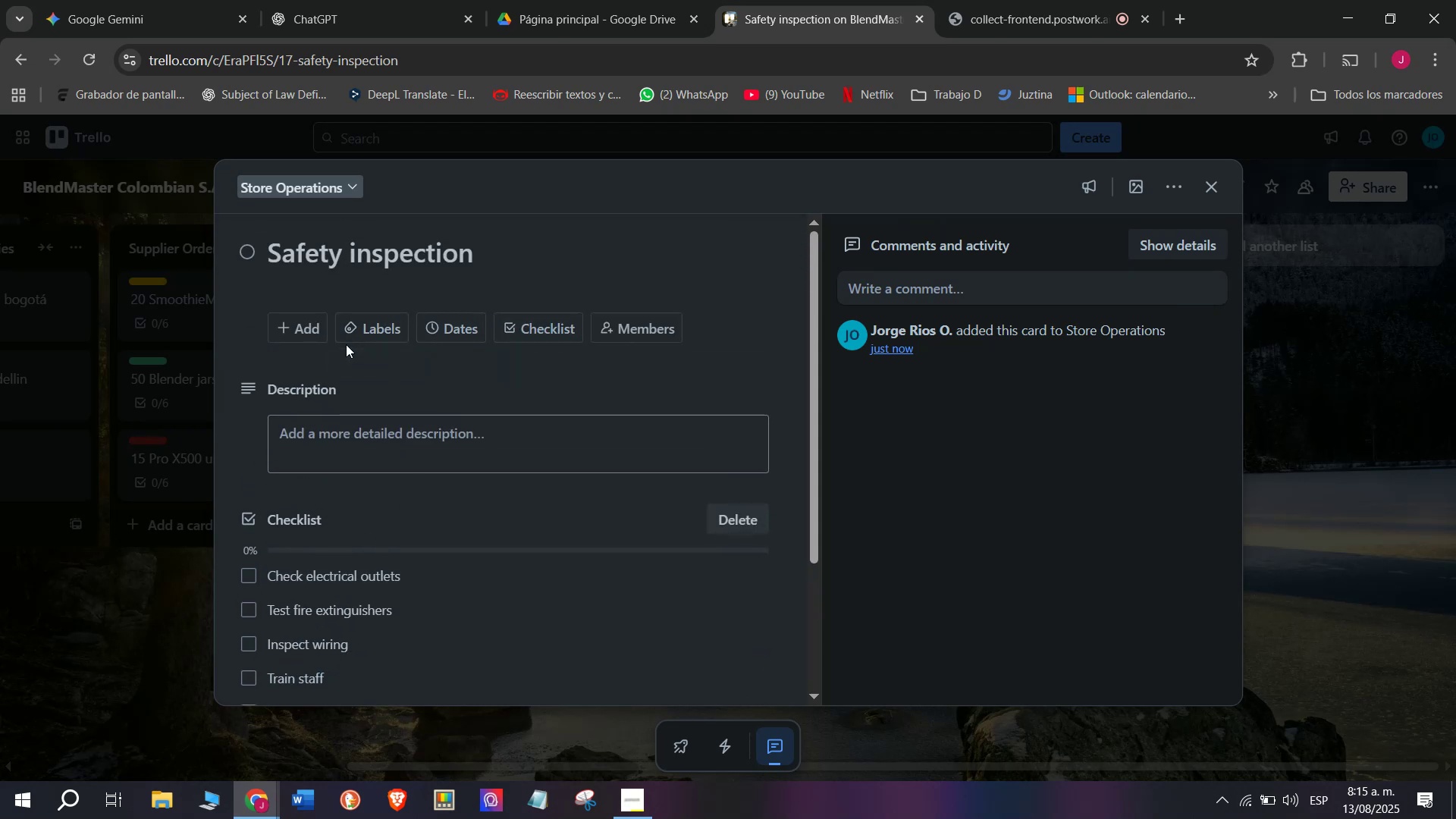 
wait(7.57)
 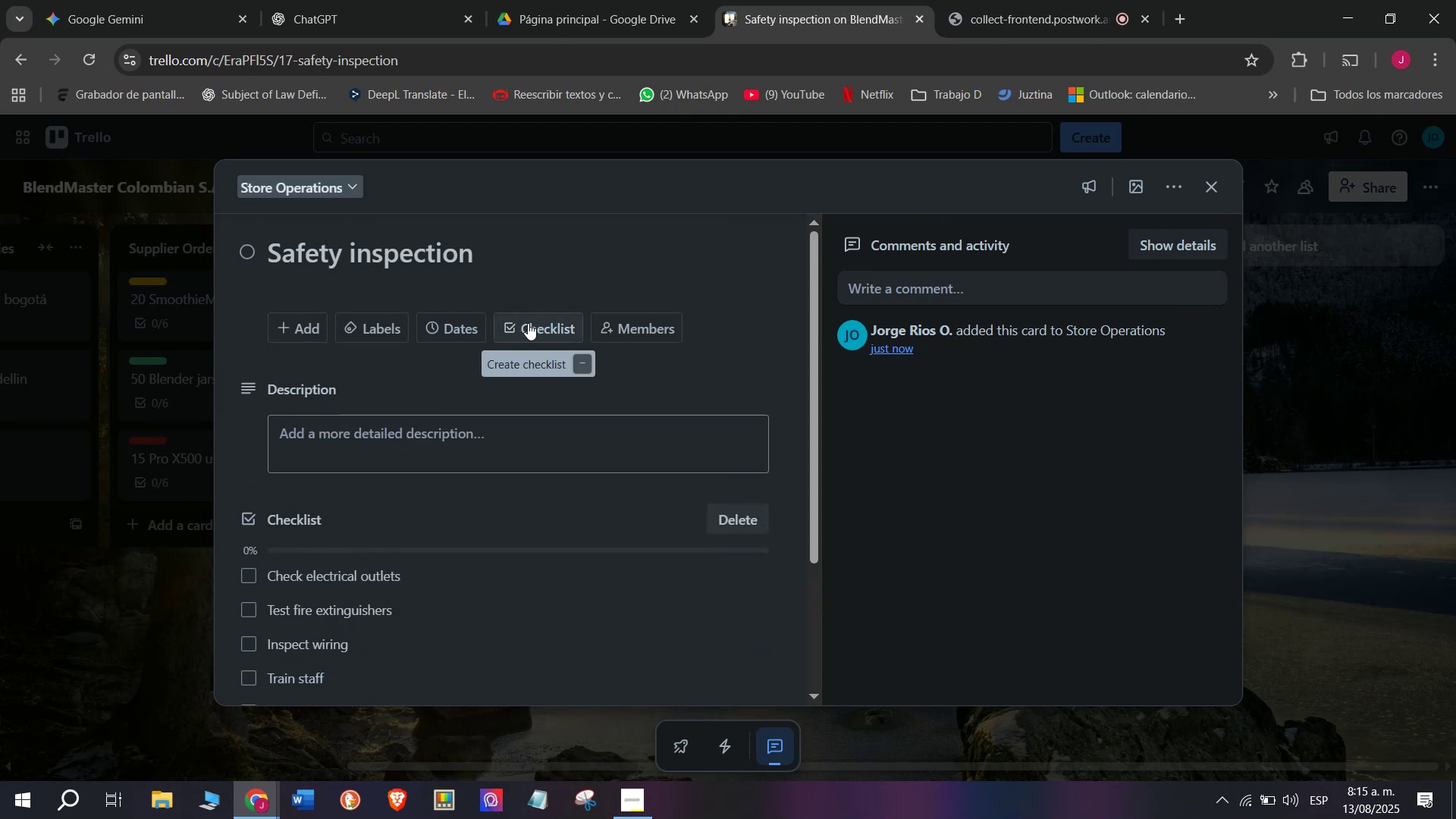 
scroll: coordinate [381, 384], scroll_direction: down, amount: 2.0
 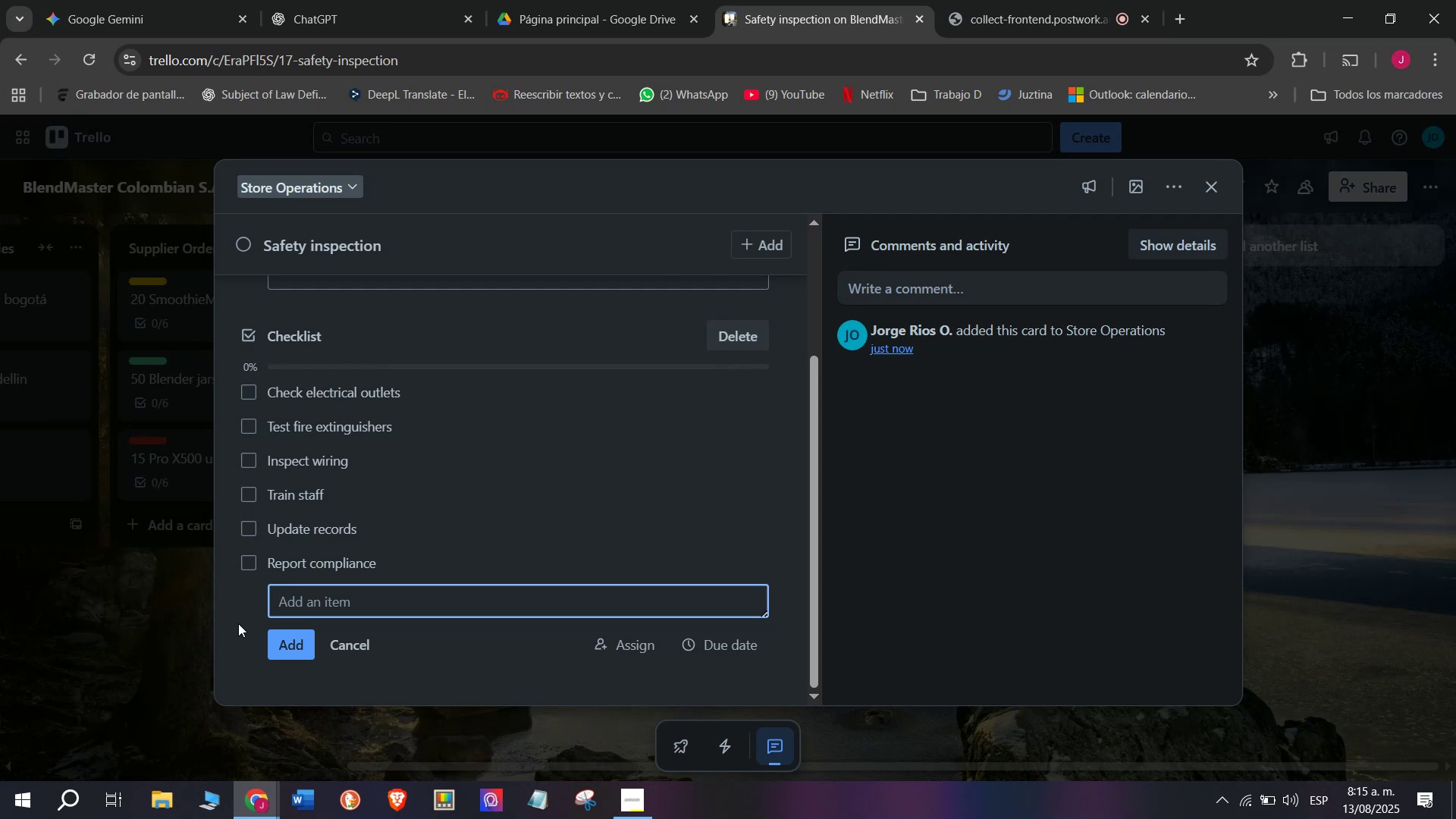 
scroll: coordinate [359, 549], scroll_direction: up, amount: 3.0
 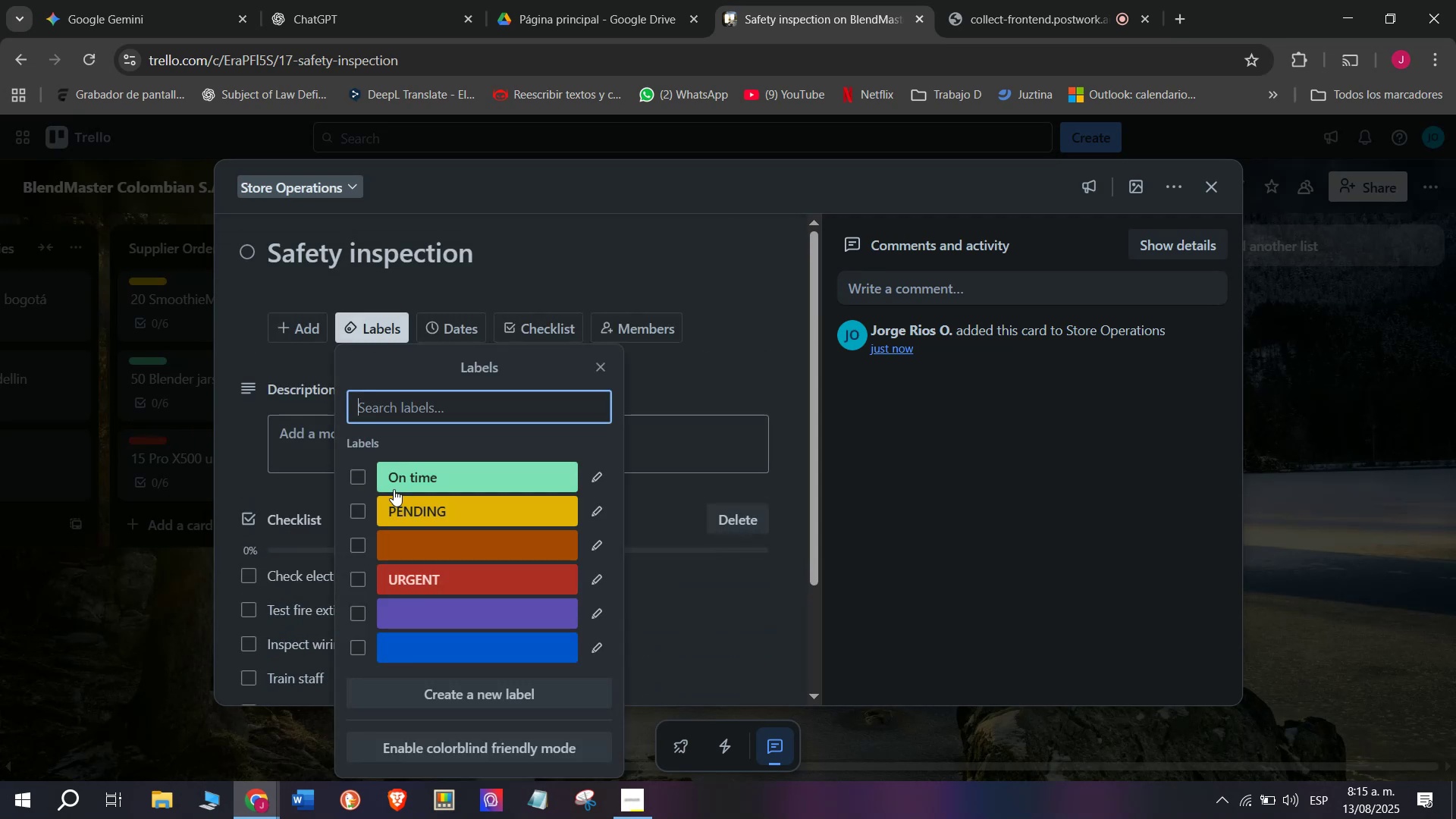 
left_click([415, 570])
 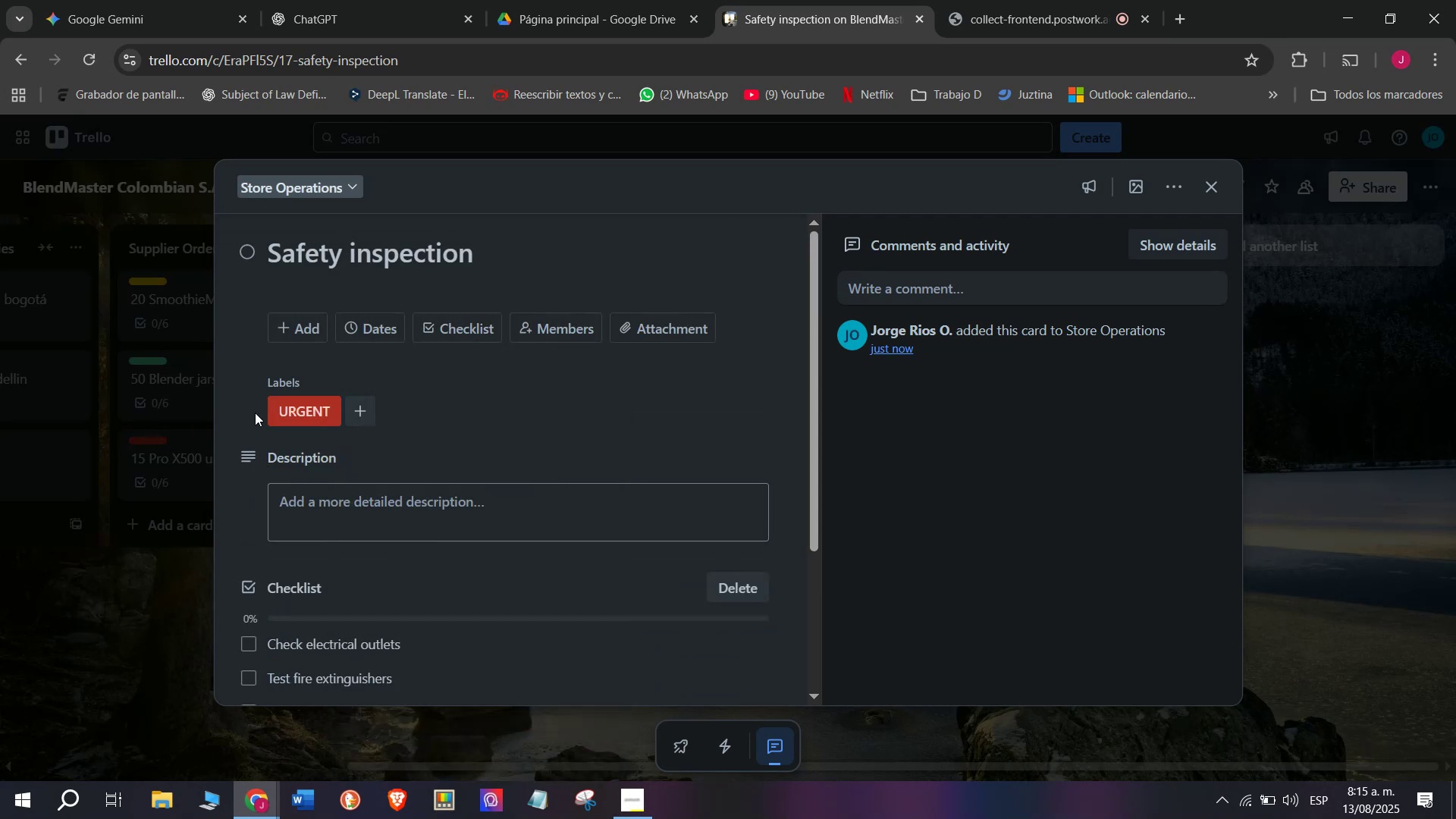 
double_click([169, 475])
 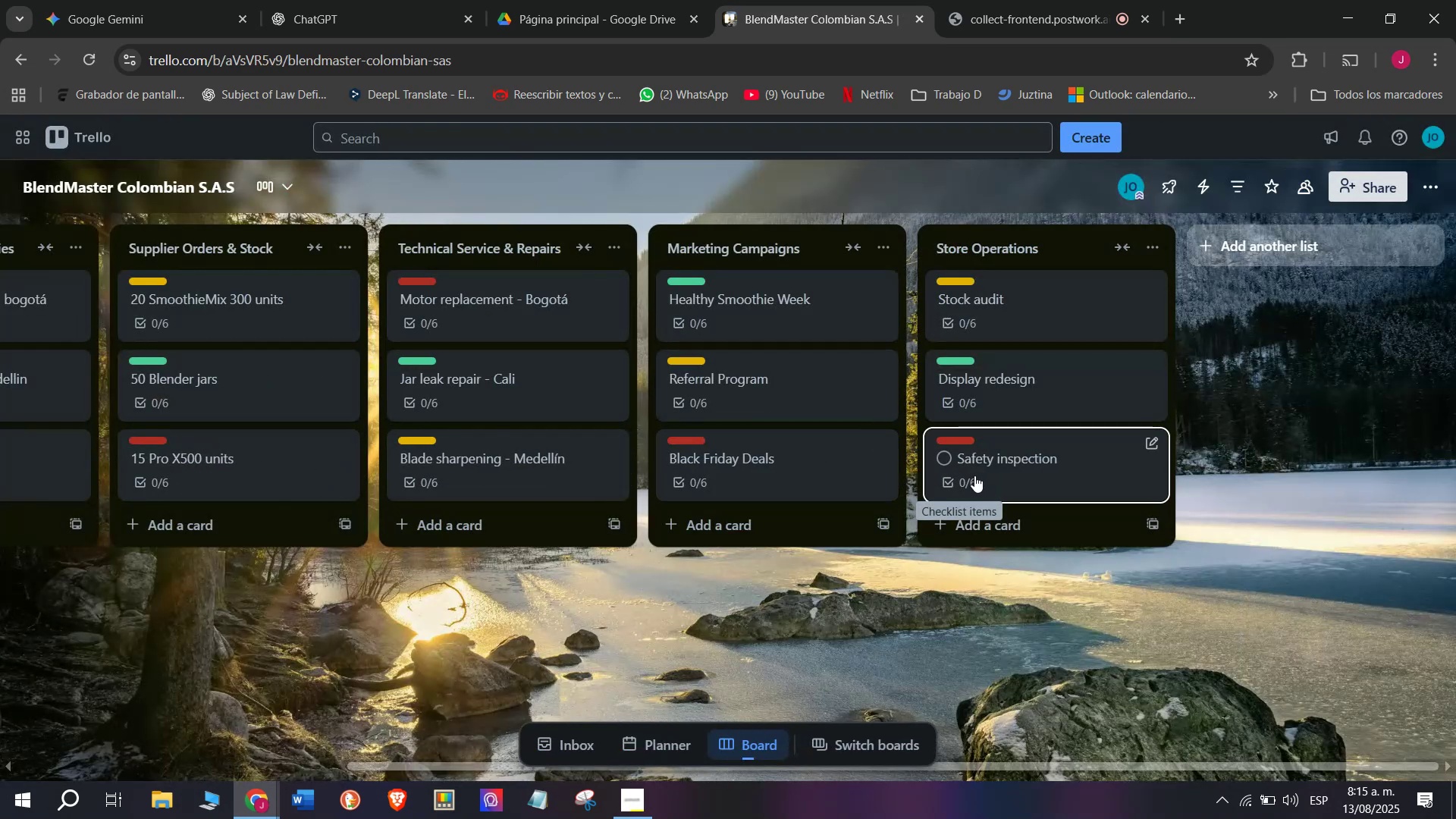 
left_click_drag(start_coordinate=[974, 472], to_coordinate=[993, 383])
 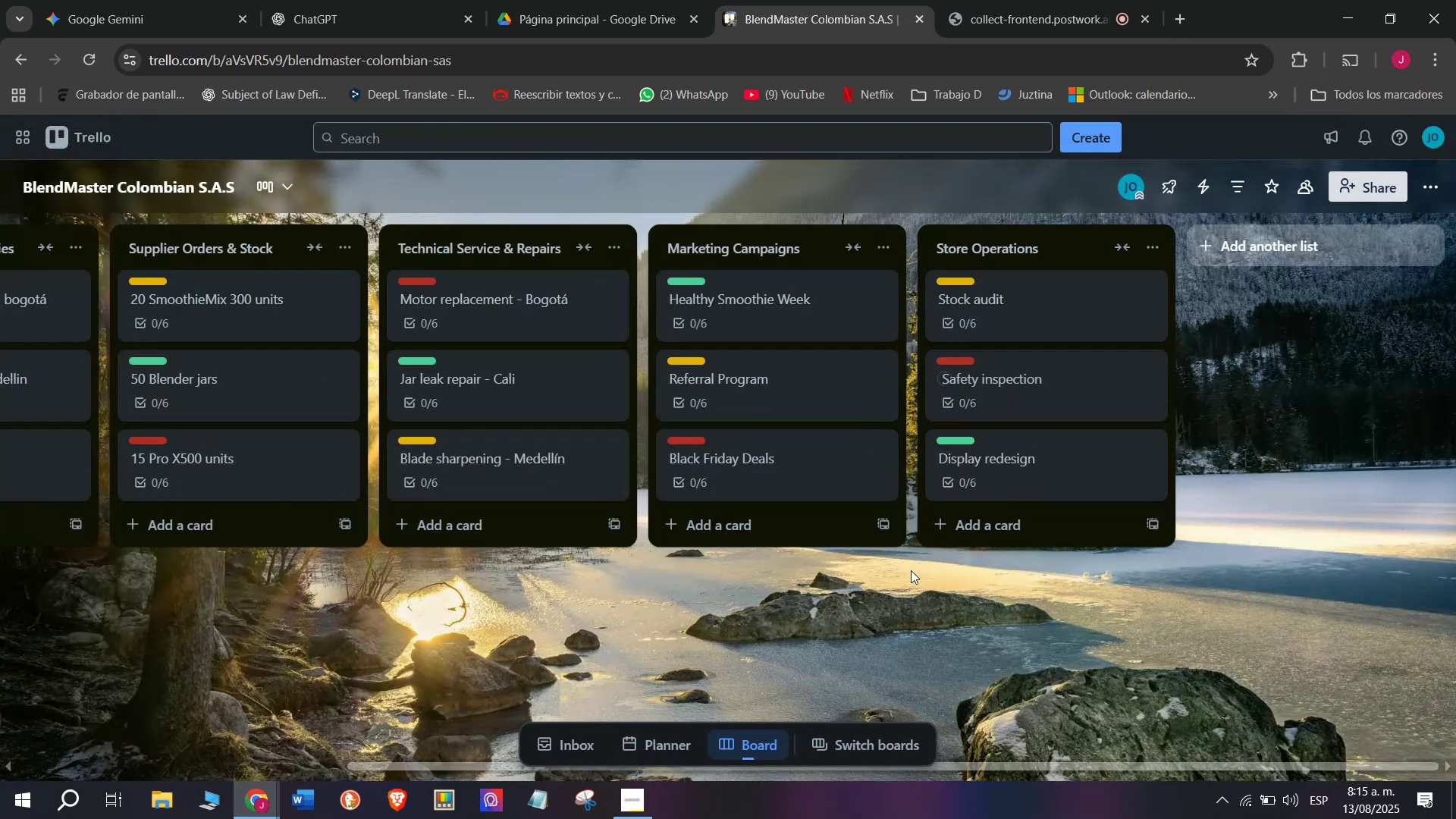 
left_click([911, 570])
 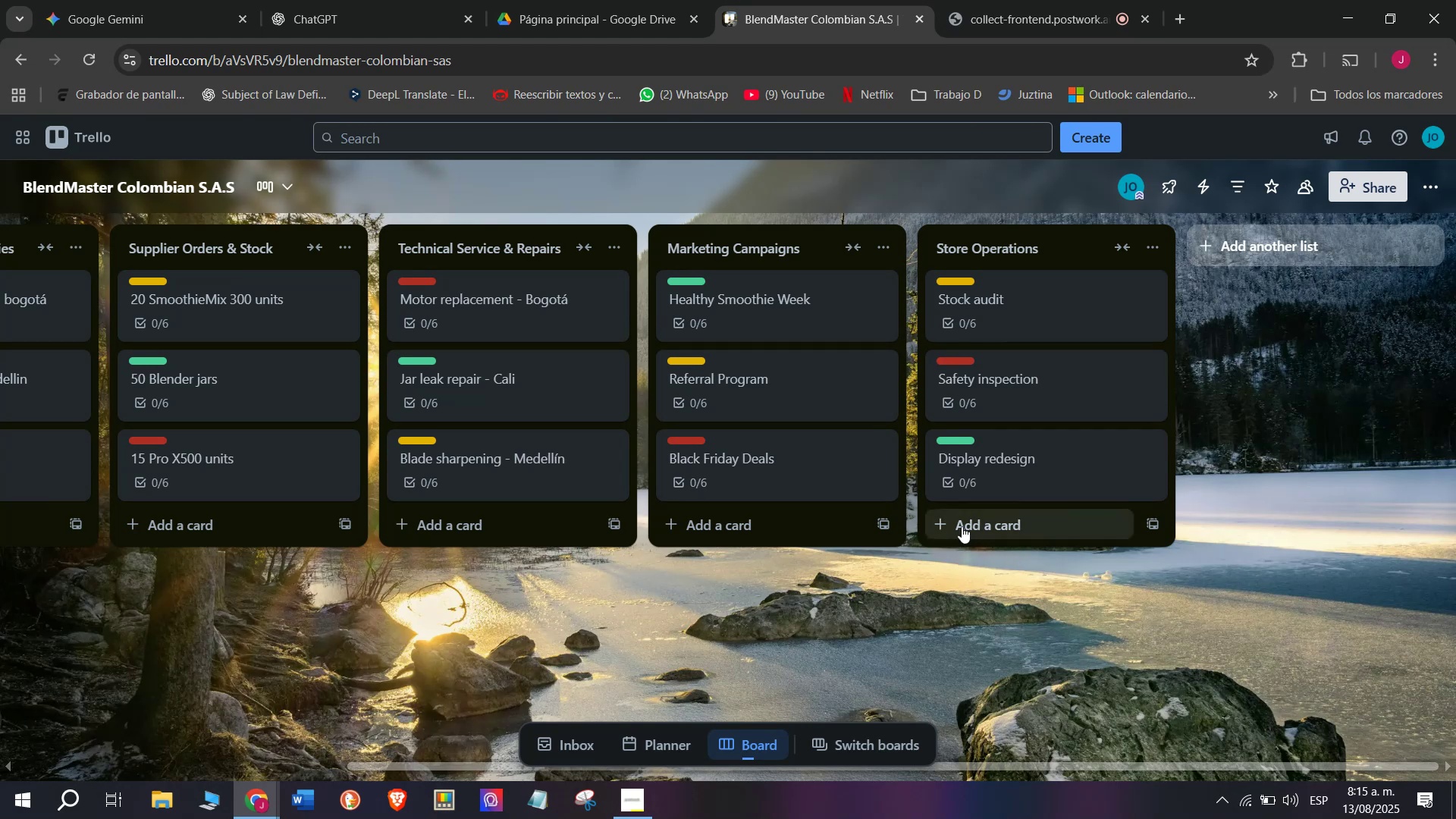 
scroll: coordinate [1172, 267], scroll_direction: down, amount: 3.0
 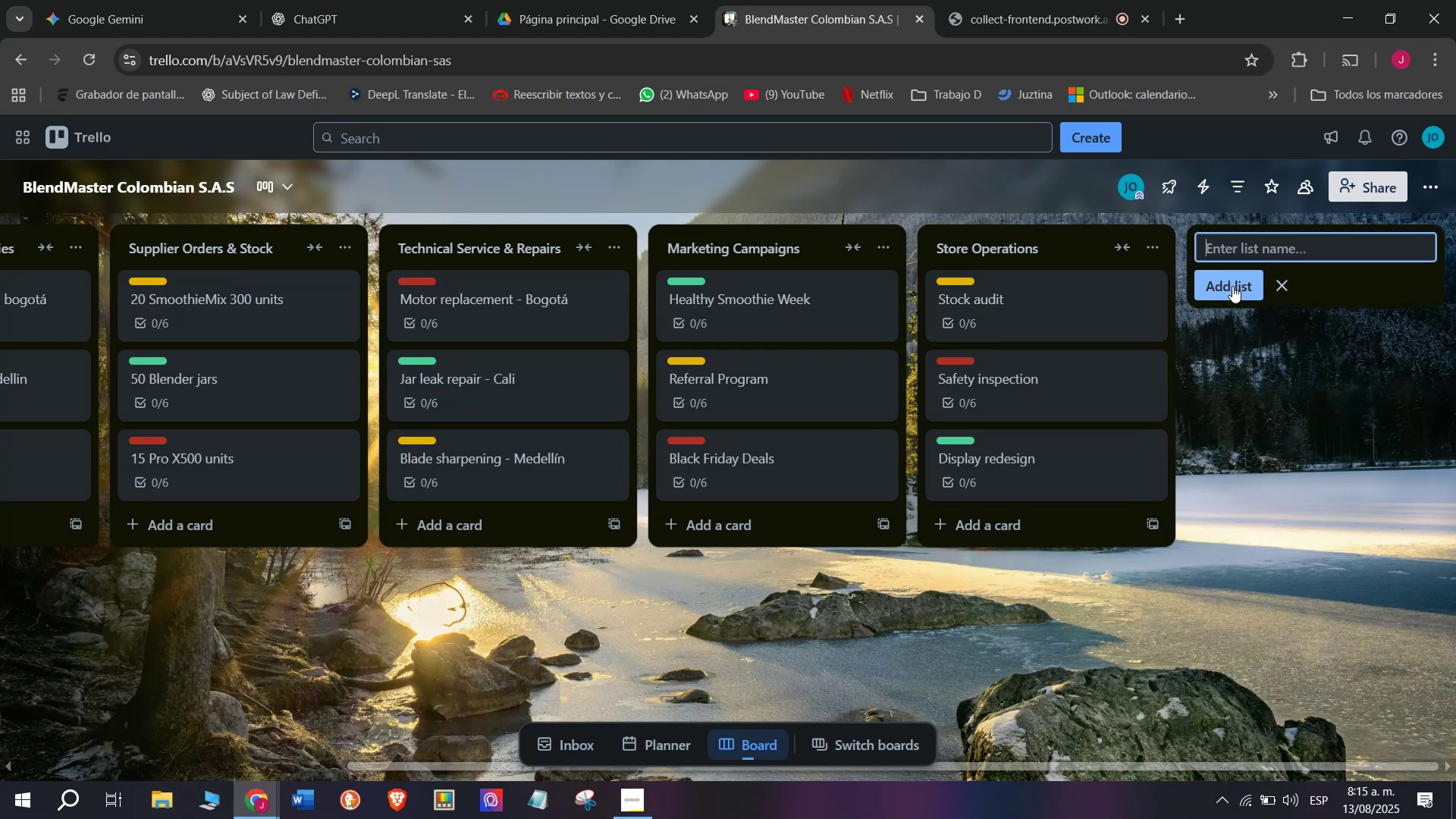 
wait(5.37)
 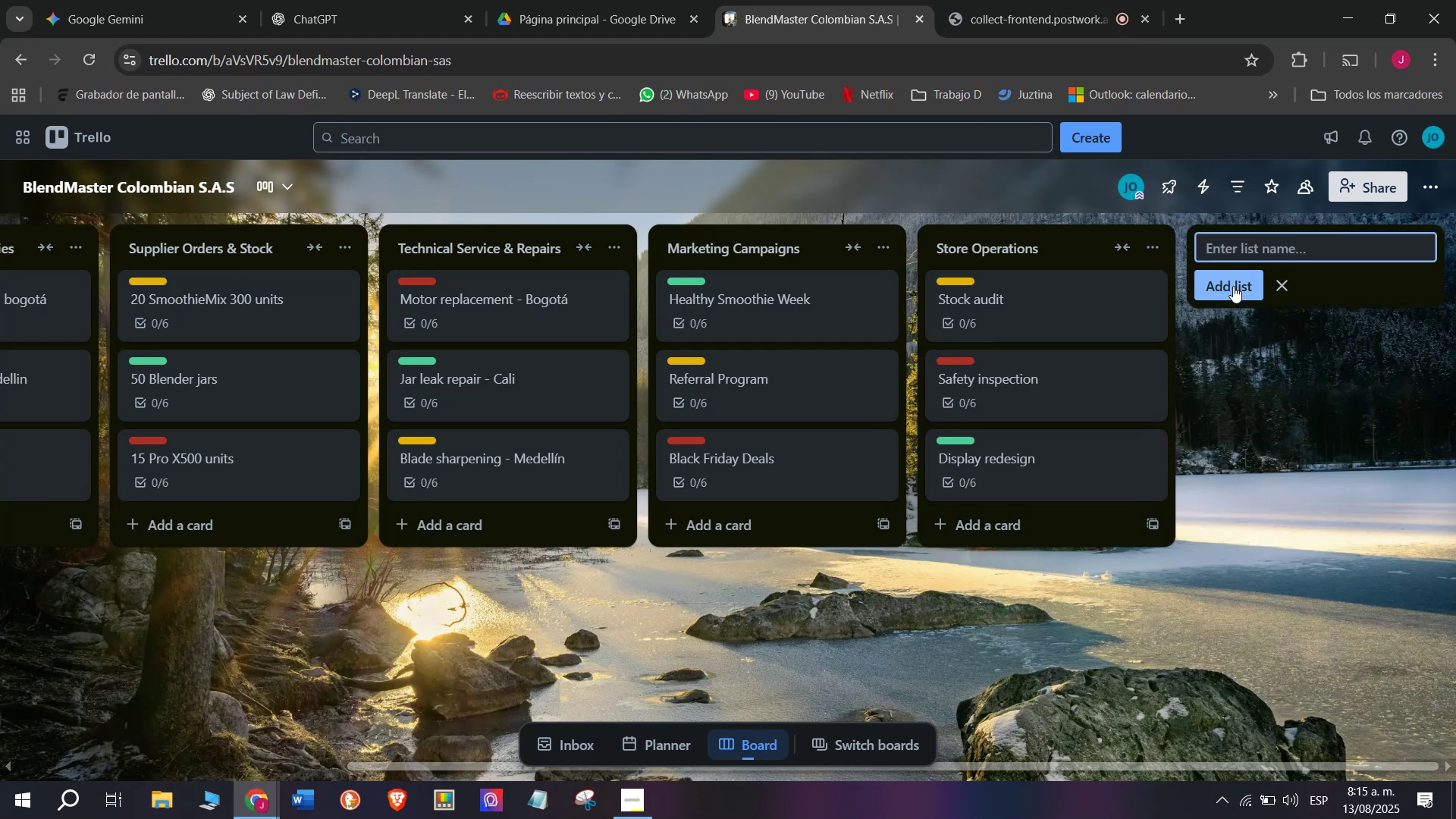 
type(Finance A)
key(Backspace)
type(^ Administration)
 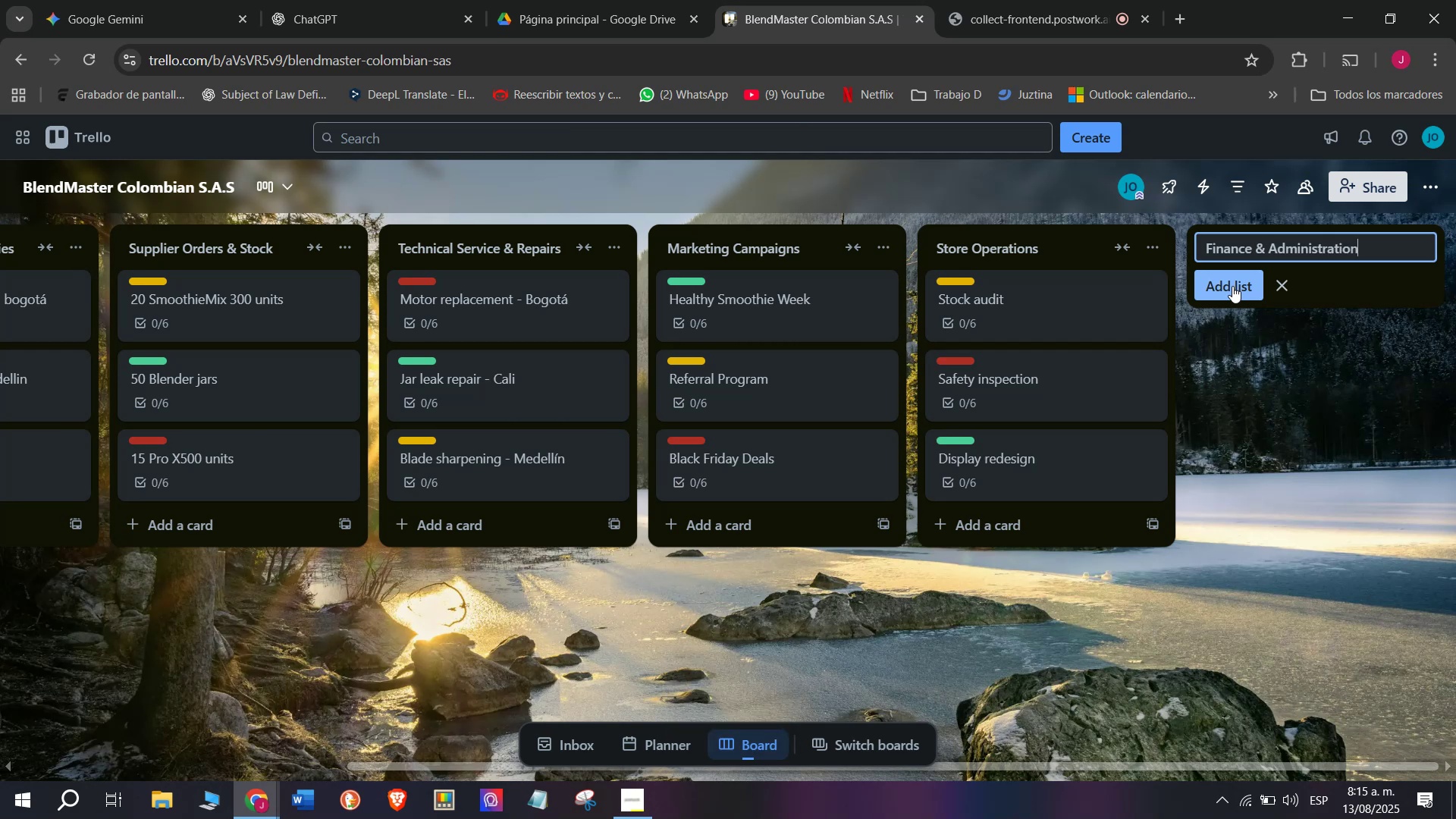 
key(Enter)
 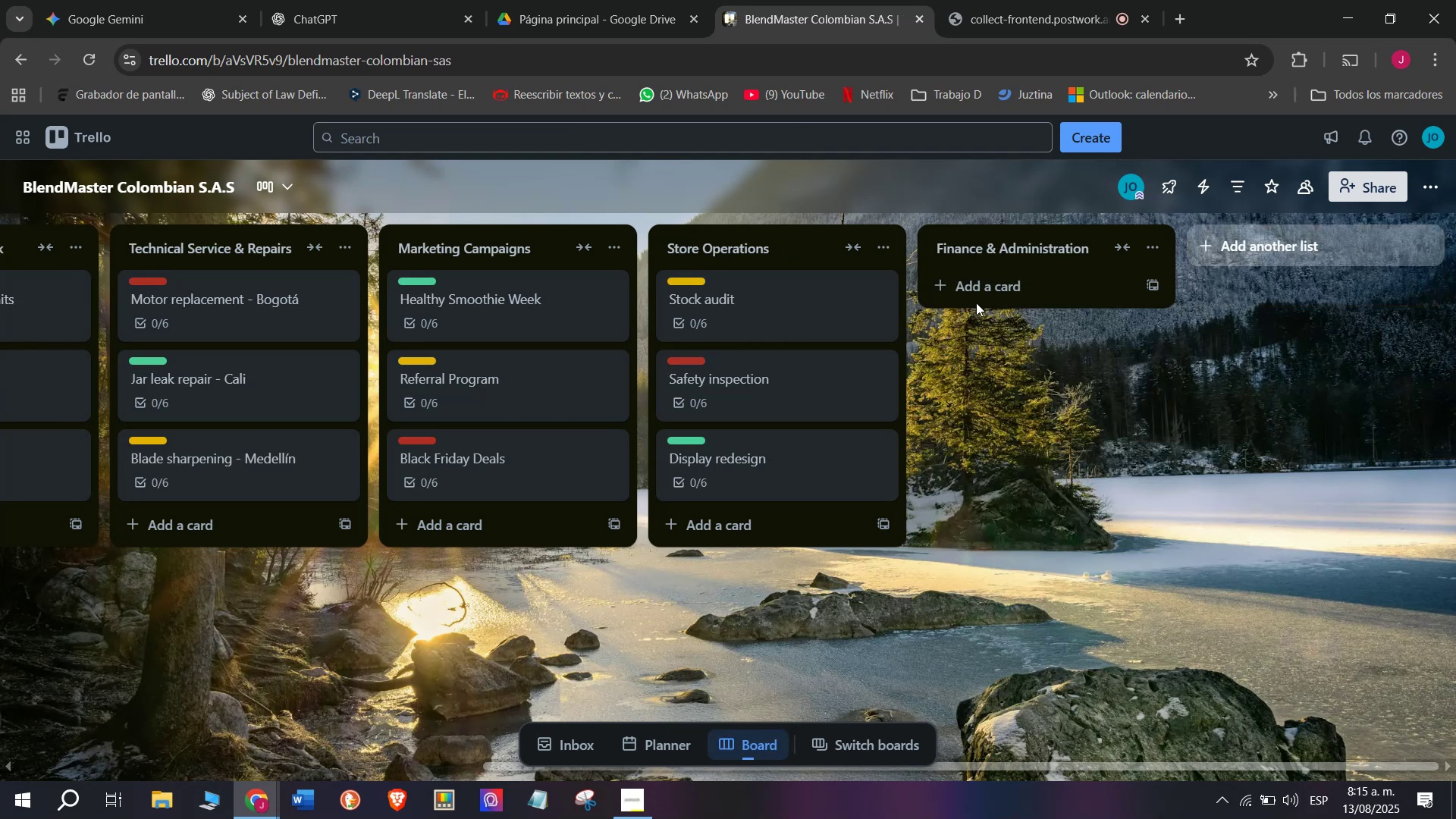 
double_click([985, 290])
 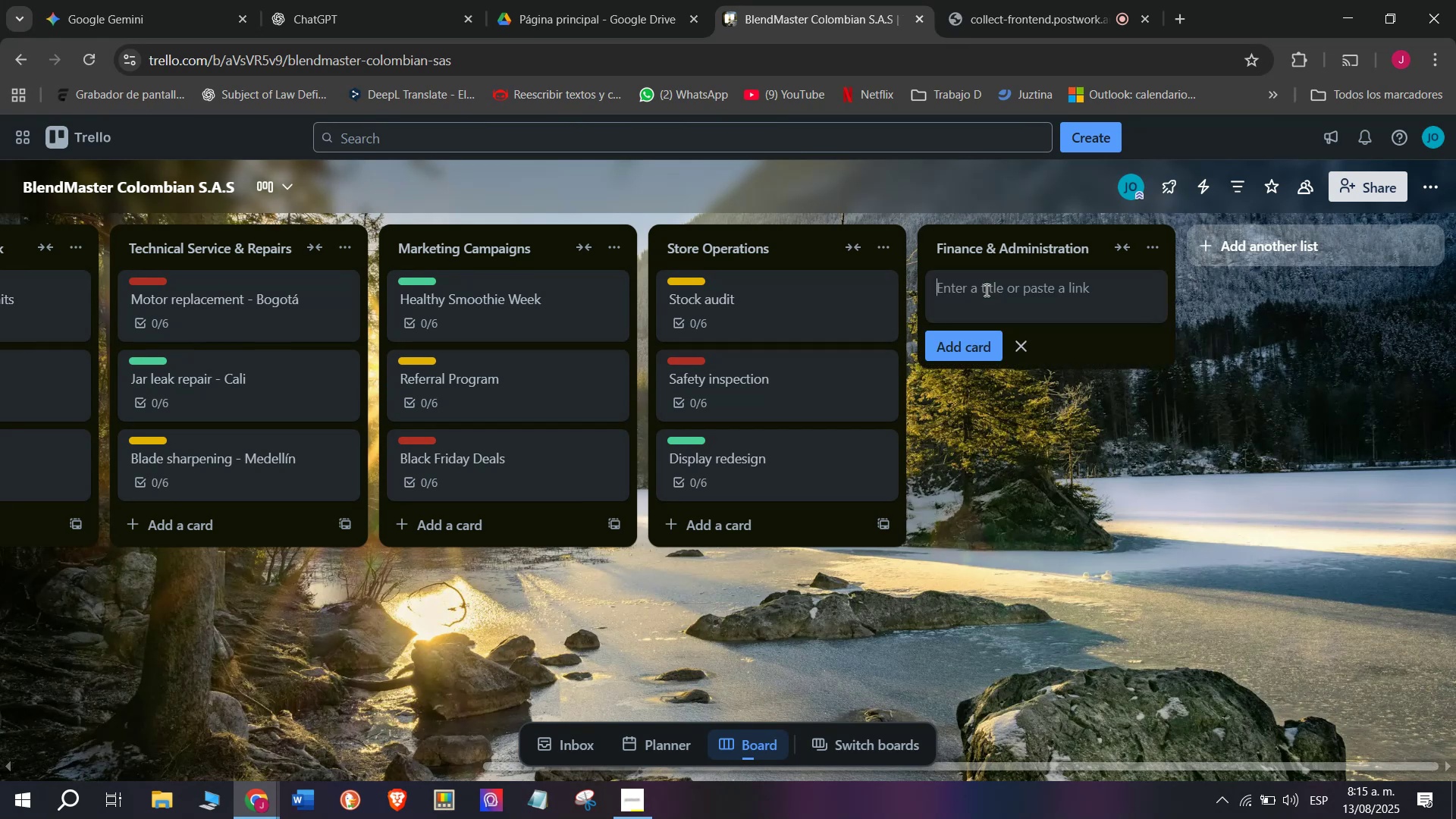 
type(Monthly expense review)
 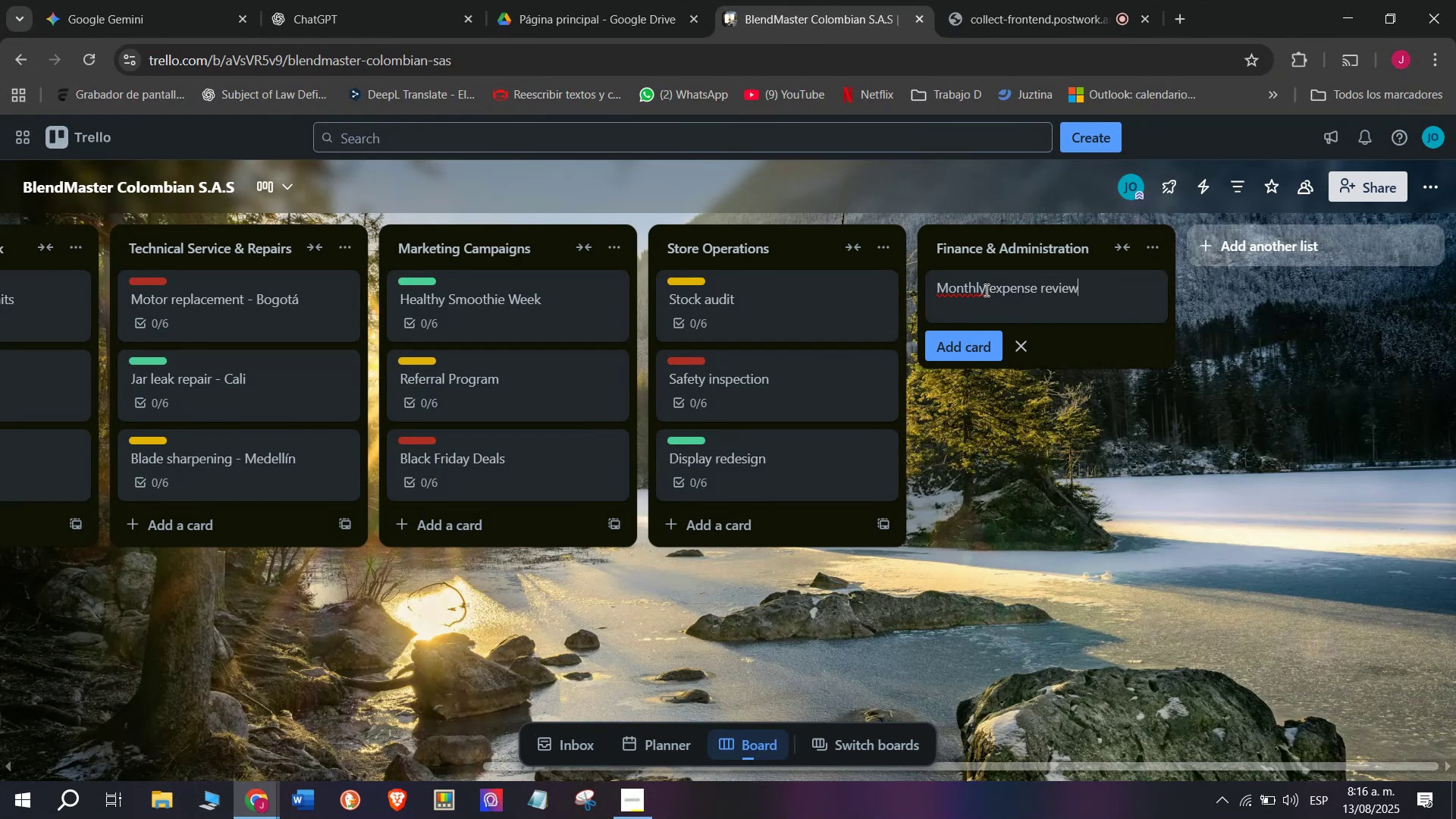 
key(Enter)
 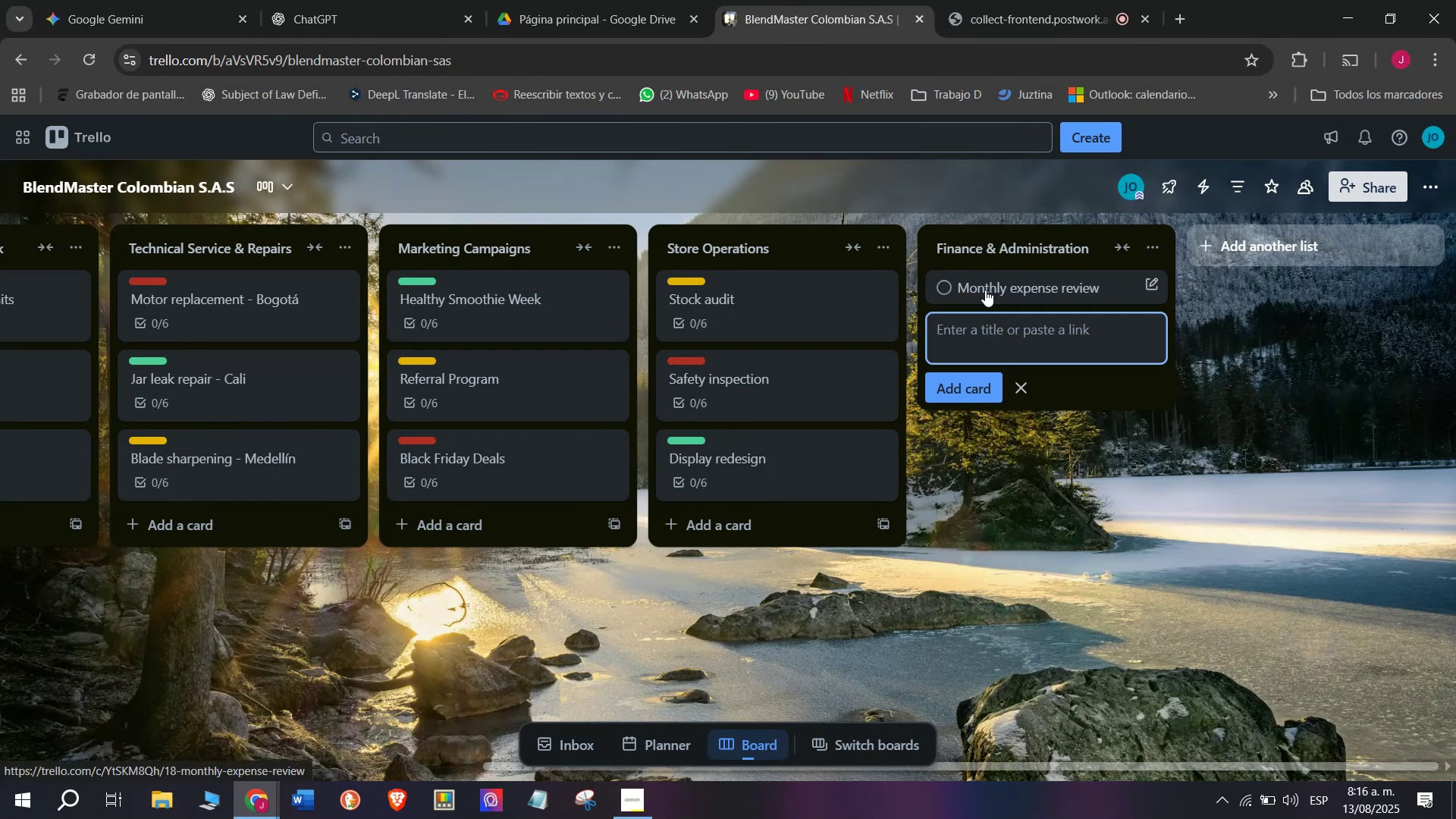 
left_click([985, 290])
 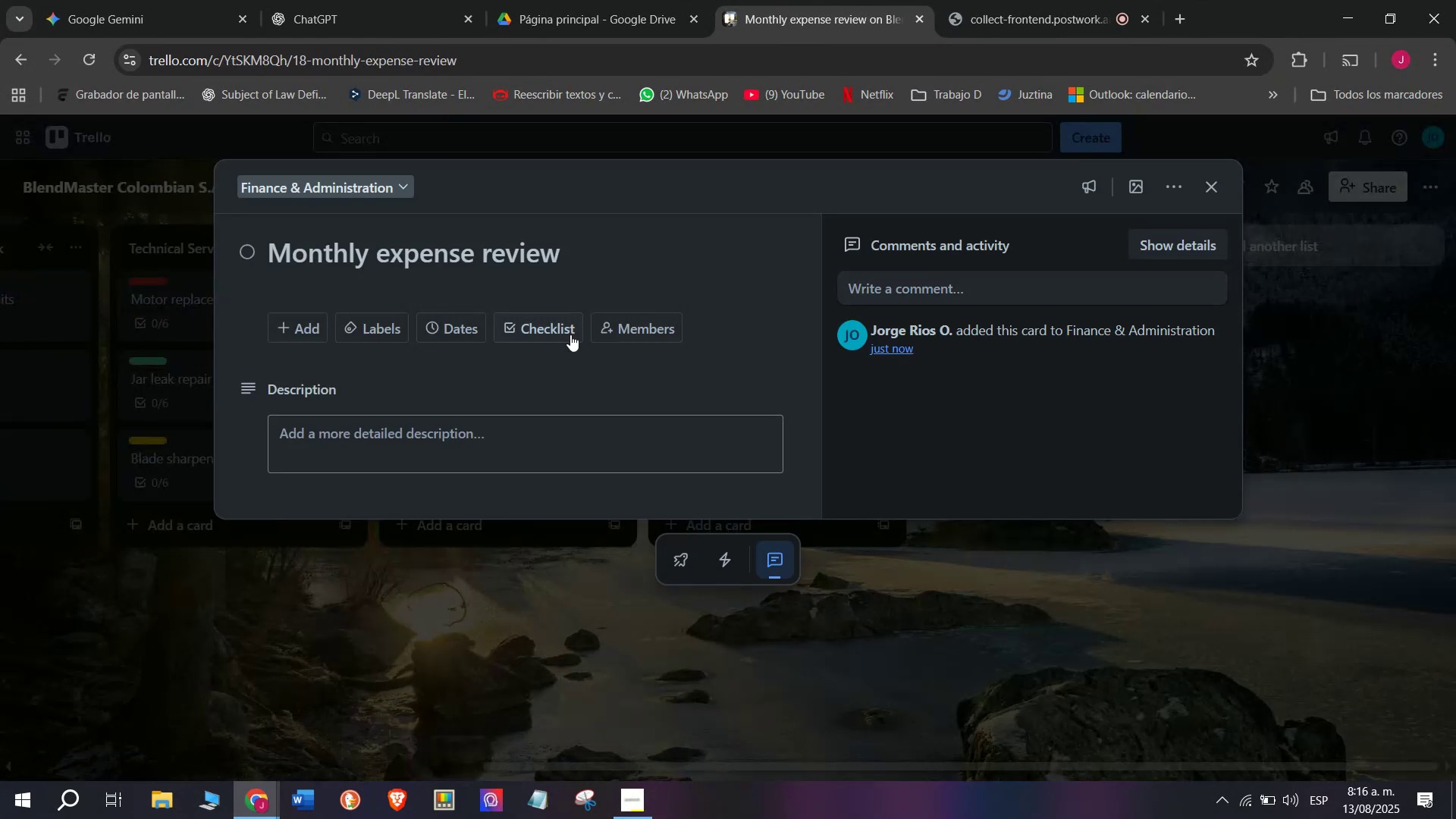 
left_click([576, 333])
 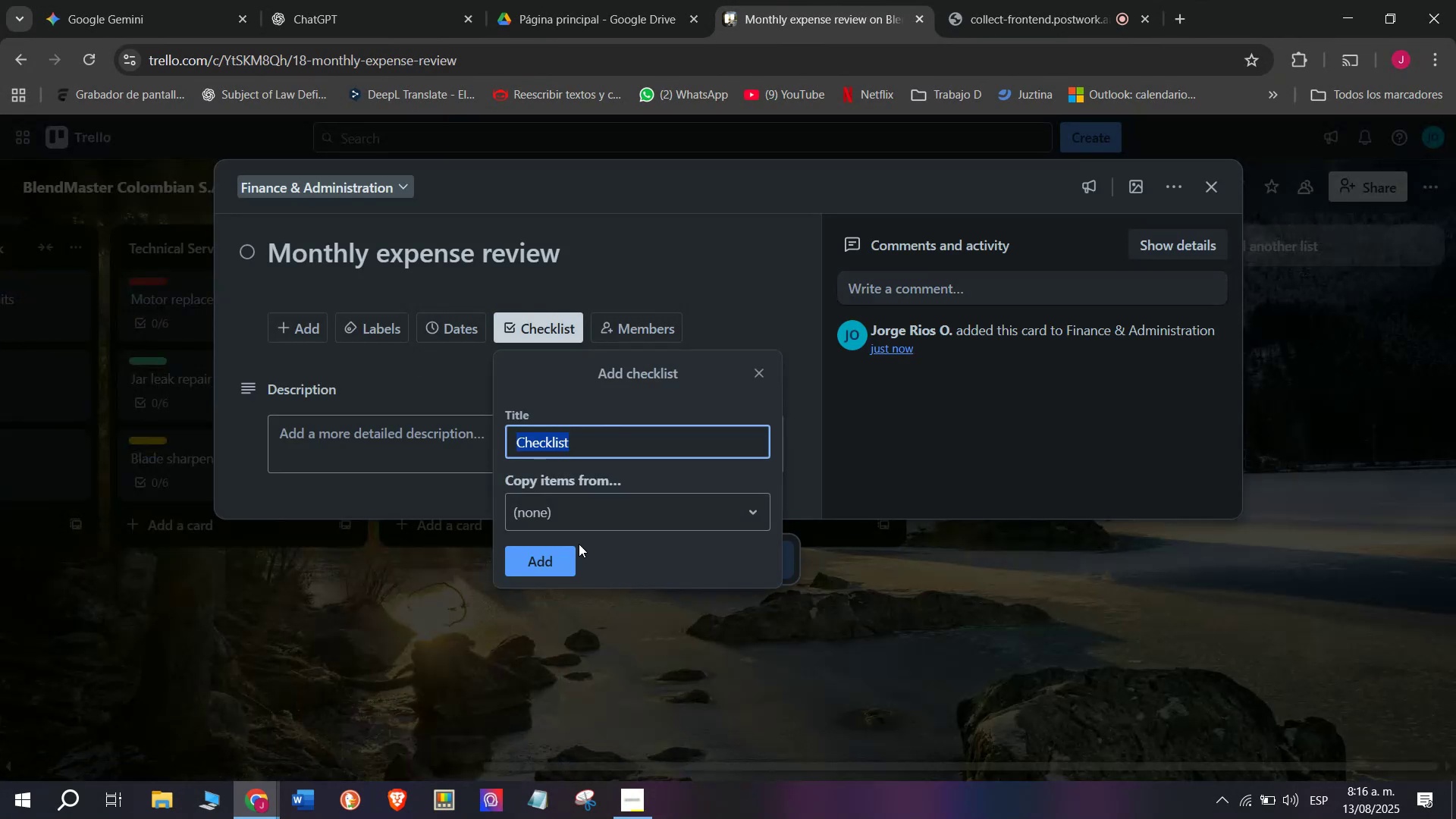 
left_click([561, 549])
 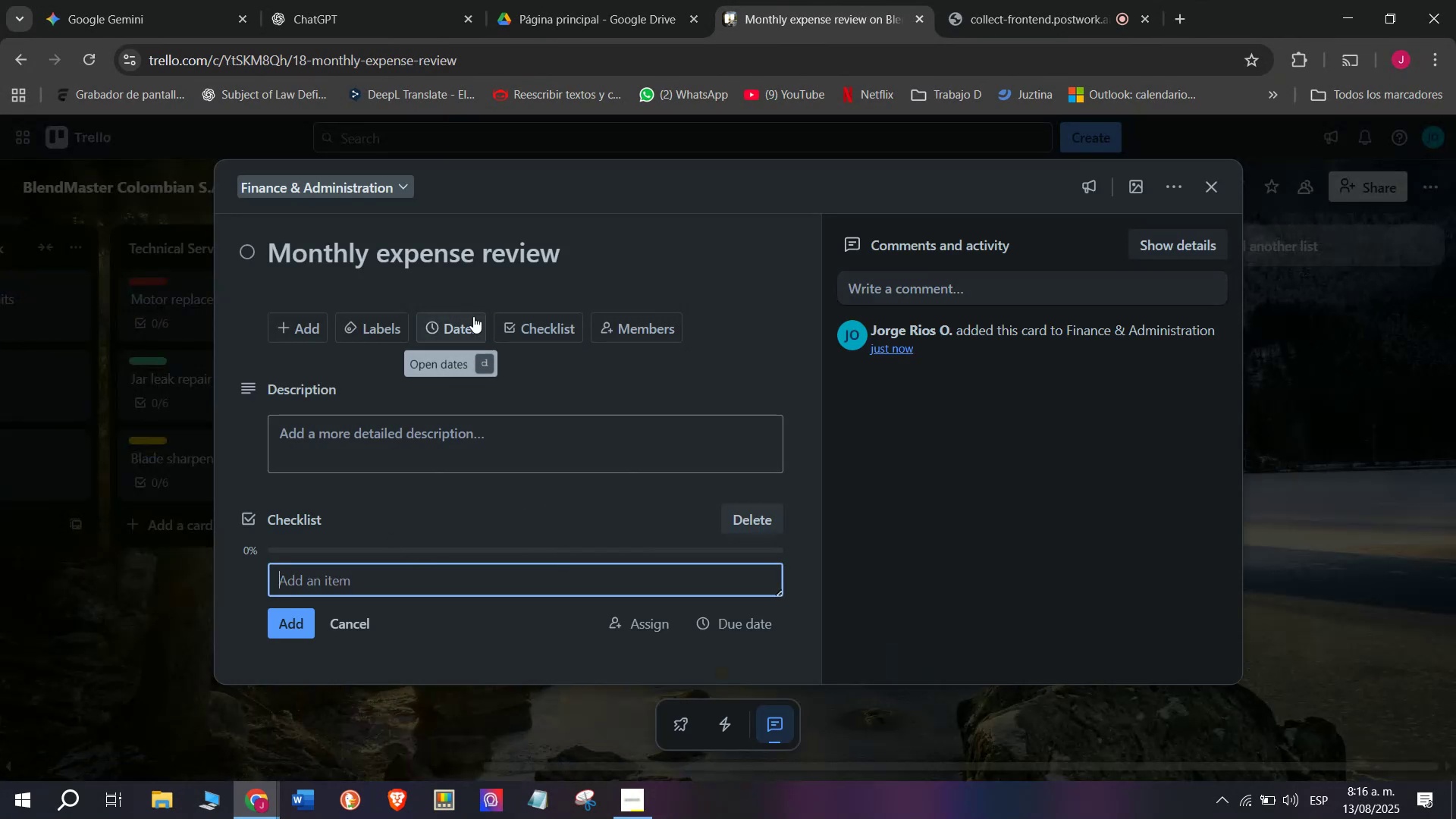 
type(Gather invoices)
 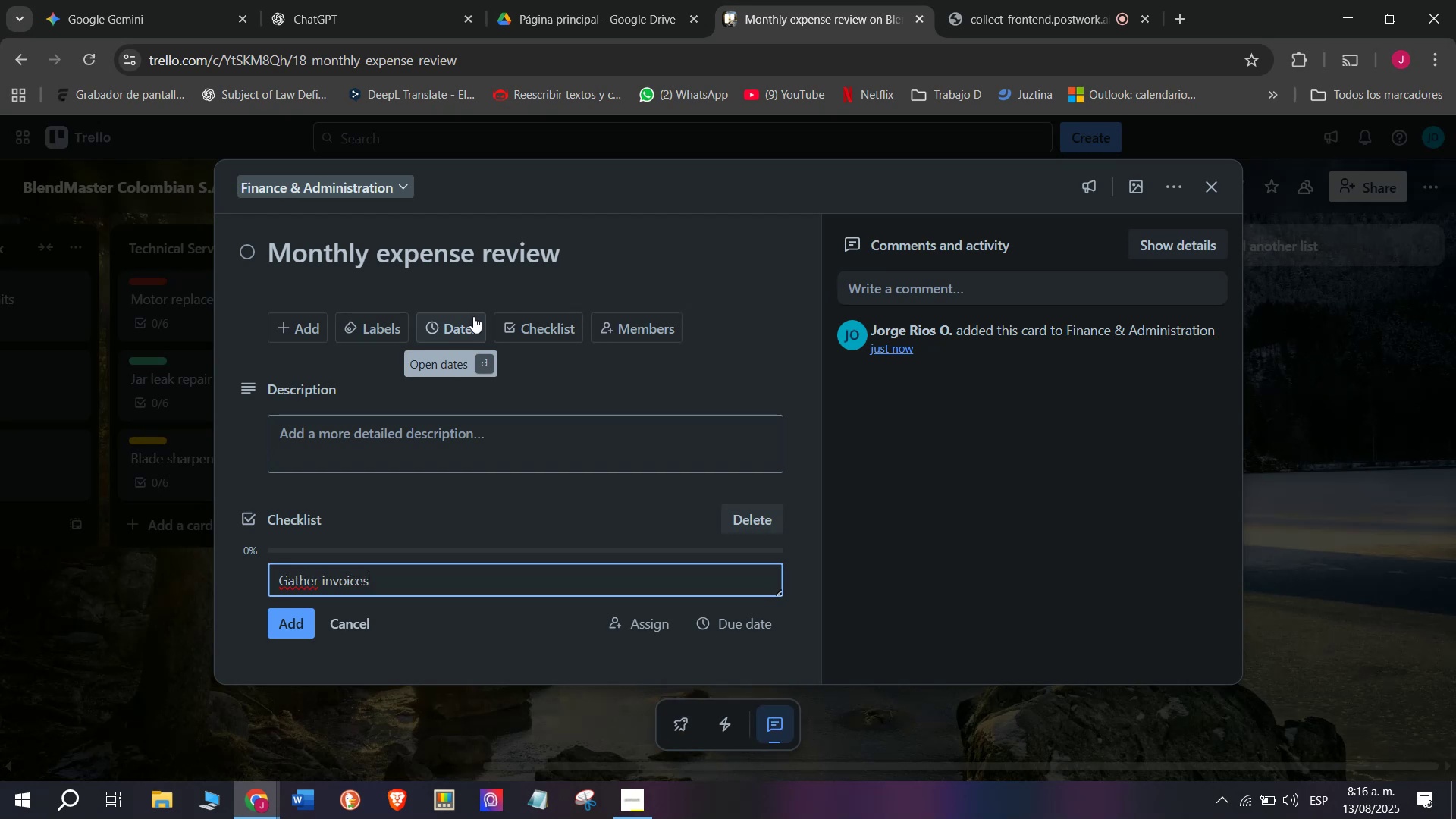 
key(Enter)
 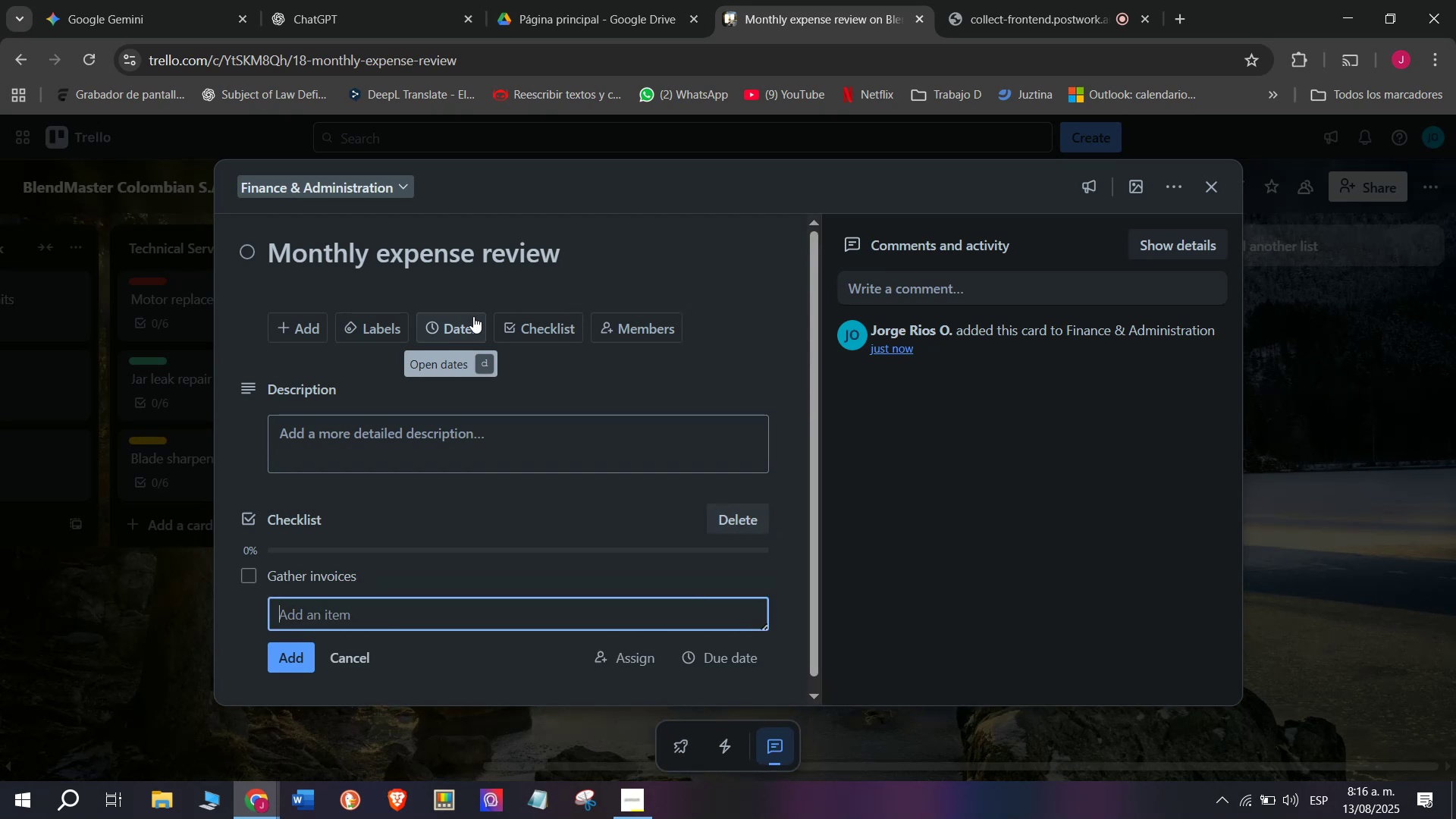 
type(Verify payments)
 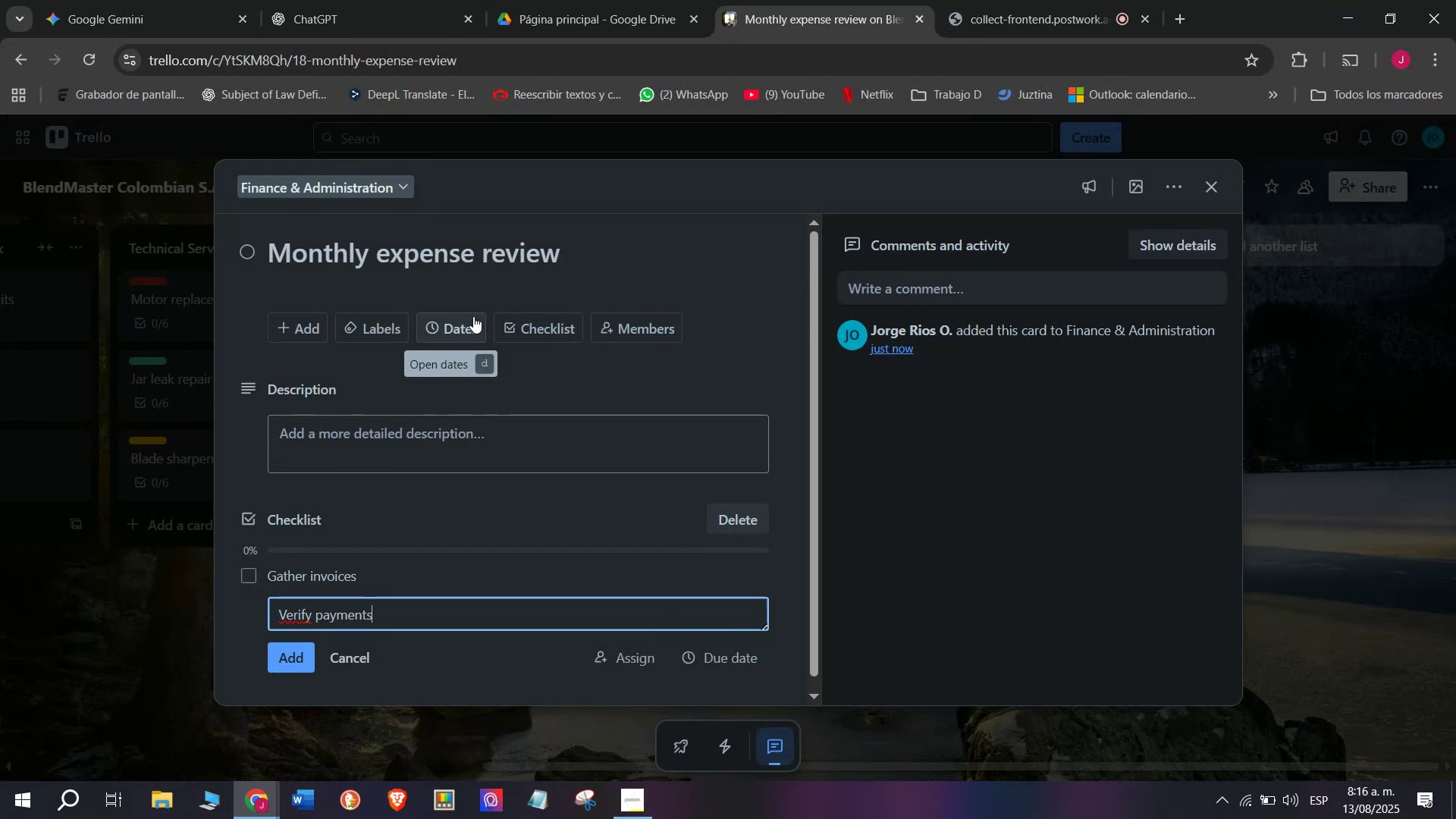 
key(Enter)
 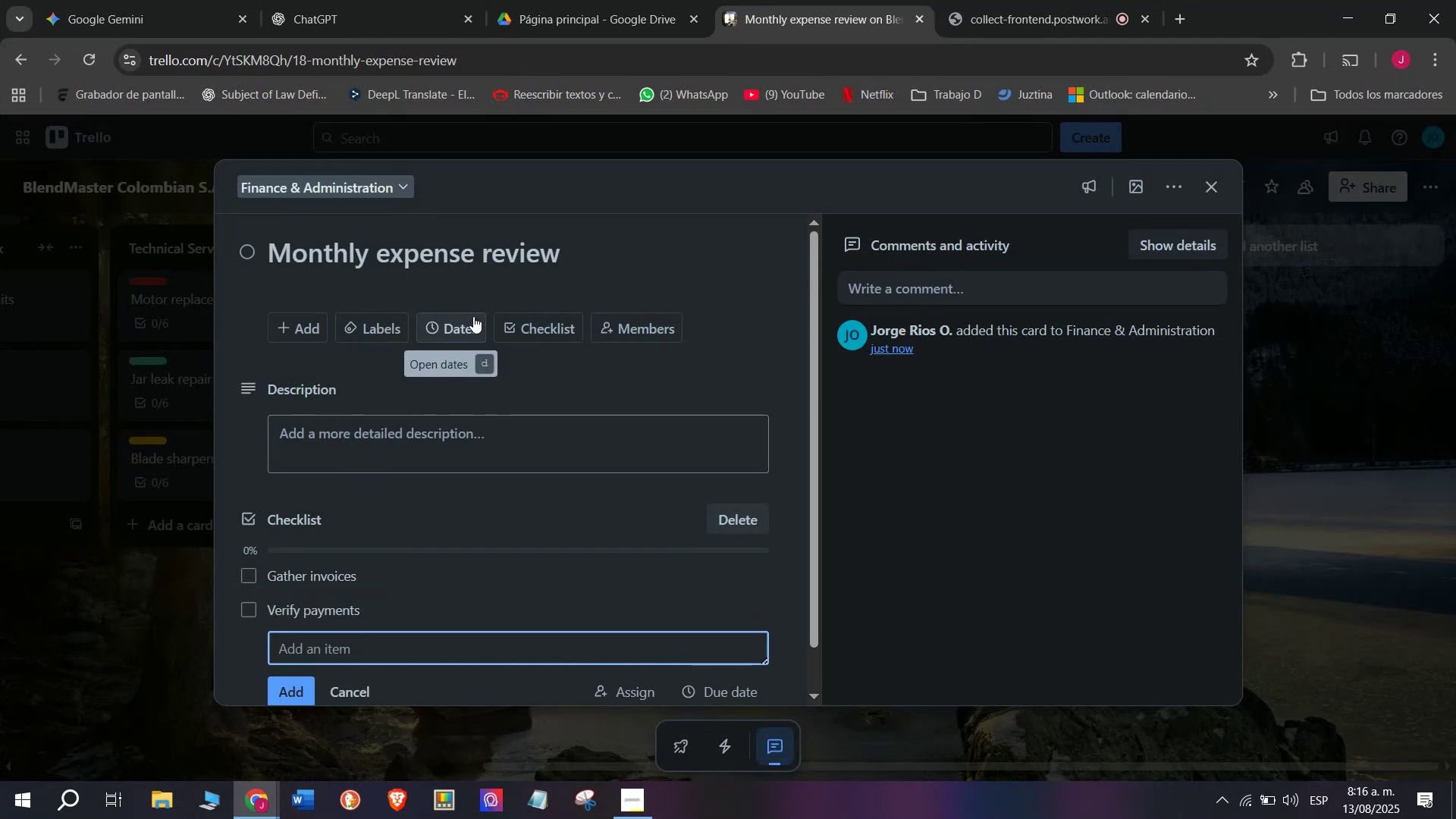 
type(Record exp;enses)
key(Backspace)
key(Backspace)
key(Backspace)
key(Backspace)
key(Backspace)
type(enses)
 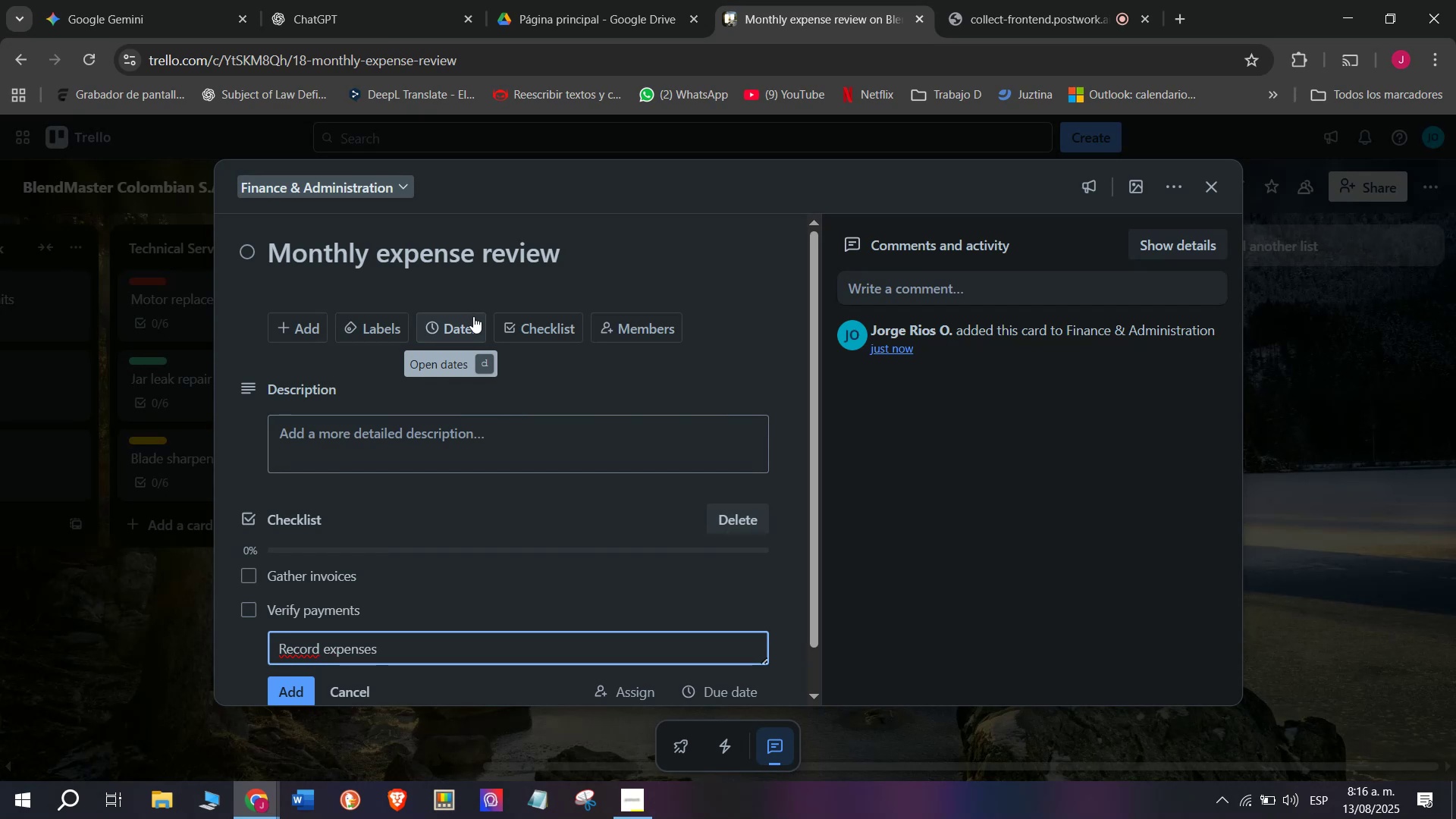 
key(Enter)
 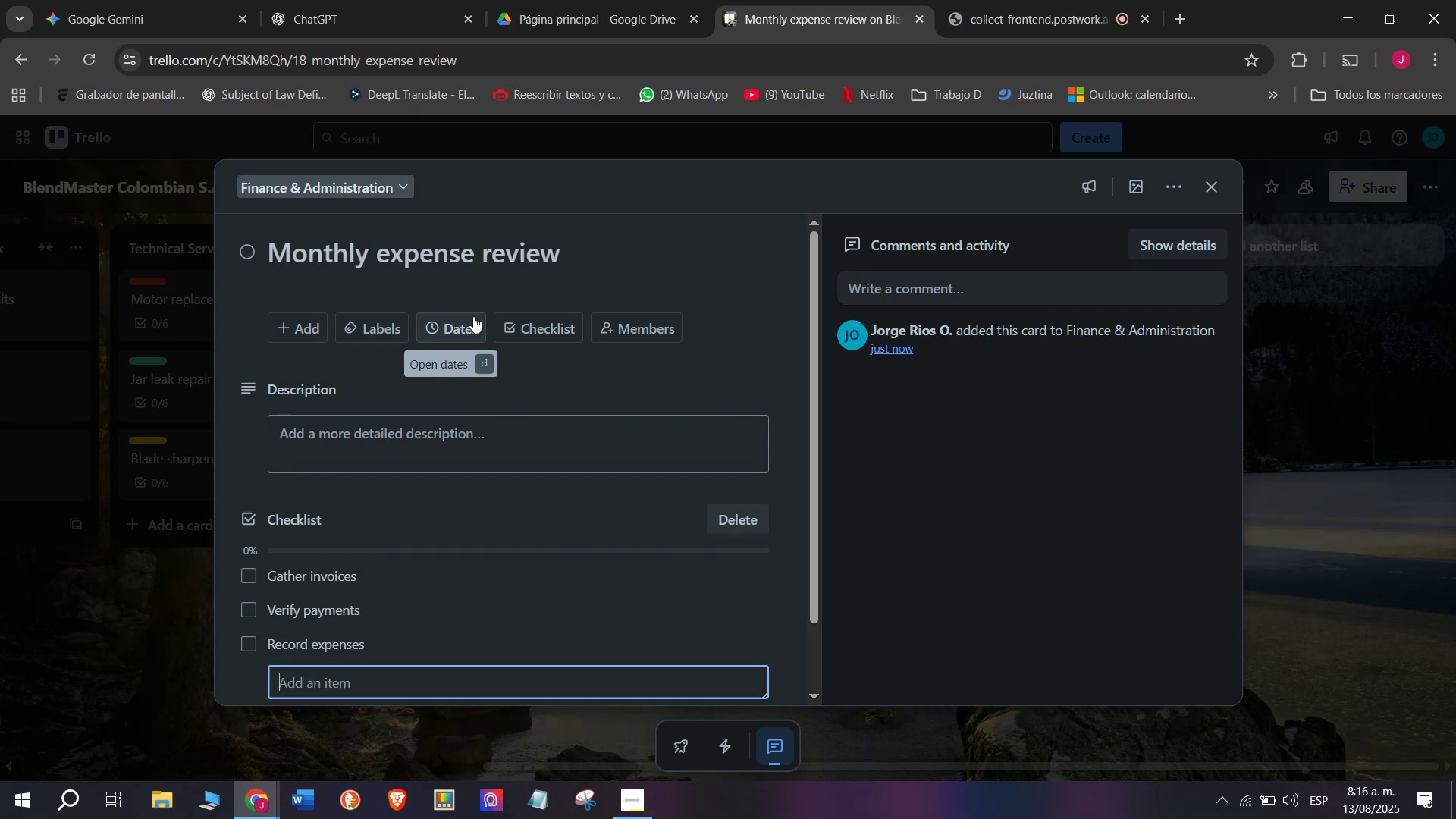 
type(Oreoare financial)
 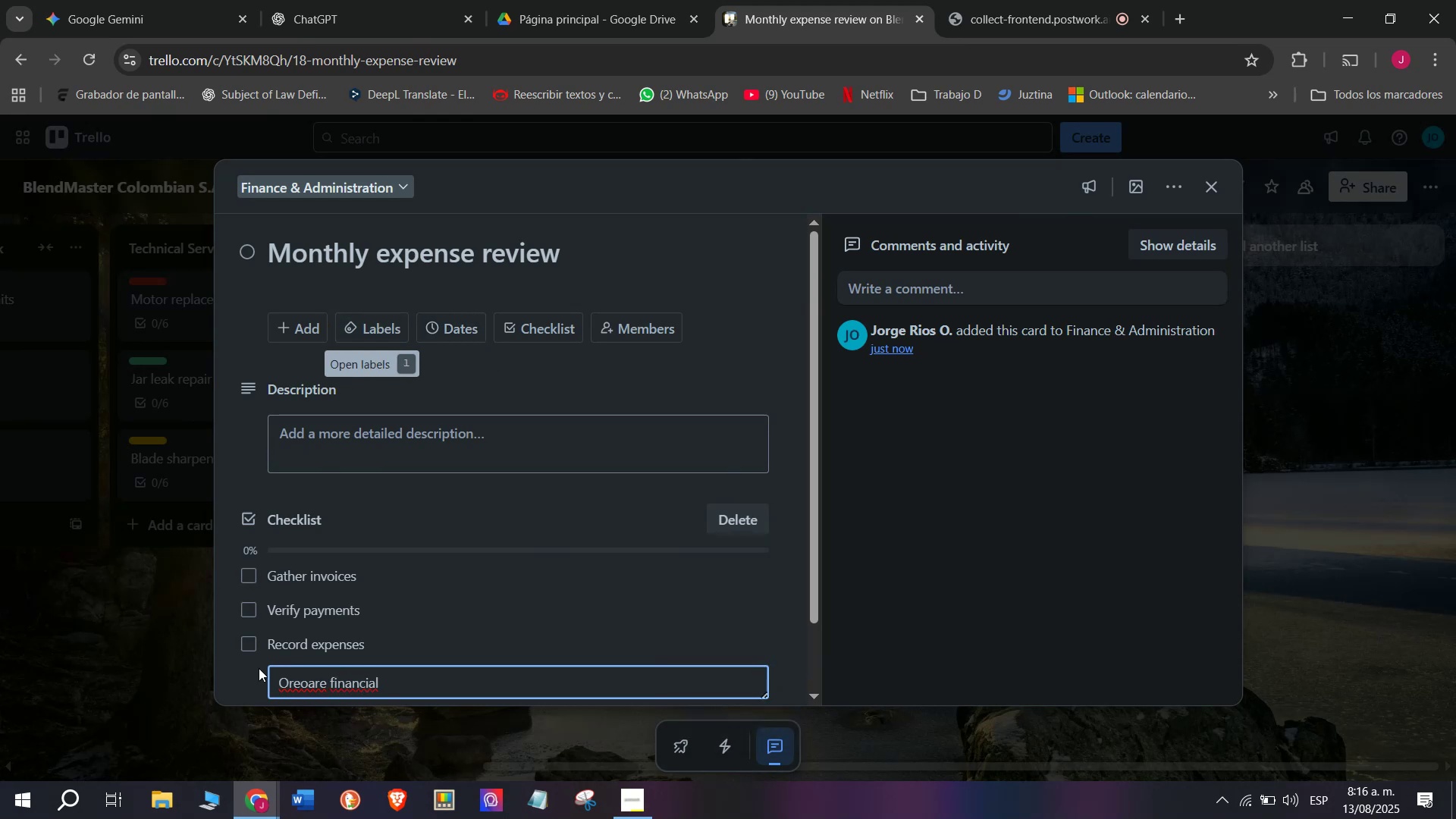 
left_click([285, 679])
 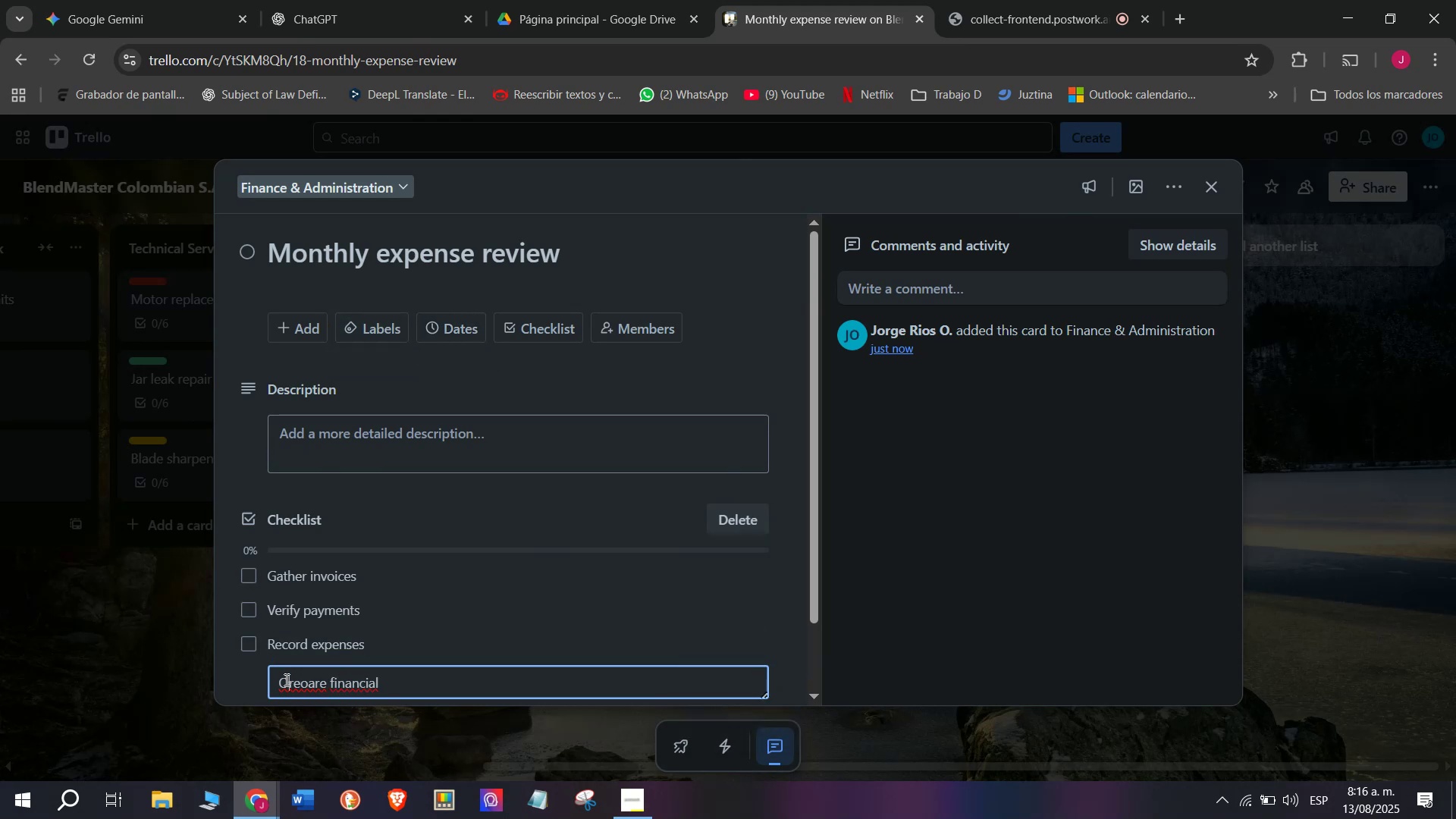 
key(Backspace)
 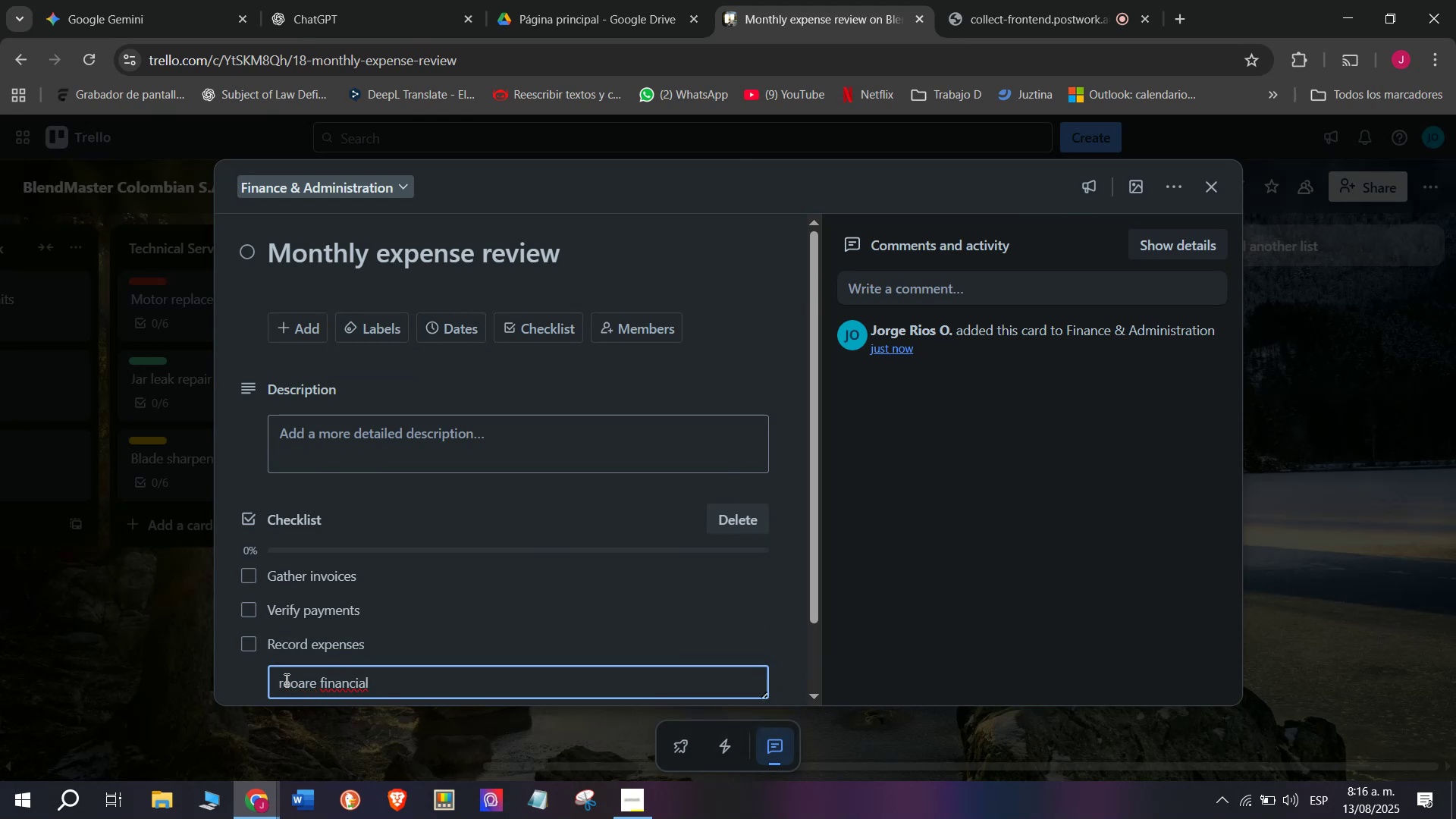 
key(CapsLock)
 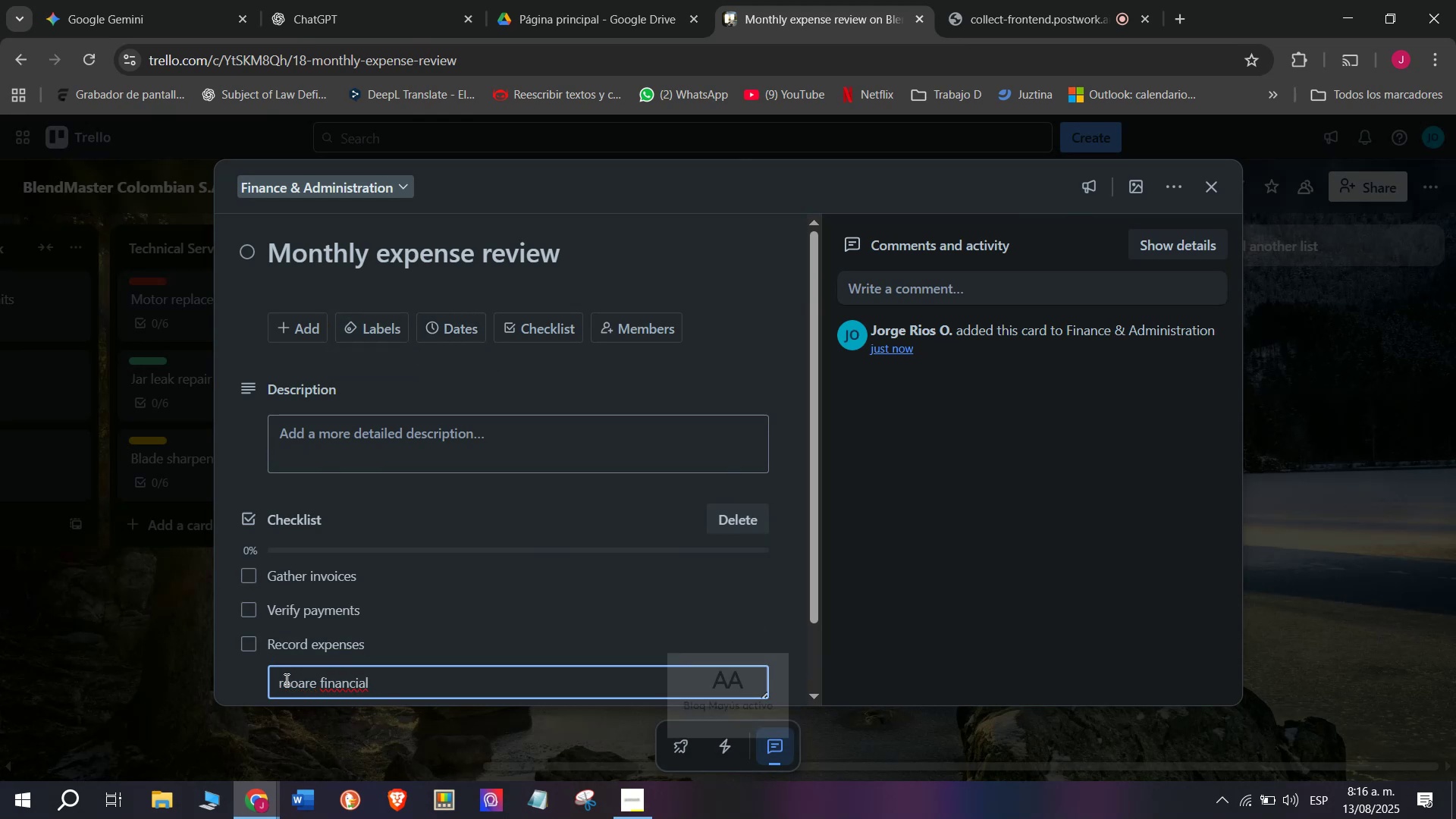 
key(P)
 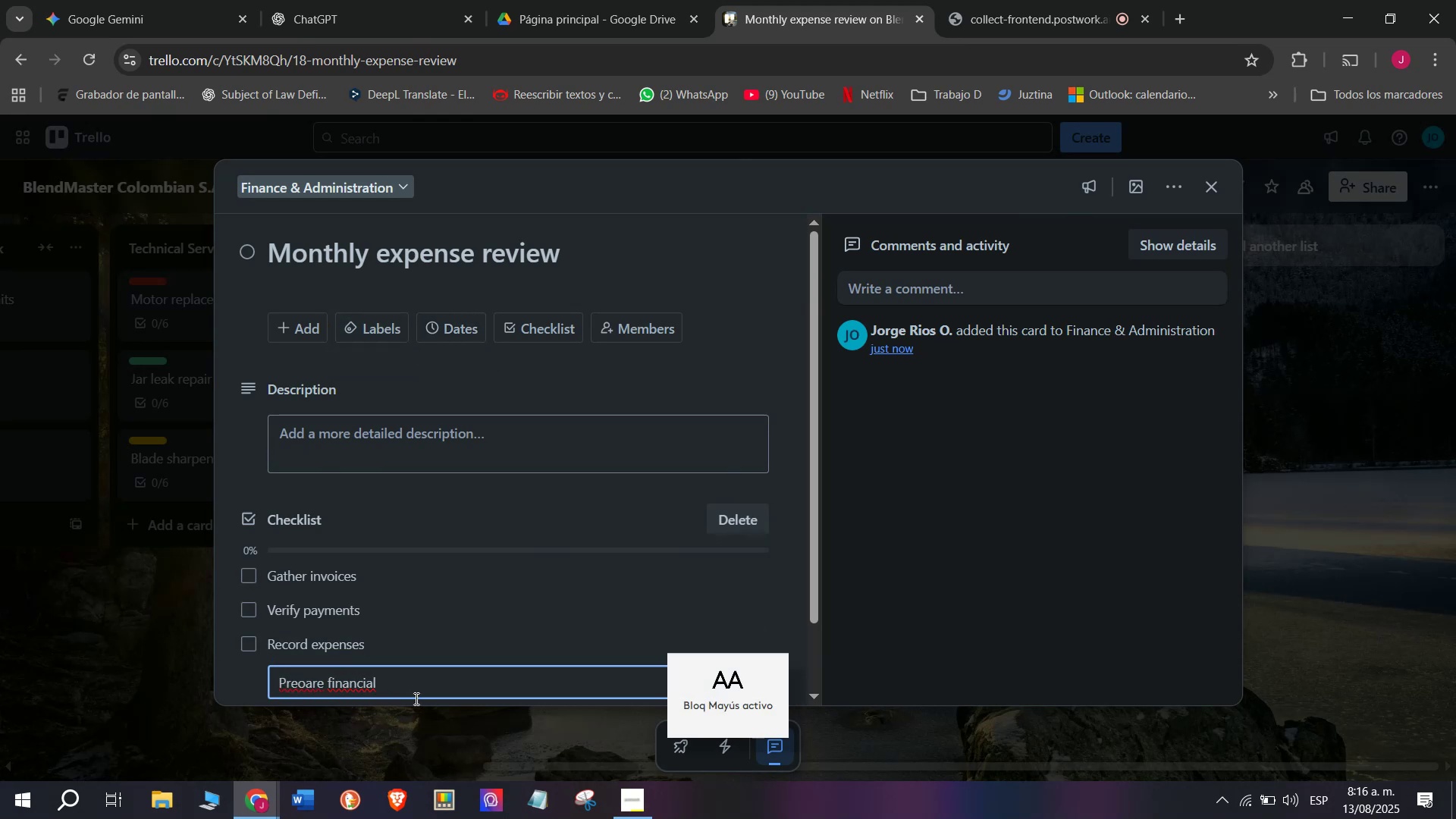 
left_click([429, 682])
 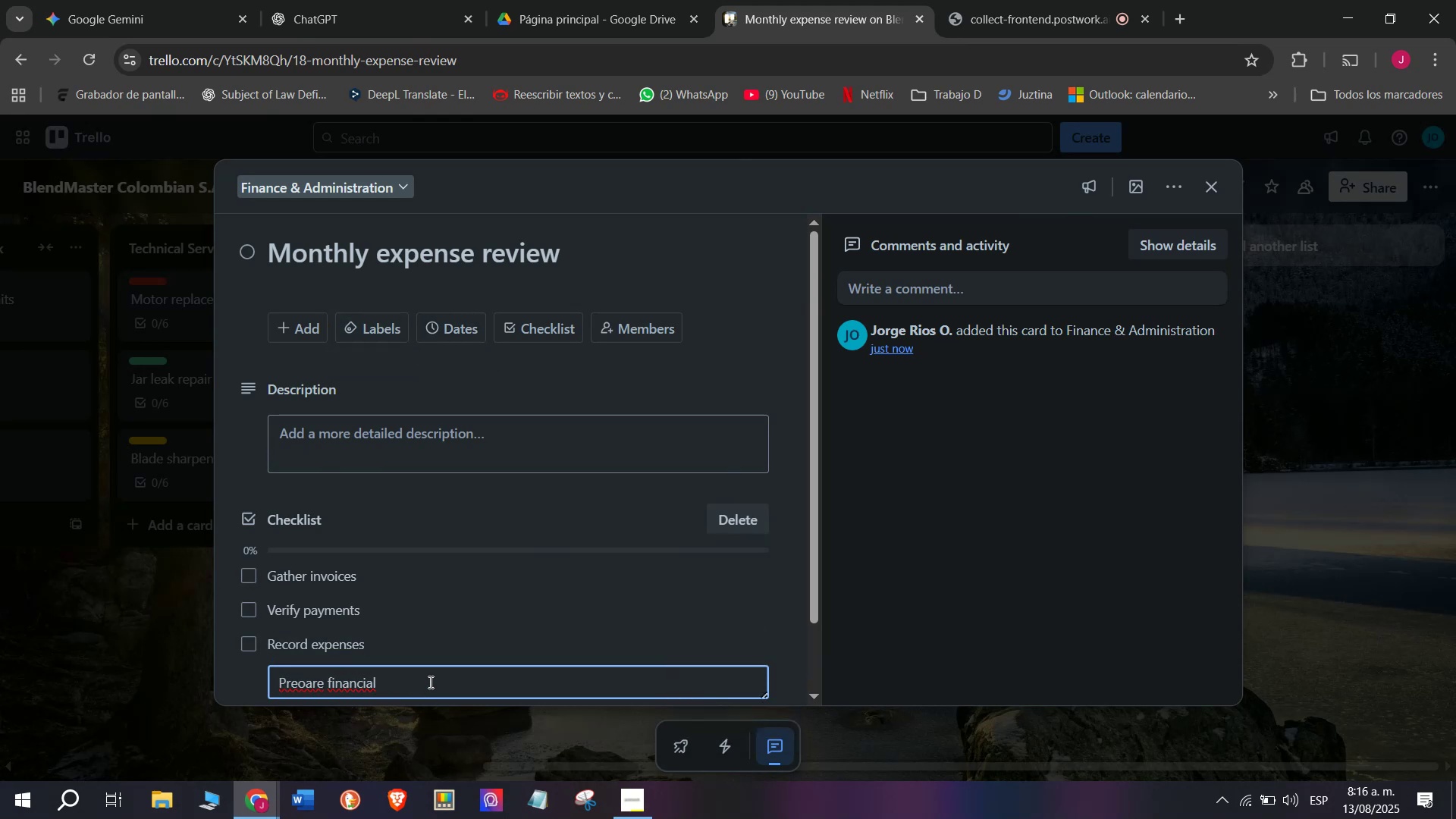 
type( repop)
key(Backspace)
type(rt)
 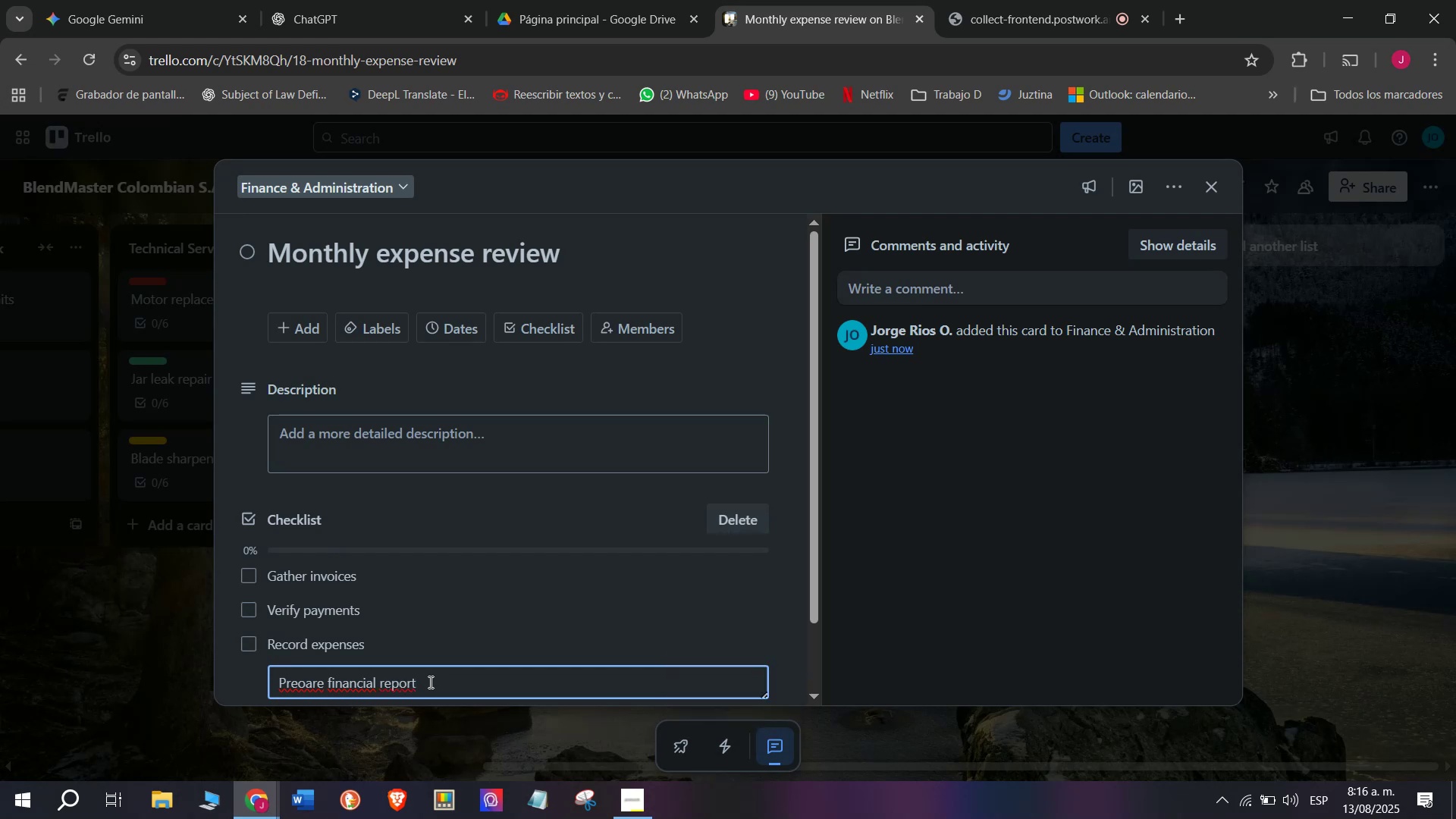 
key(Enter)
 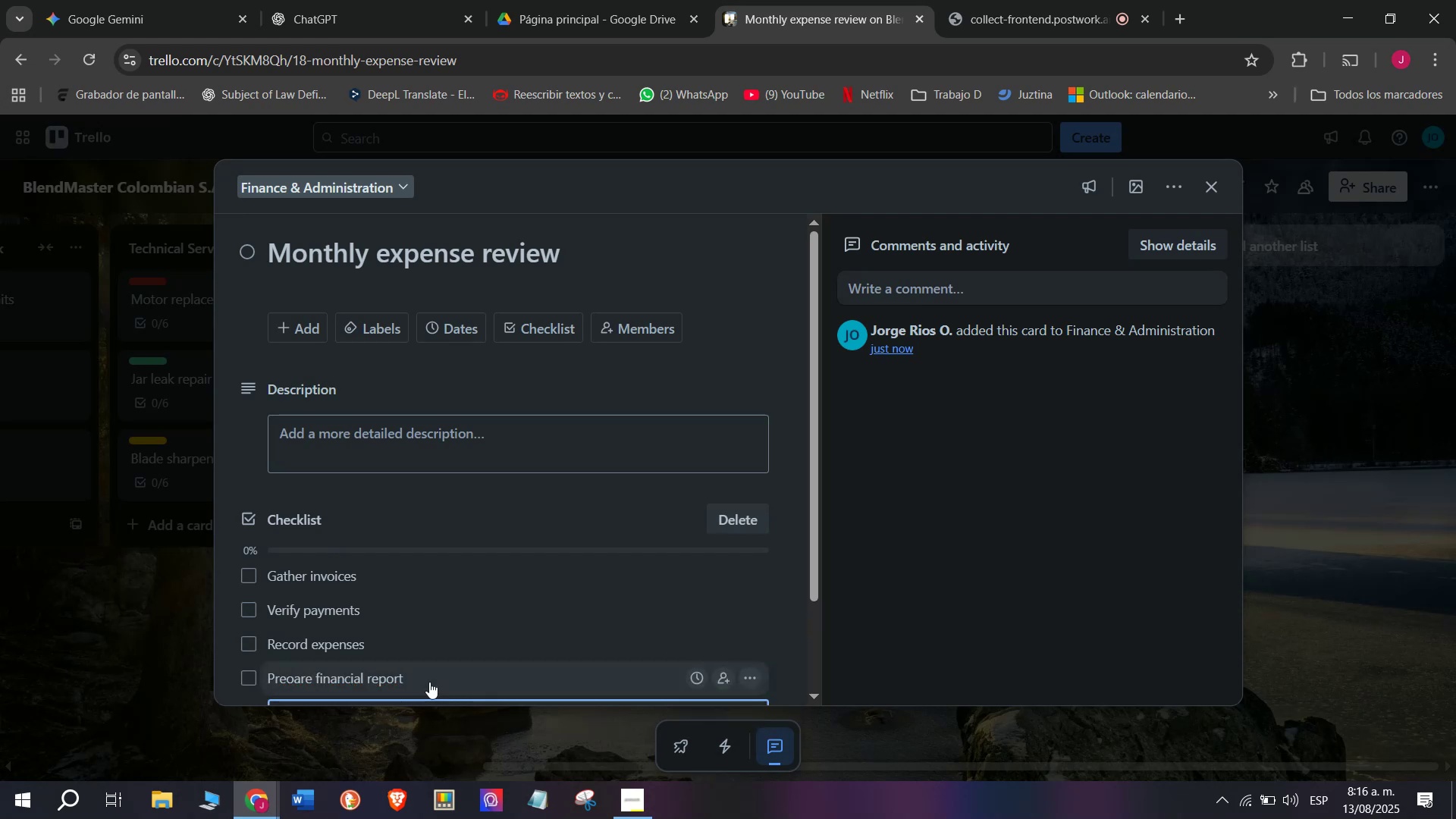 
scroll: coordinate [499, 650], scroll_direction: down, amount: 9.0
 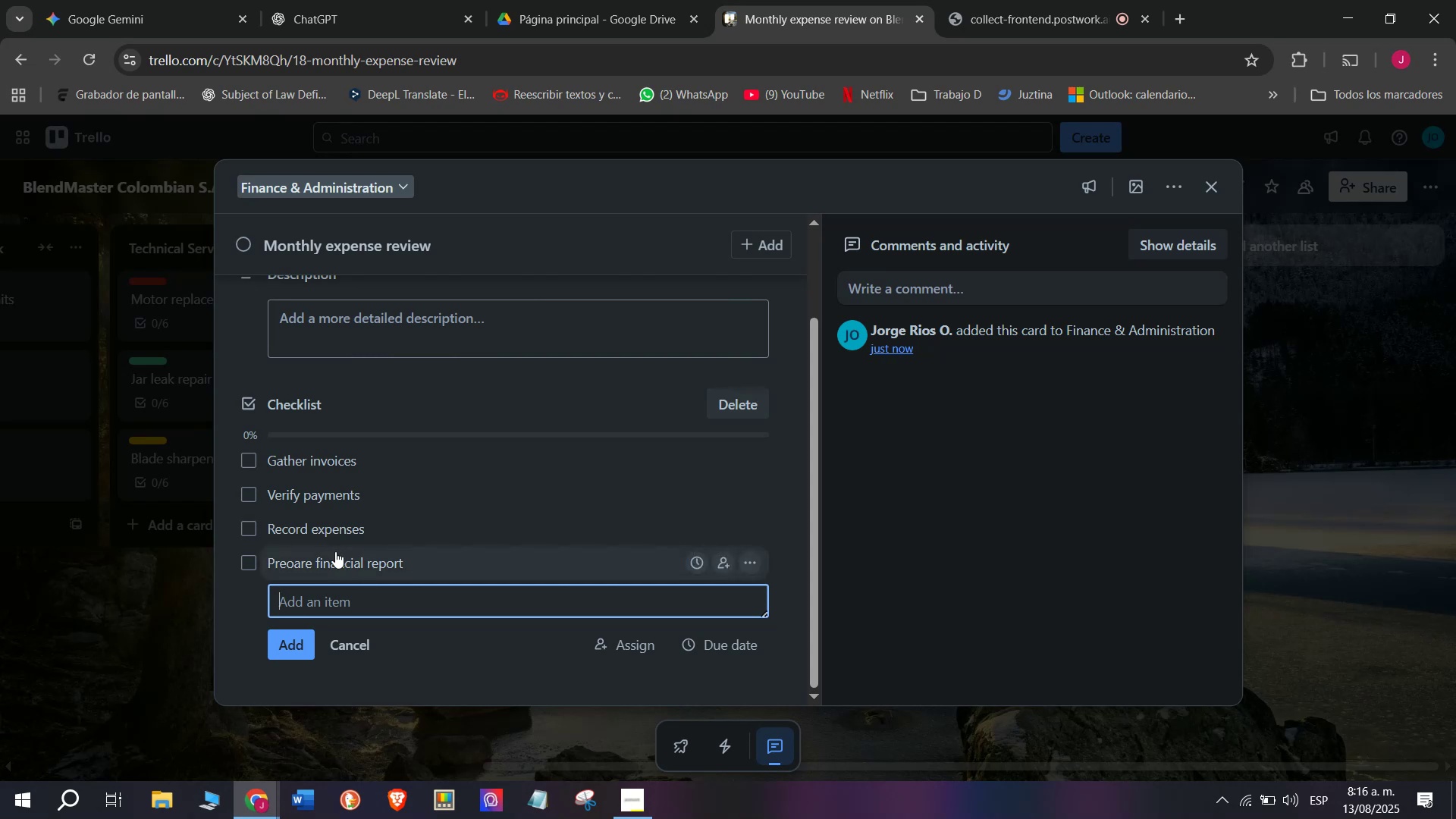 
double_click([303, 591])
 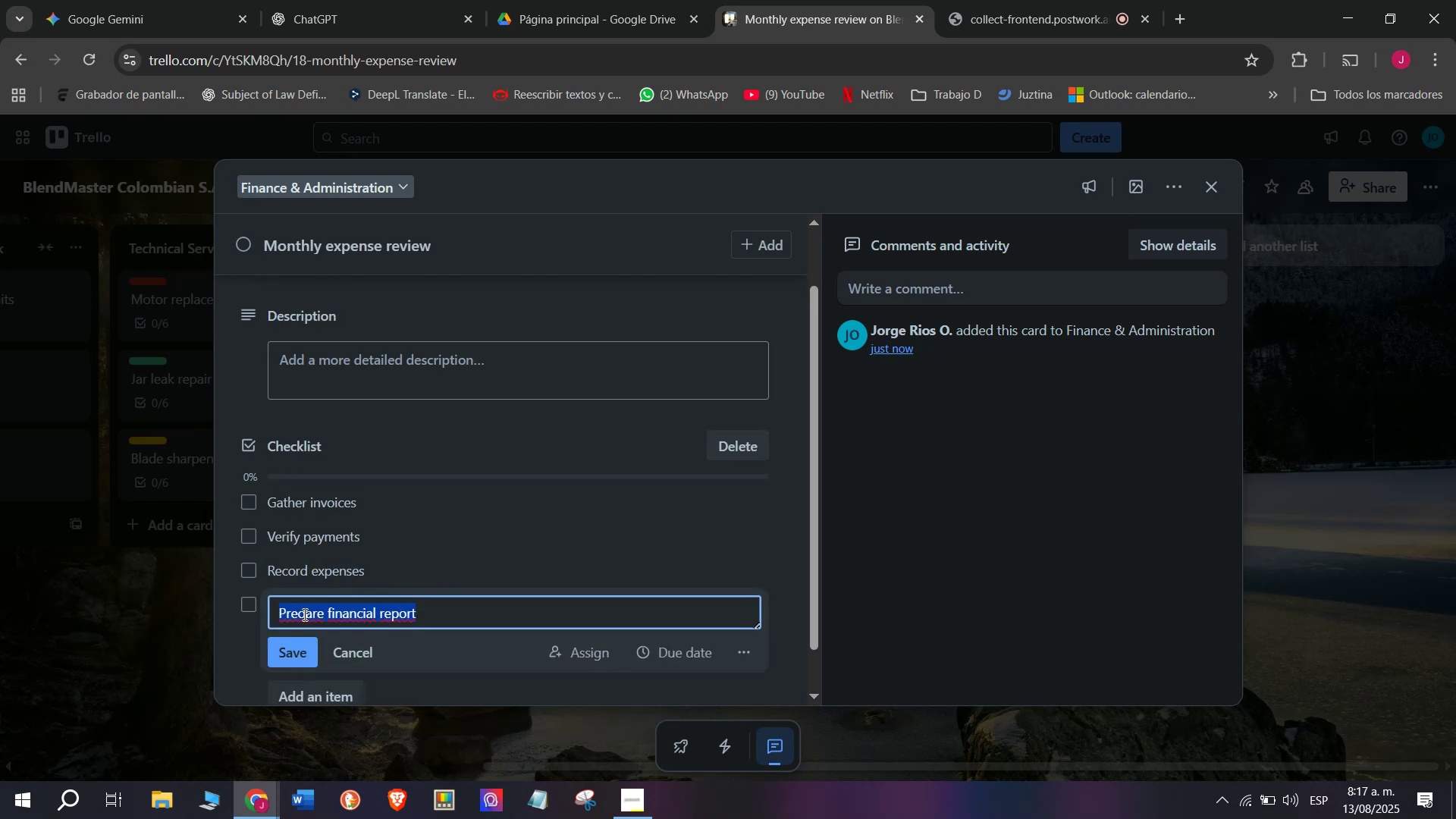 
double_click([303, 625])
 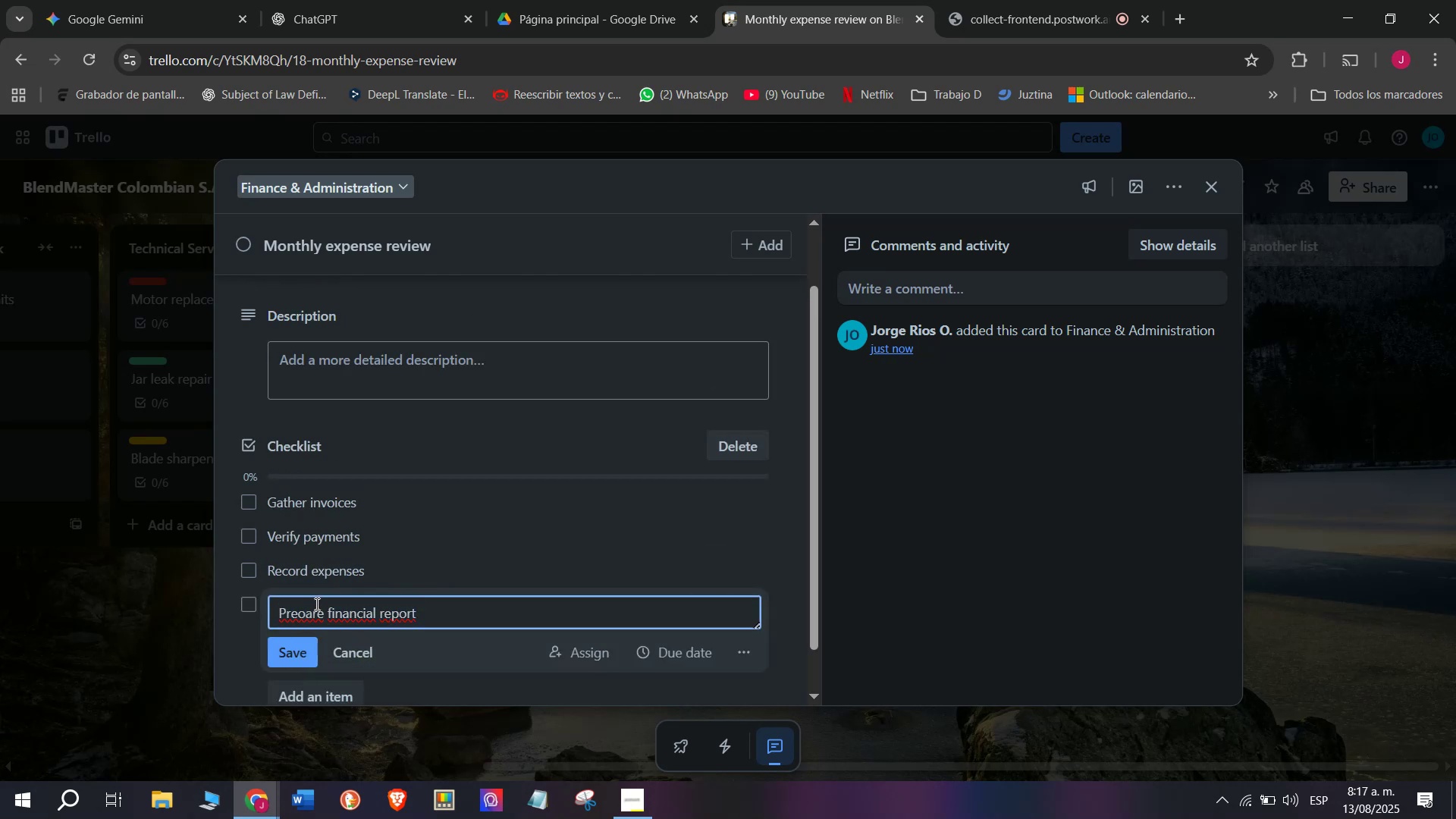 
key(Backspace)
 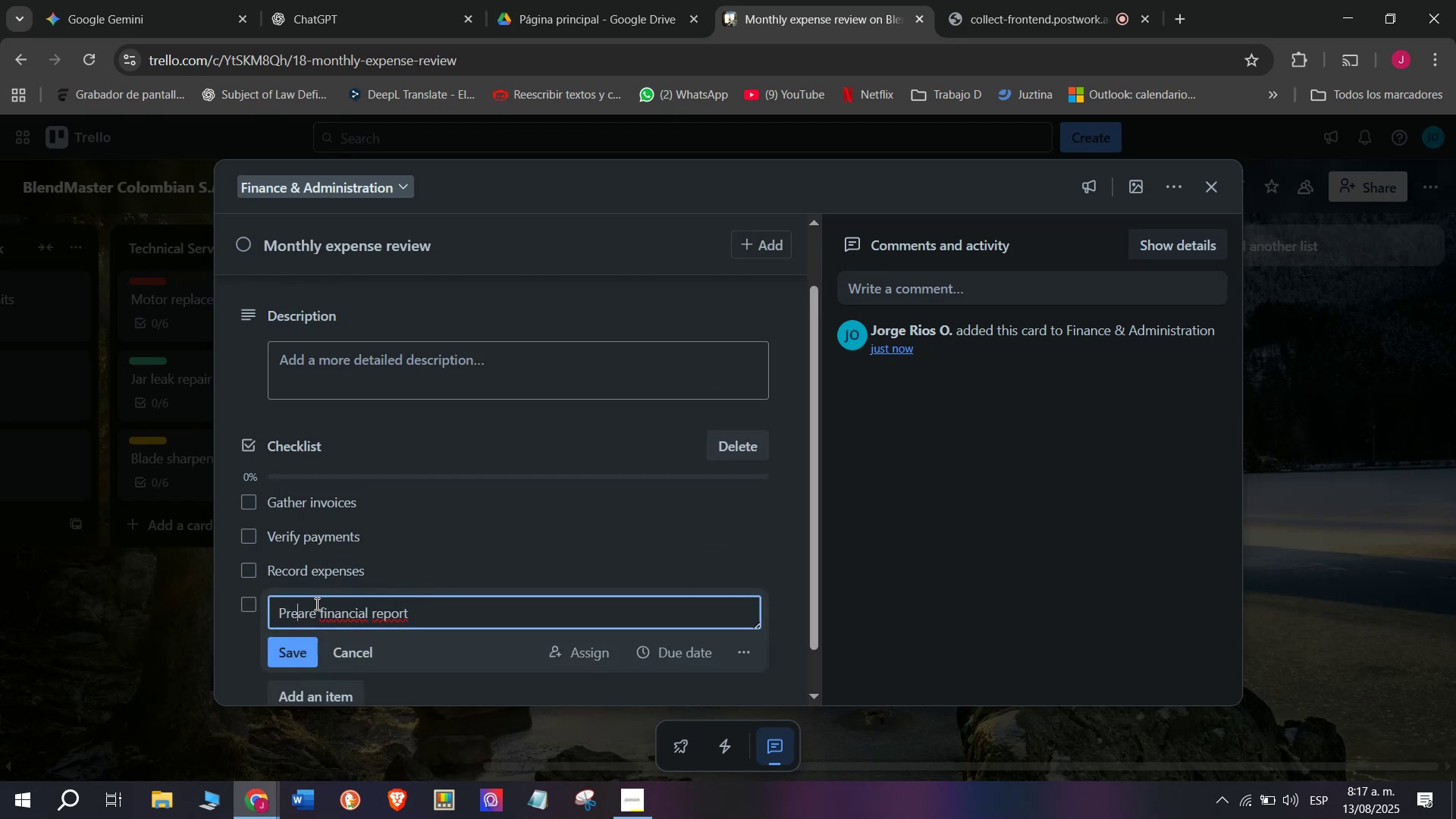 
key(P)
 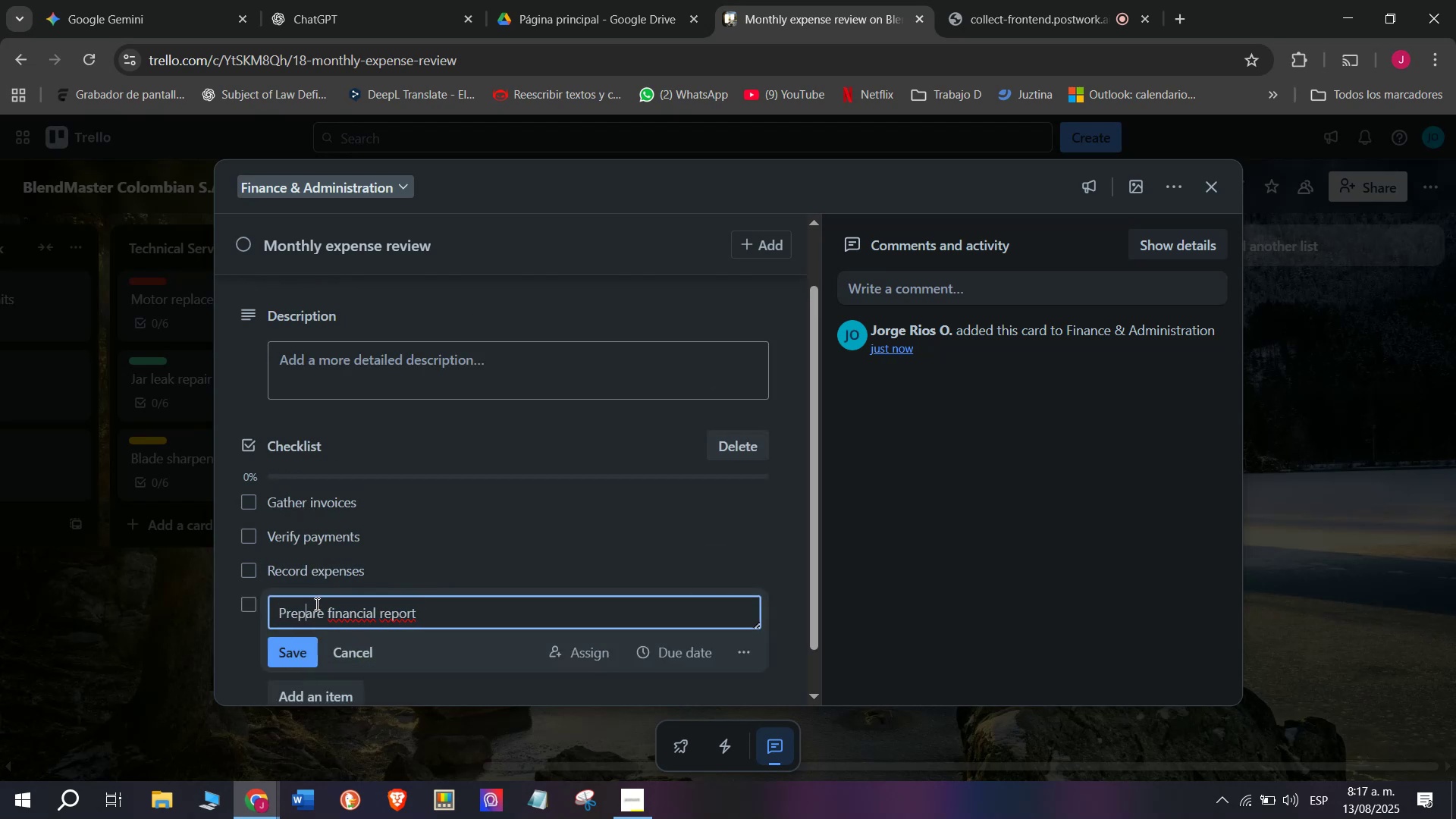 
key(Enter)
 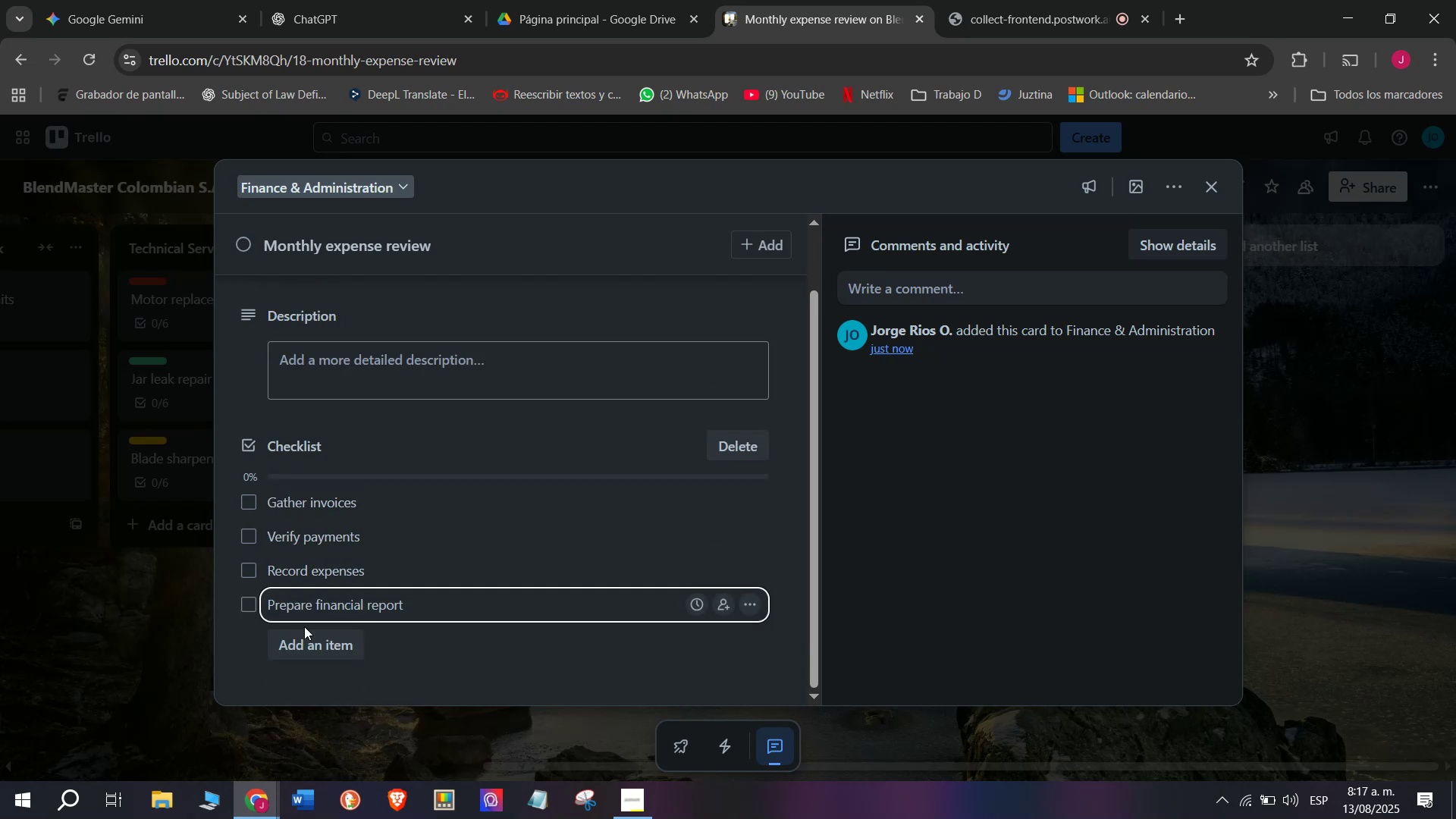 
scroll: coordinate [304, 626], scroll_direction: down, amount: 2.0
 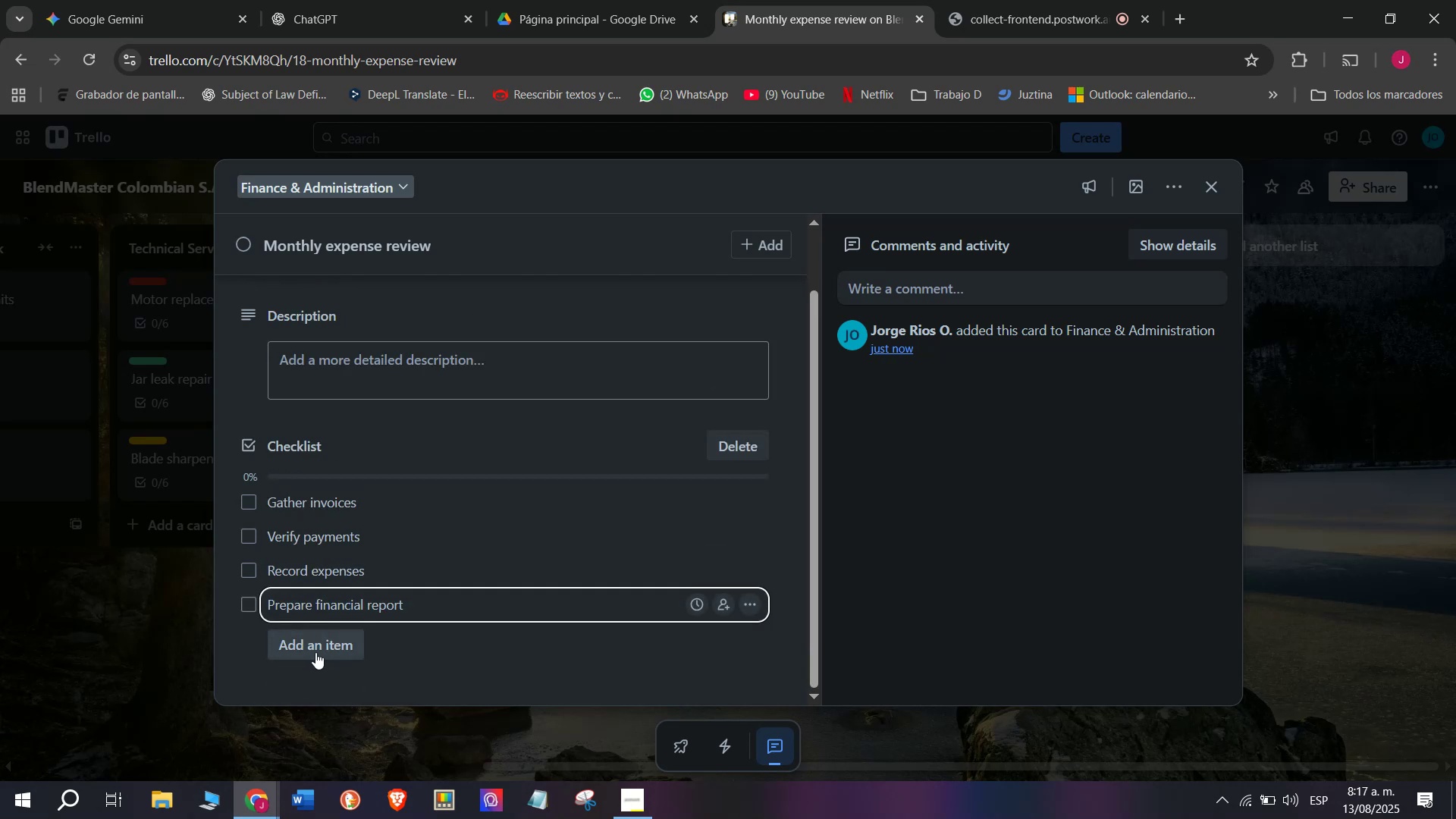 
left_click([316, 652])
 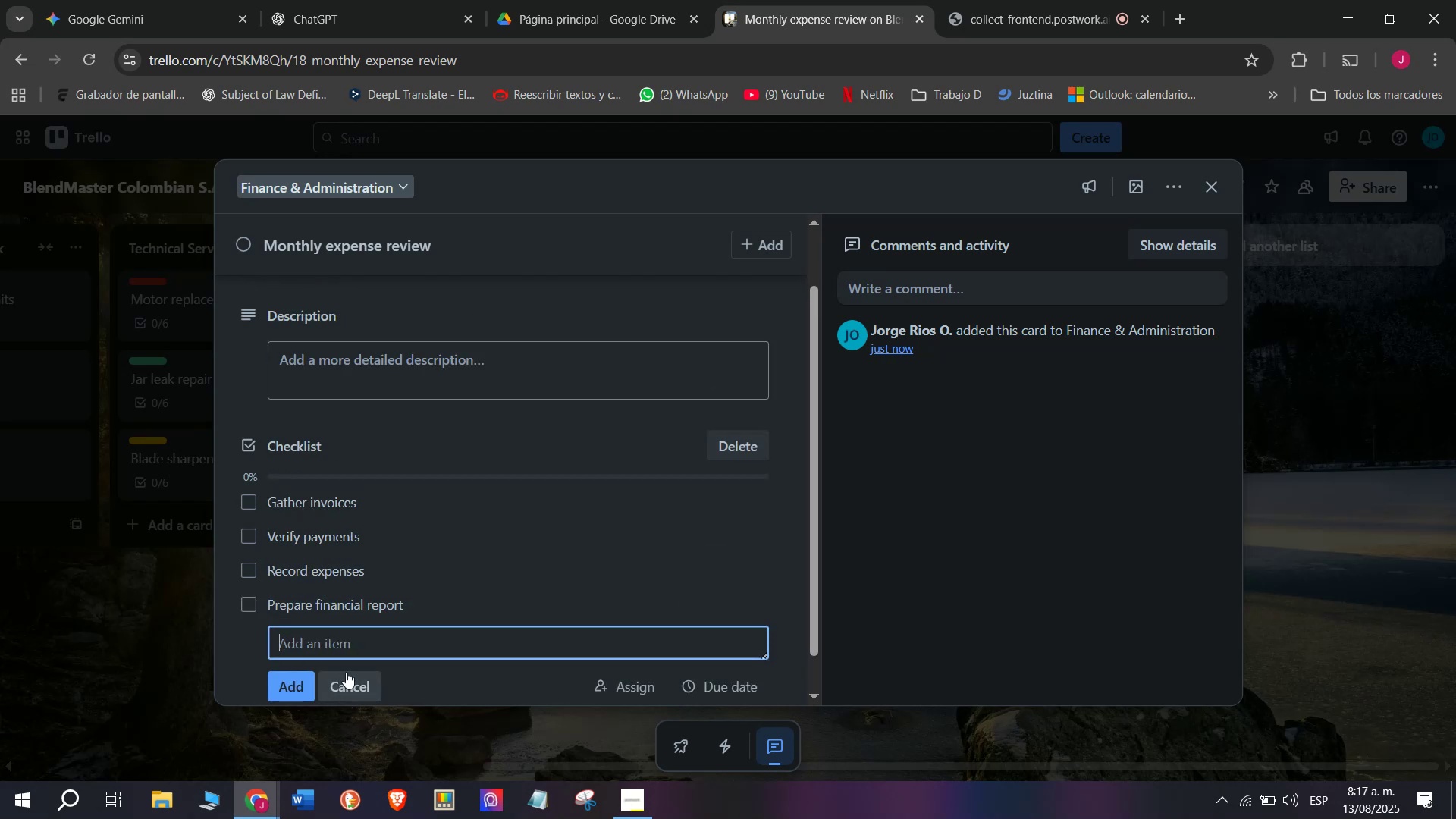 
type(Present to management)
 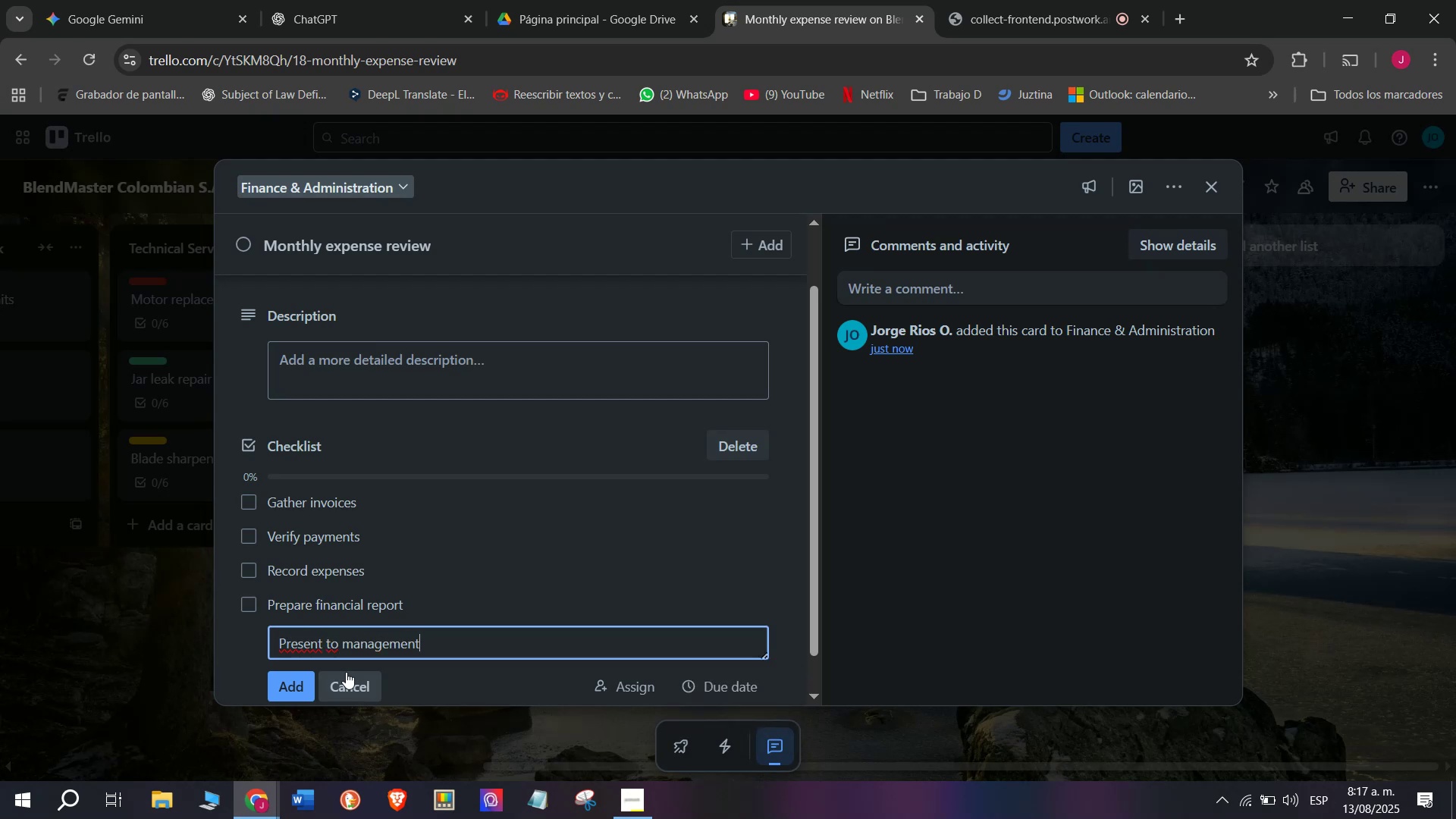 
key(Enter)
 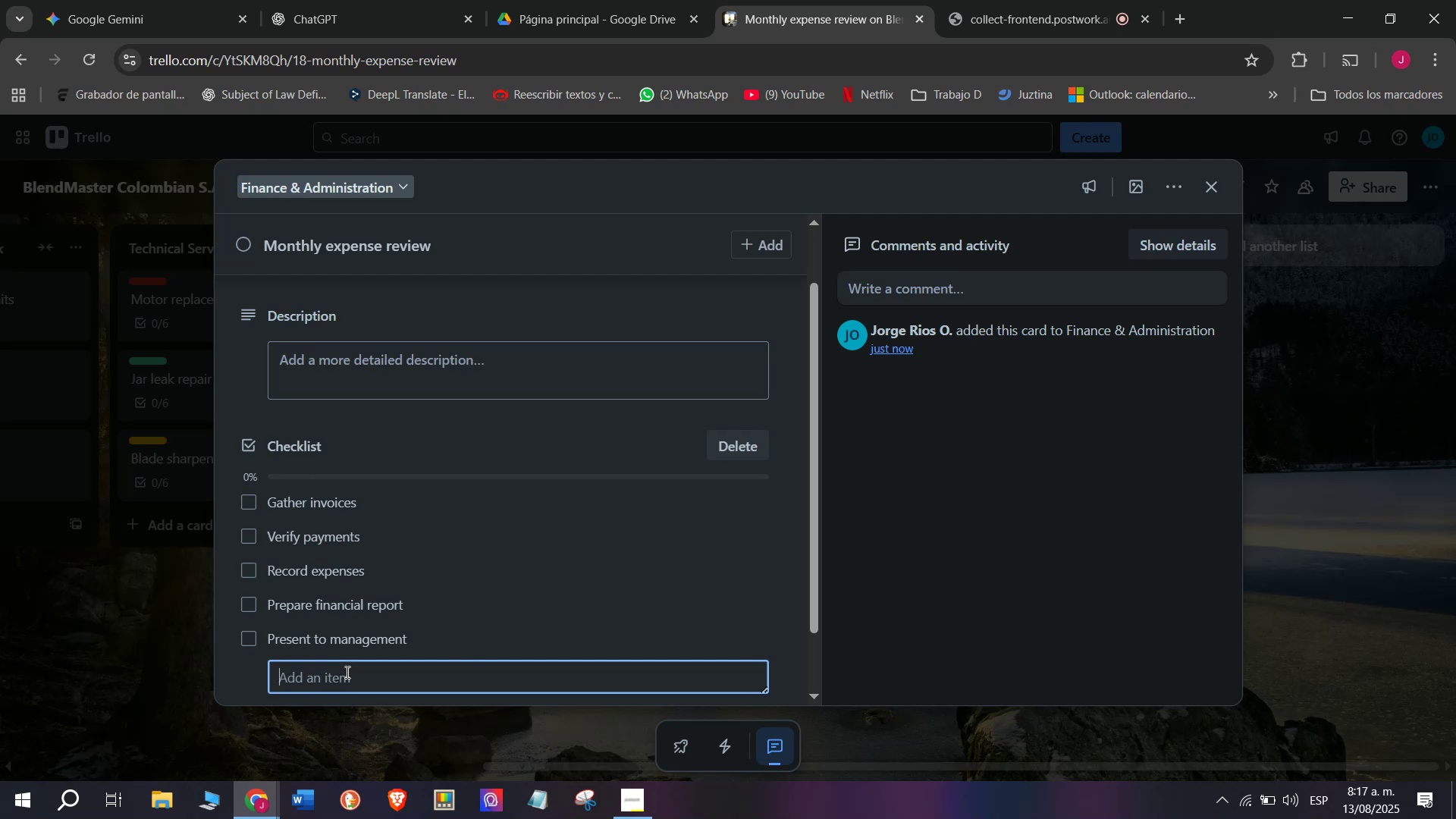 
scroll: coordinate [346, 672], scroll_direction: down, amount: 2.0
 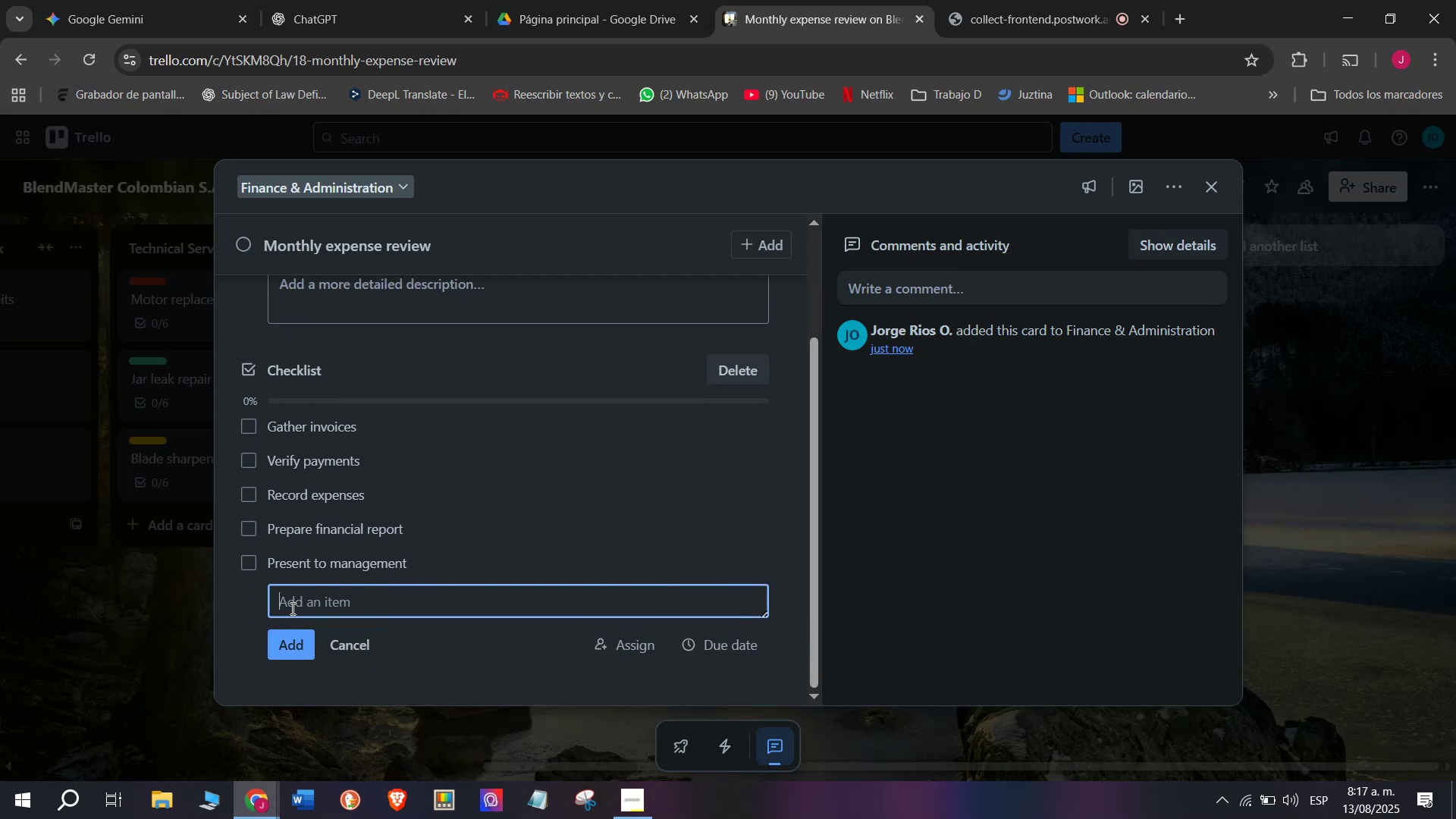 
type(Archive documents)
 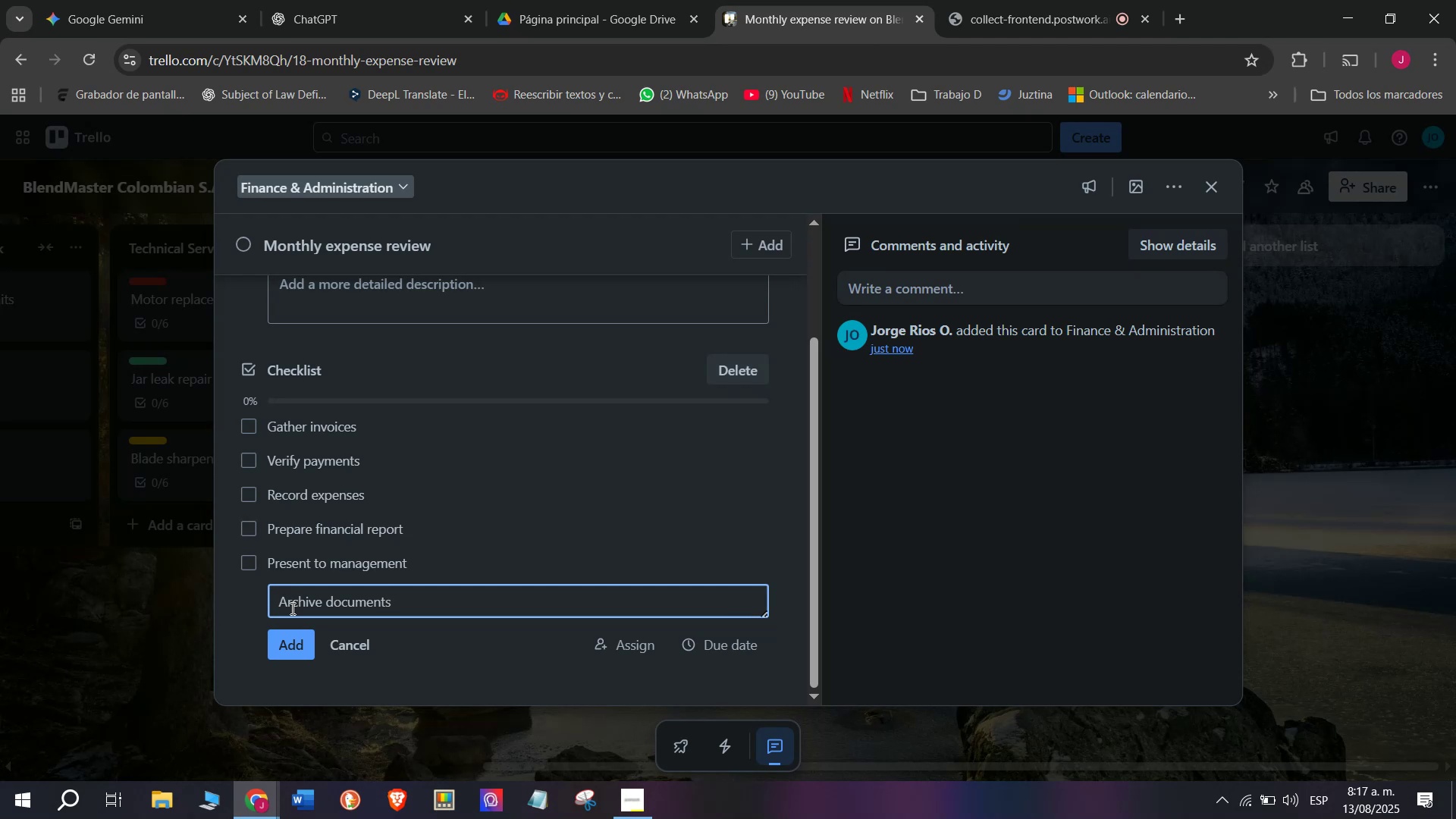 
key(Enter)
 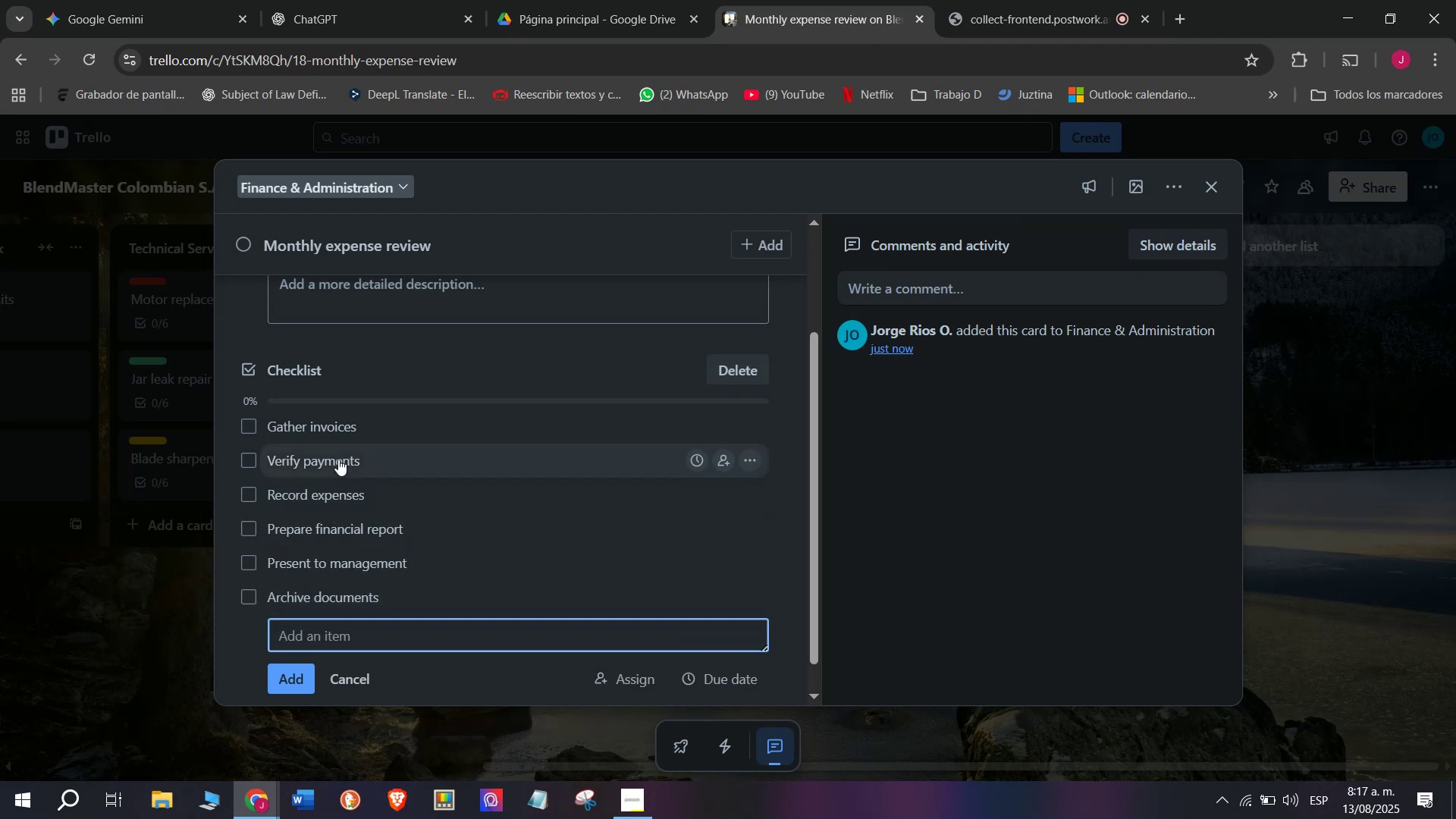 
scroll: coordinate [327, 538], scroll_direction: down, amount: 2.0
 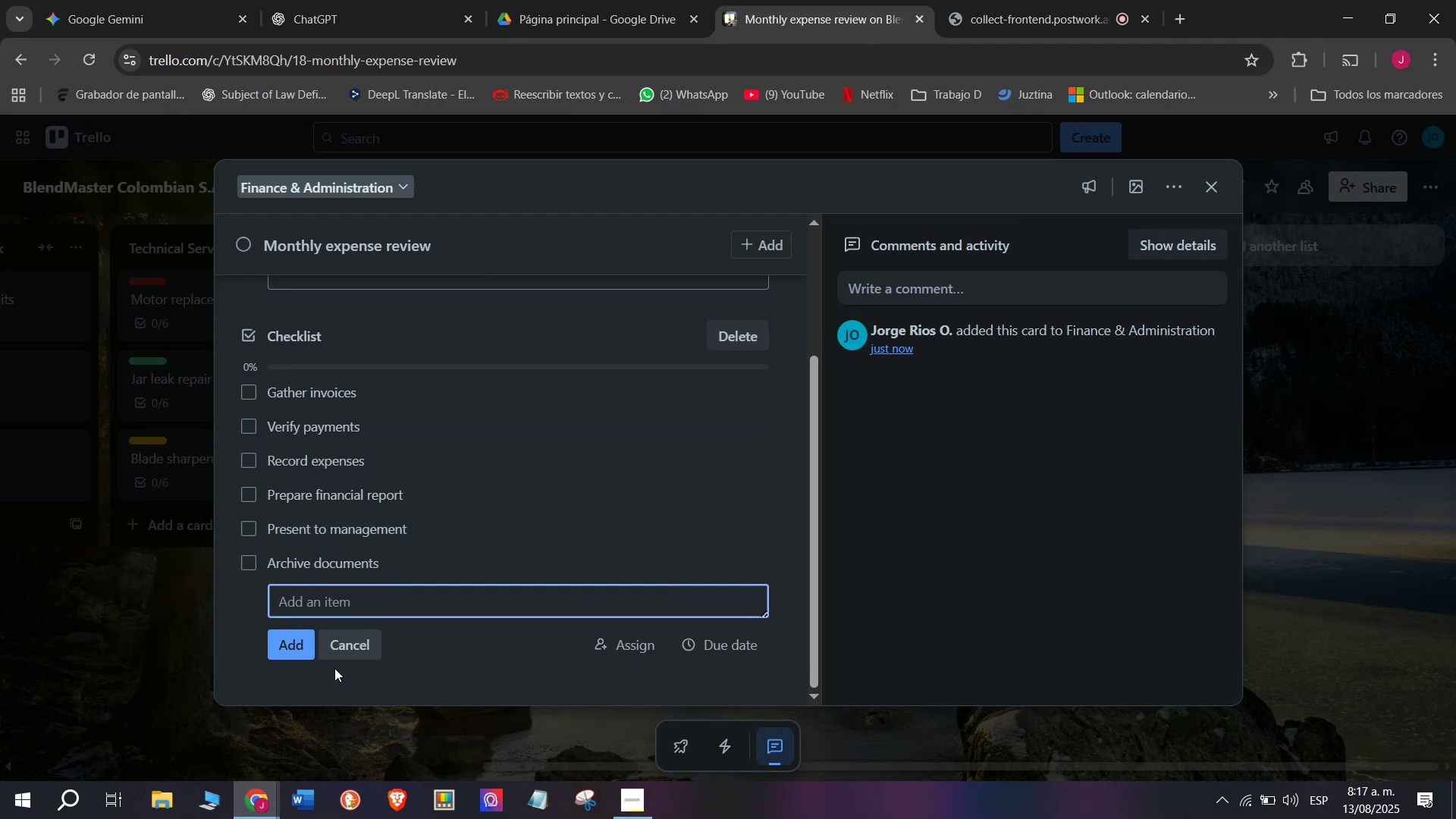 
scroll: coordinate [335, 652], scroll_direction: up, amount: 3.0
 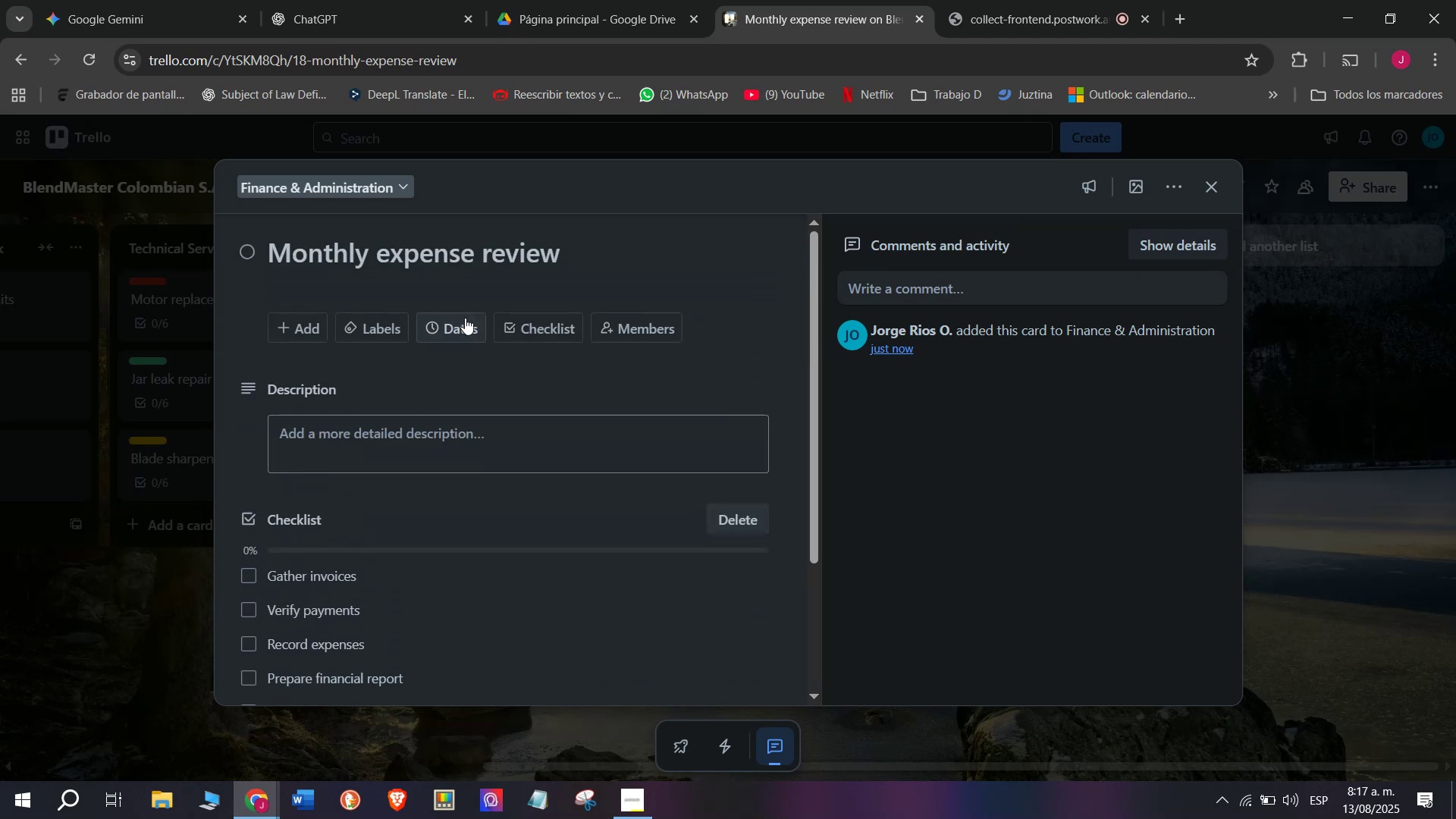 
left_click([386, 322])
 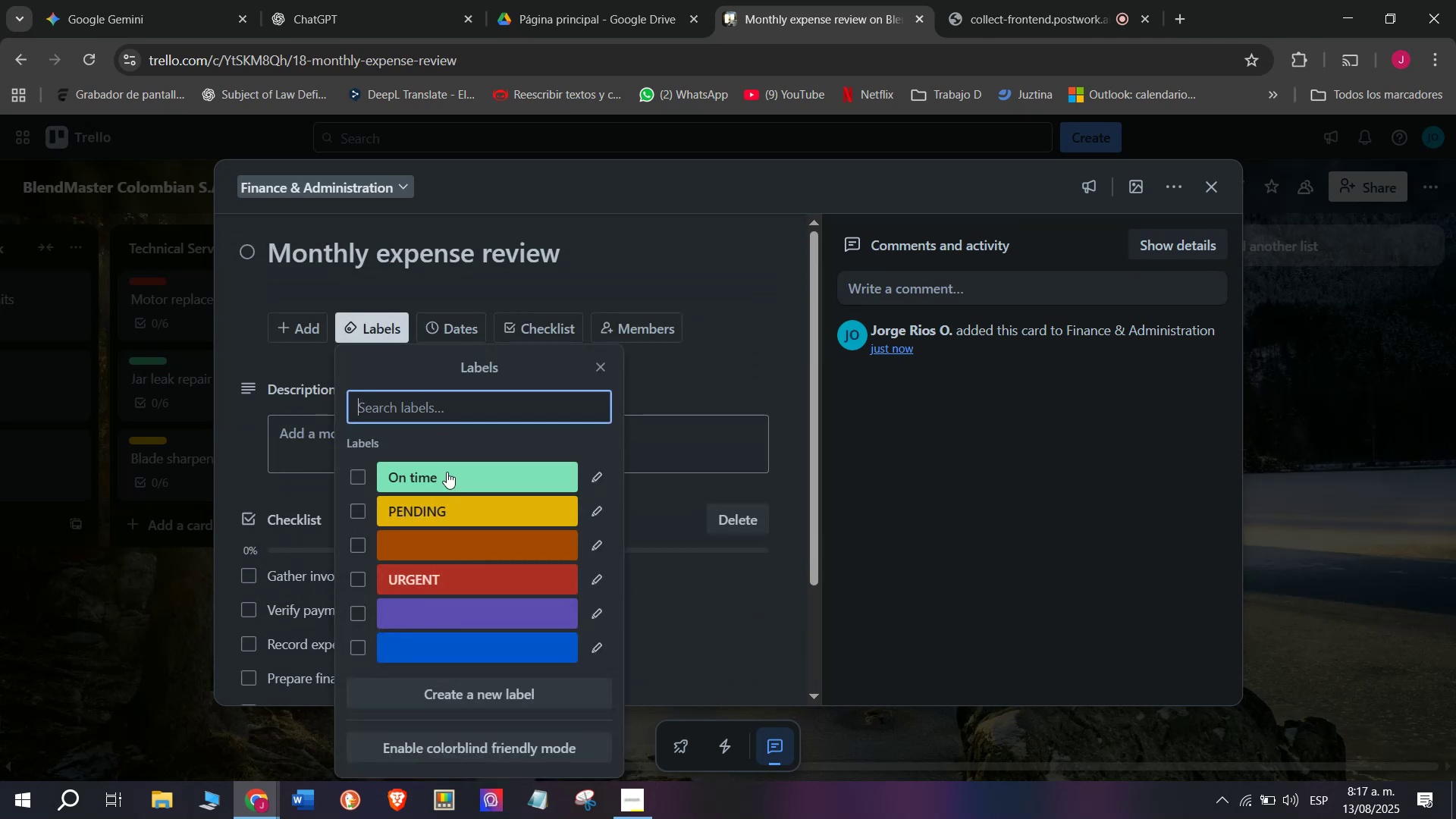 
left_click([444, 468])
 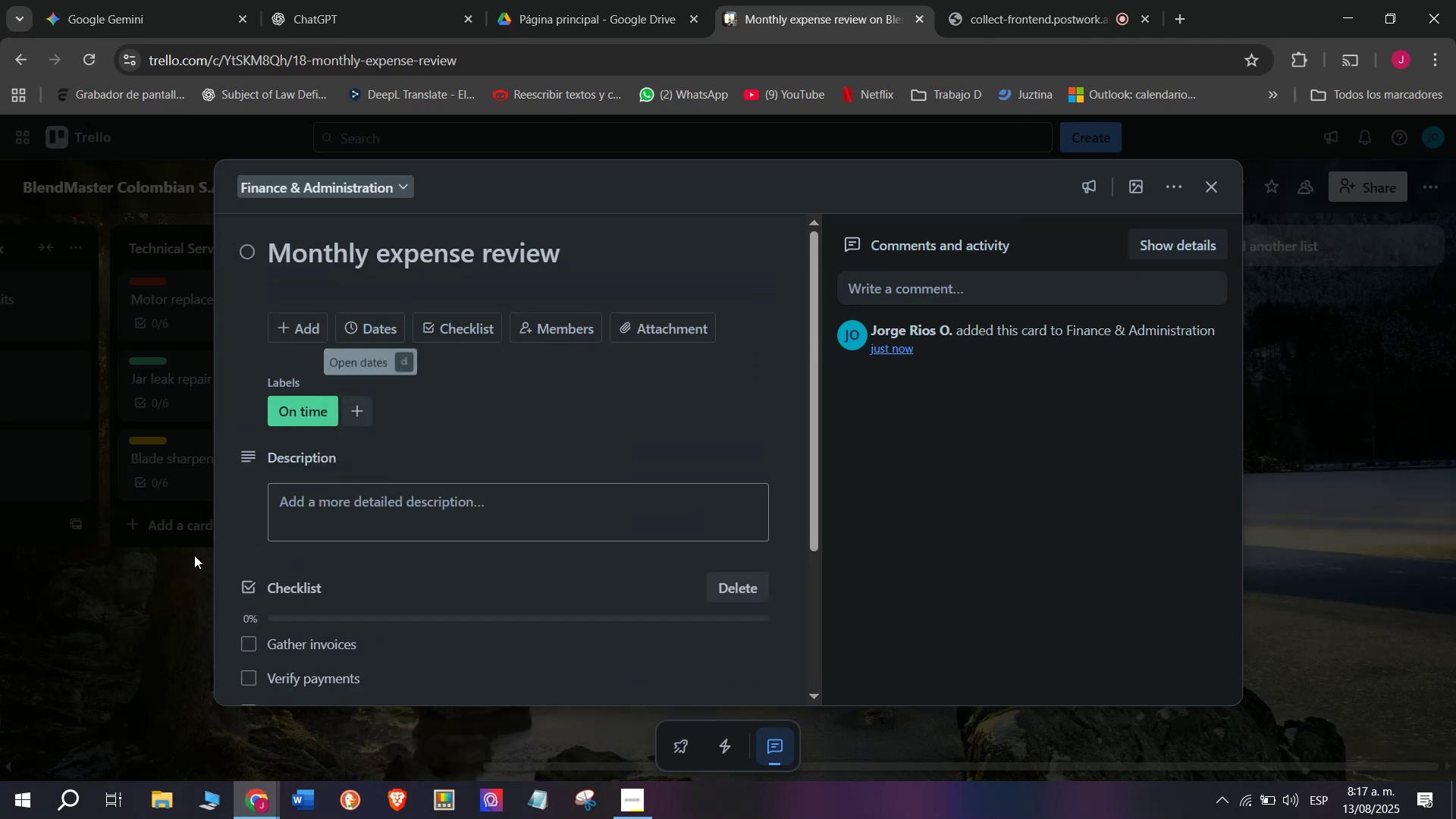 
left_click([143, 605])
 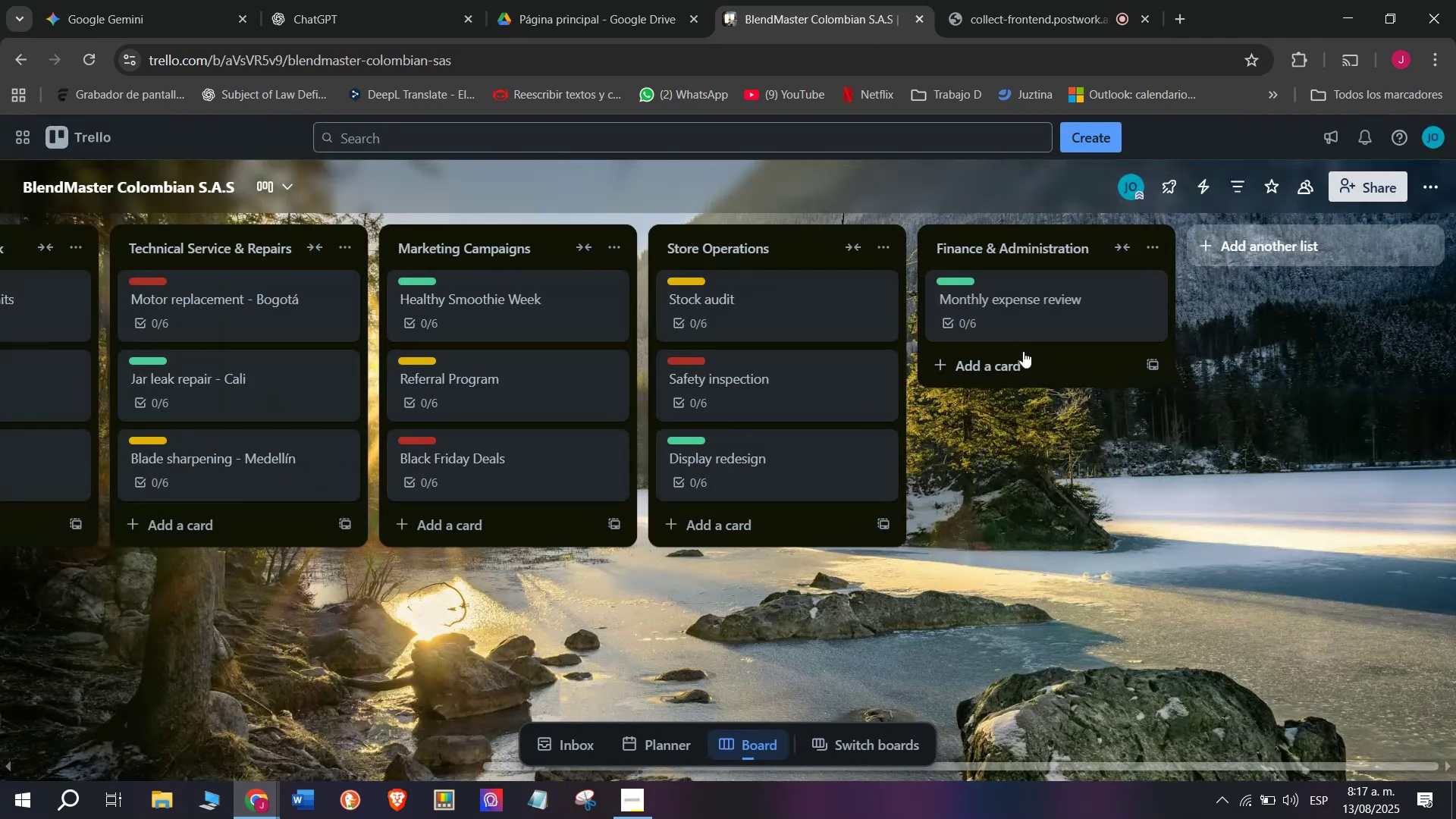 
left_click([1024, 355])
 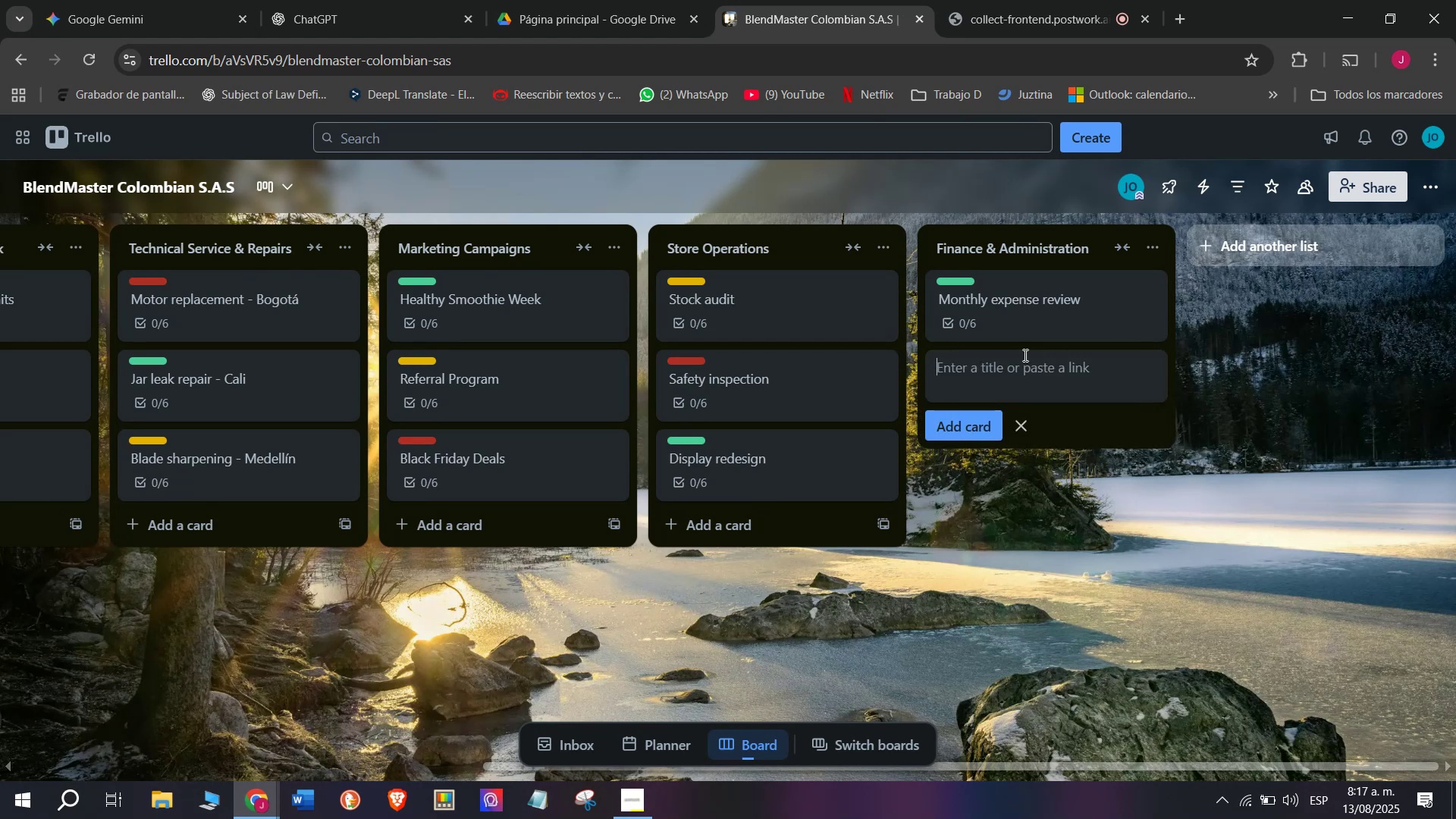 
type(D)
key(Backspace)
type(Supplier payment - )
 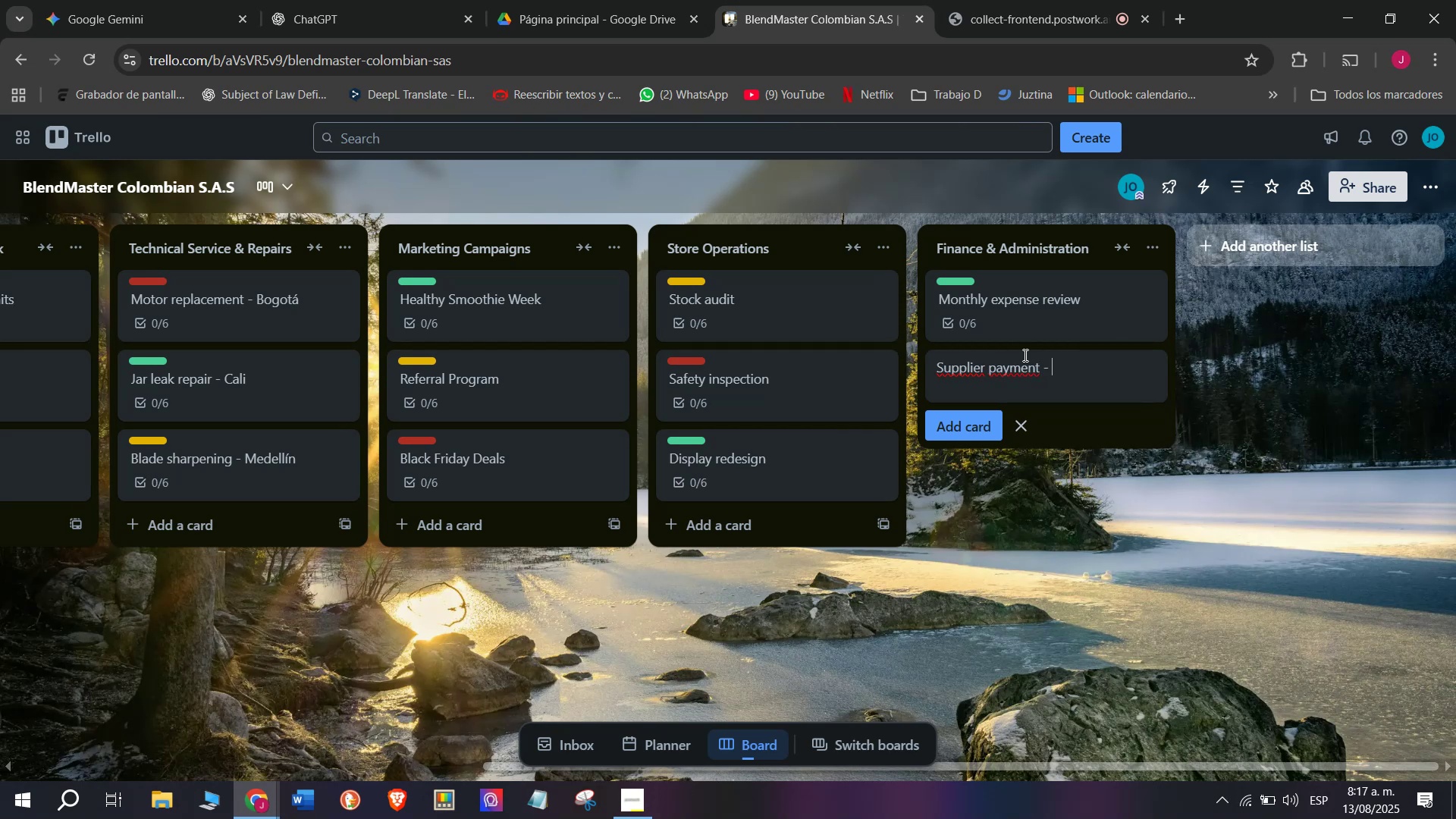 
type(pro X500)
 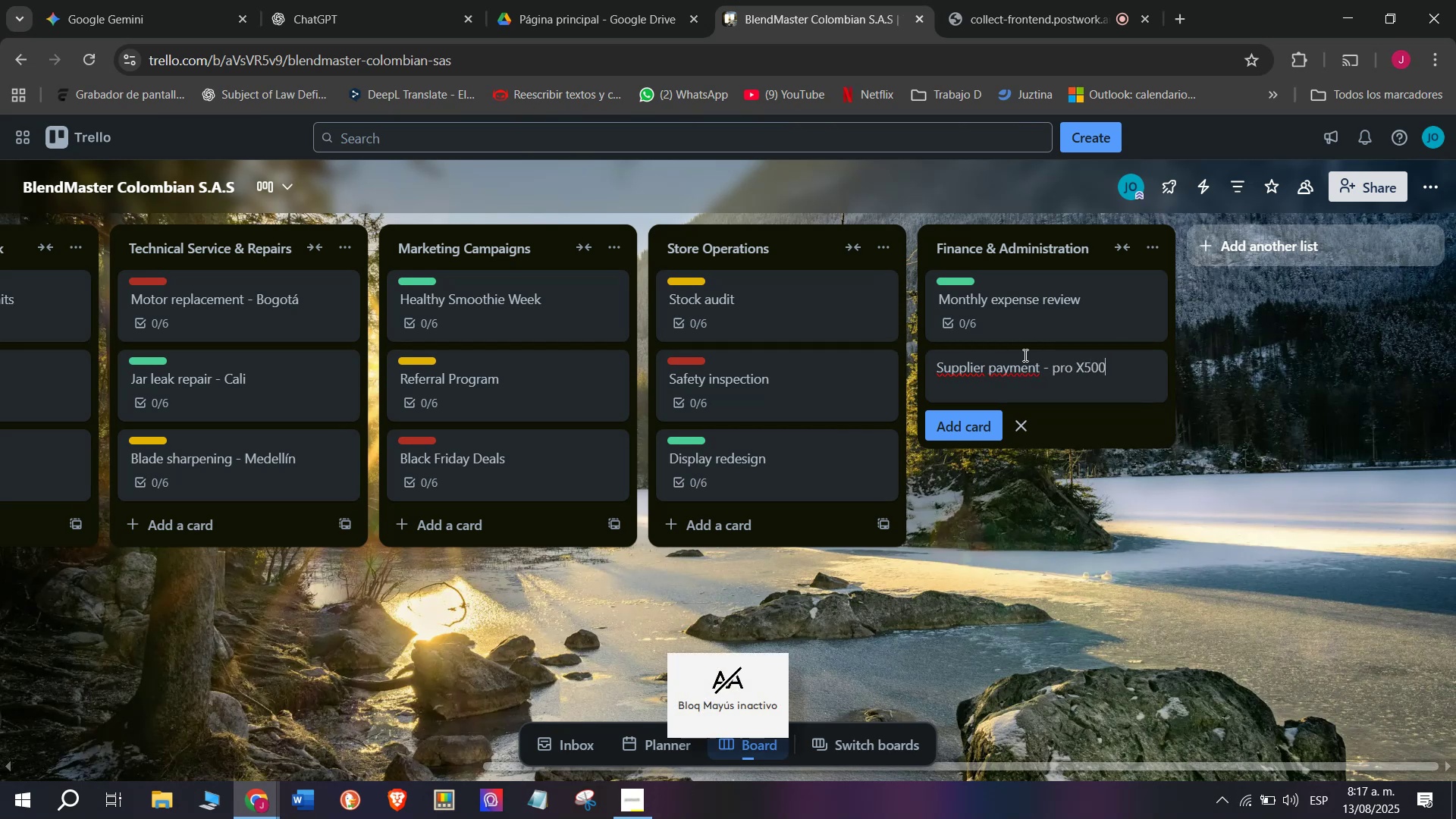 
key(Enter)
 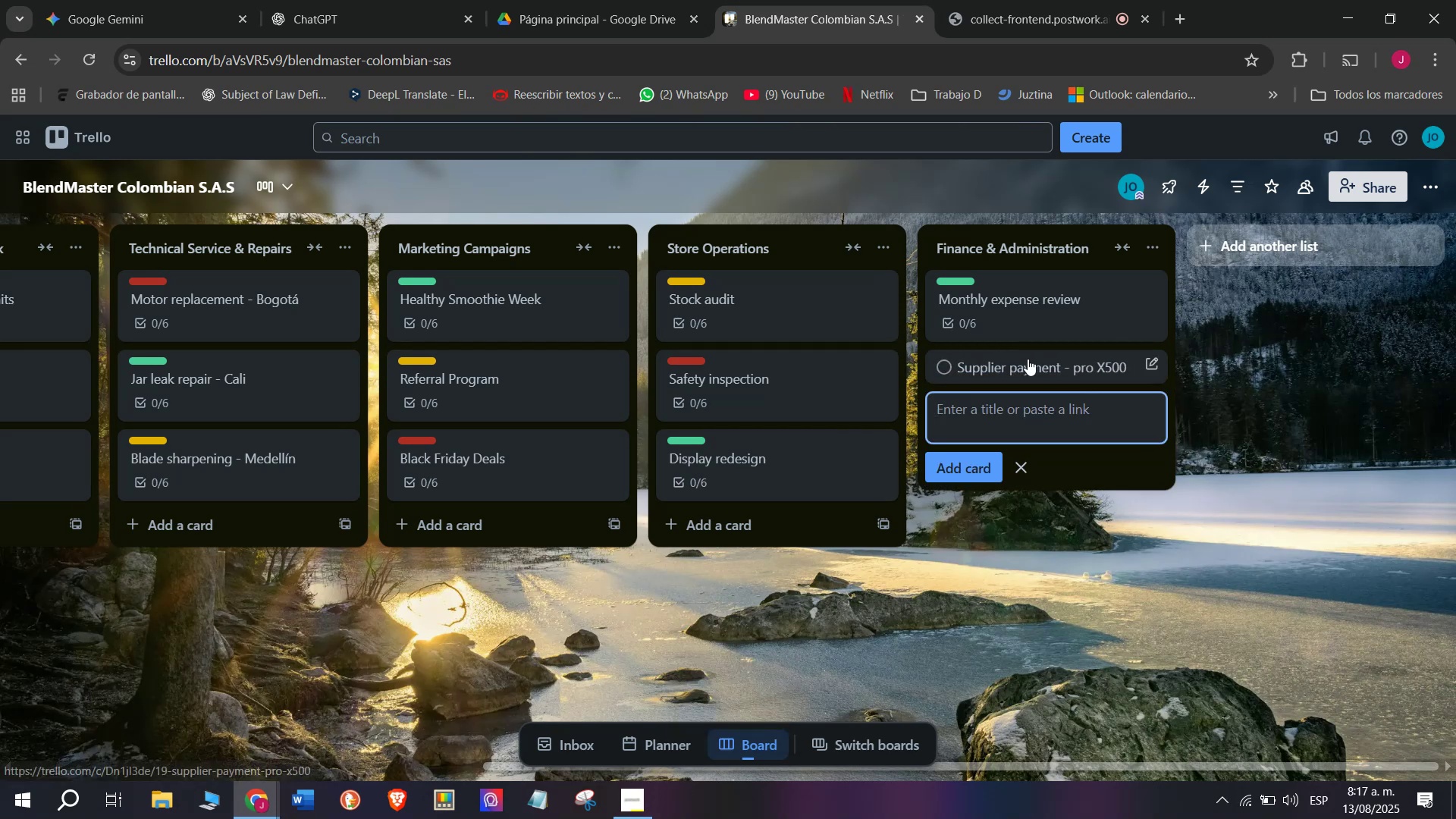 
left_click([1045, 369])
 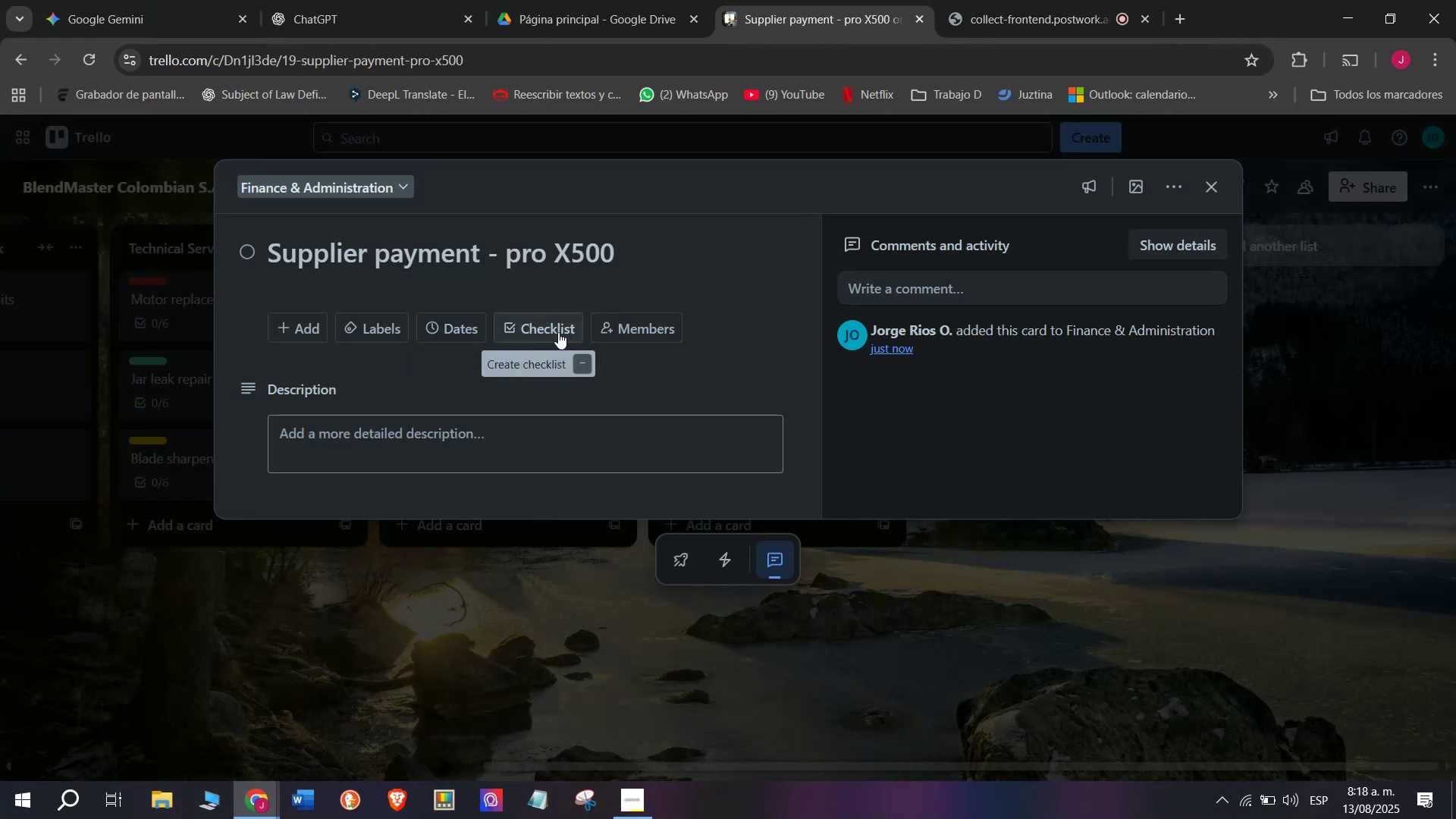 
wait(6.34)
 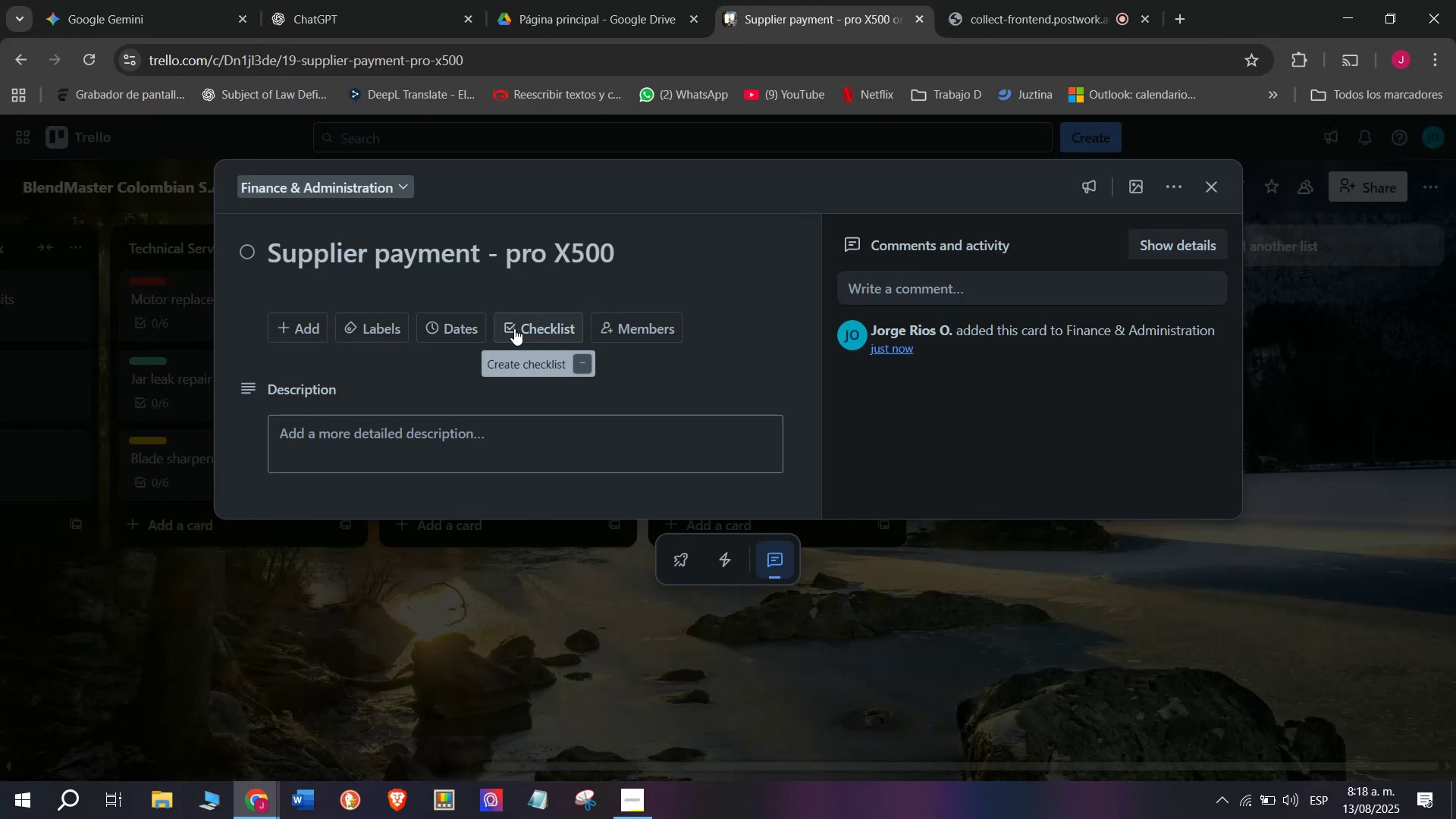 
left_click([554, 330])
 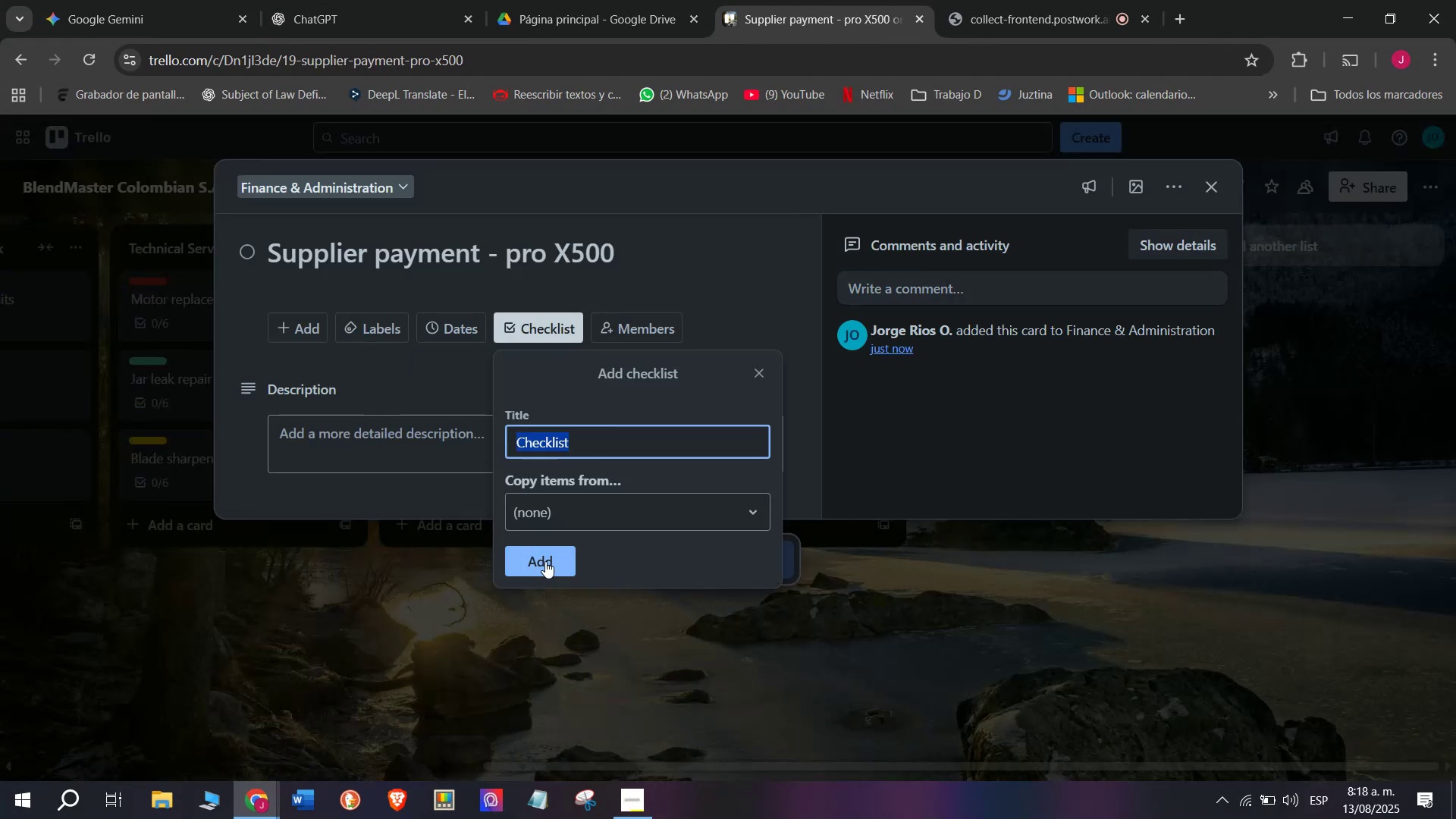 
left_click([548, 563])
 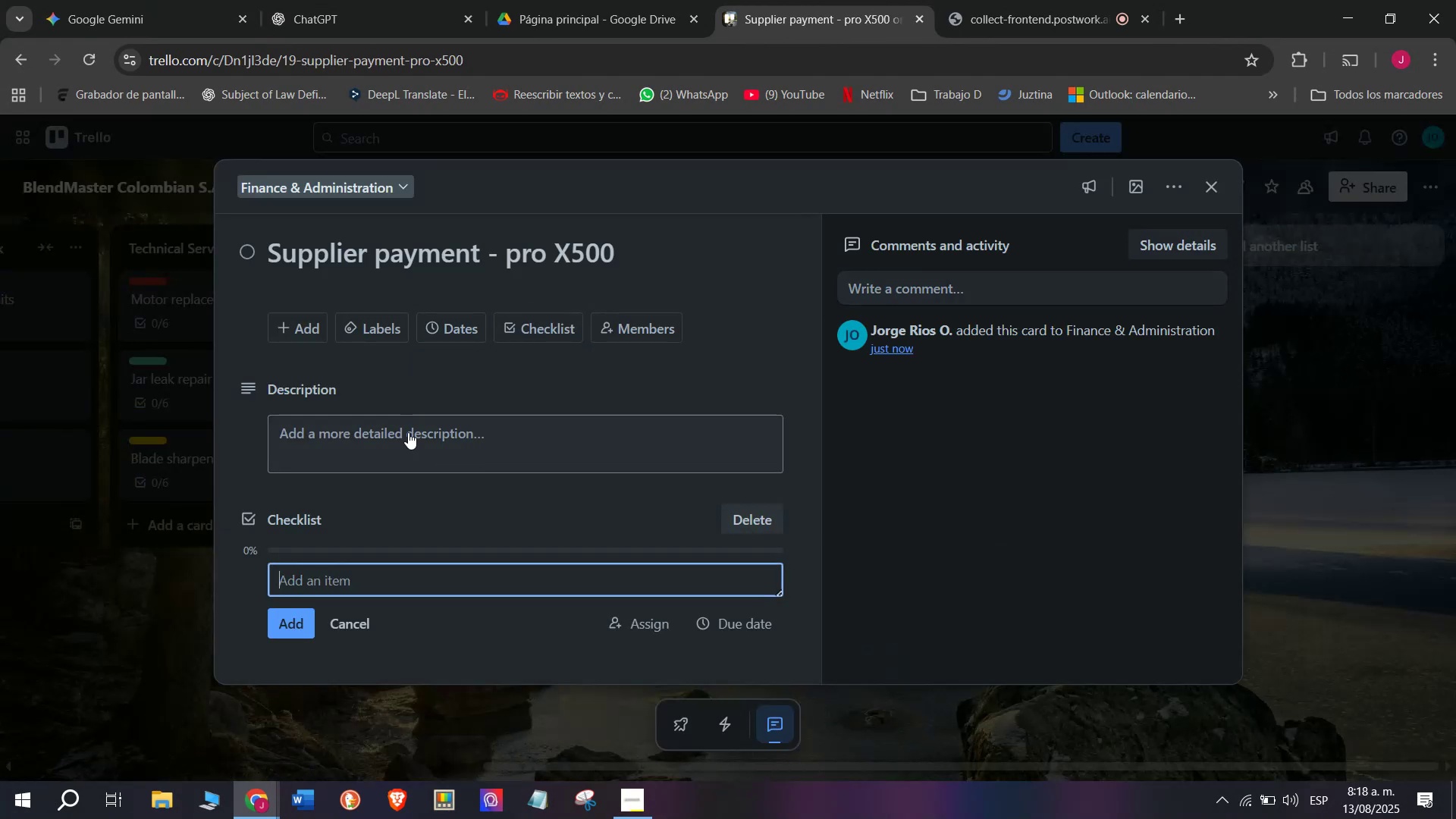 
scroll: coordinate [406, 504], scroll_direction: down, amount: 2.0
 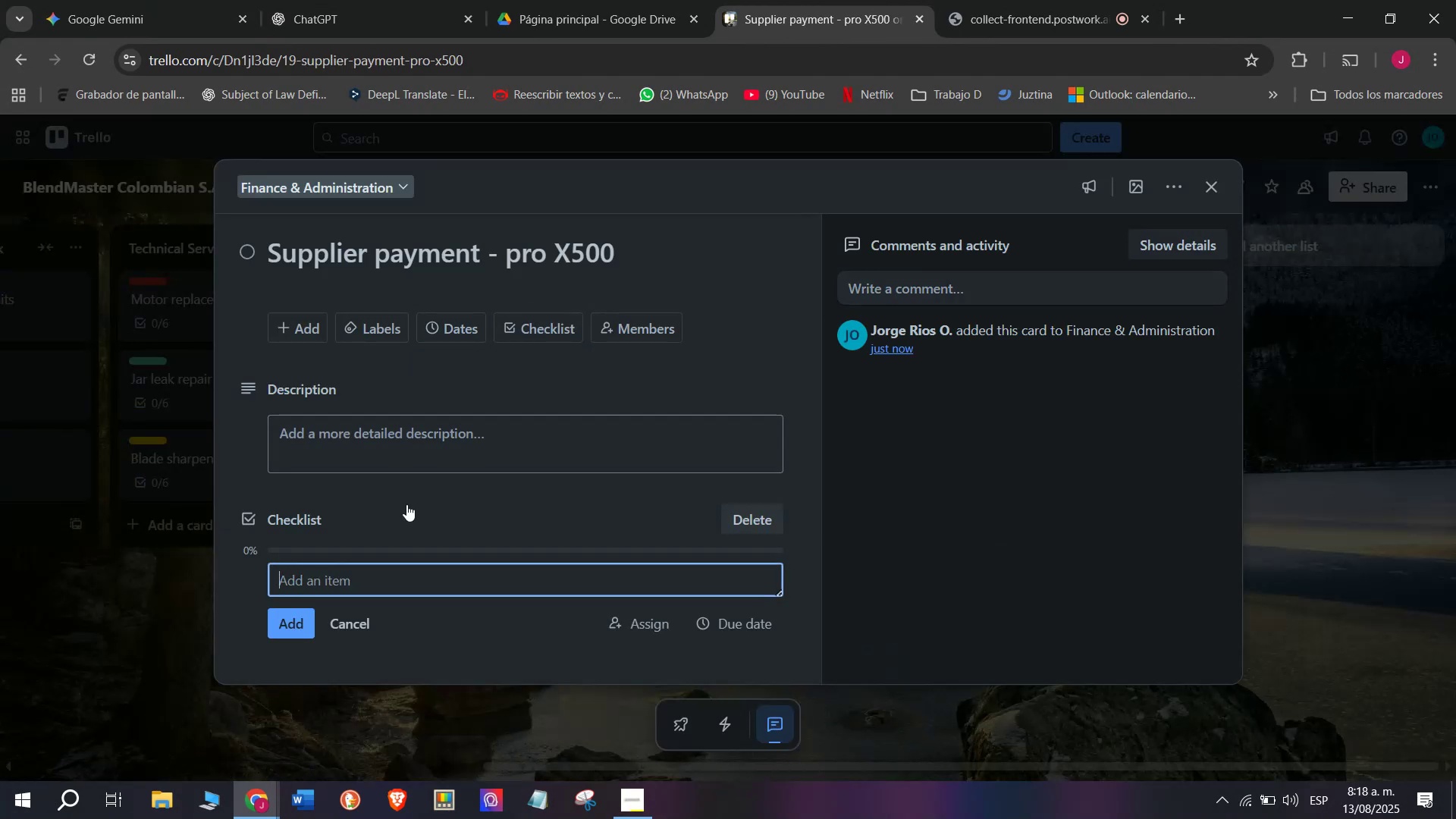 
type(Review invoice)
 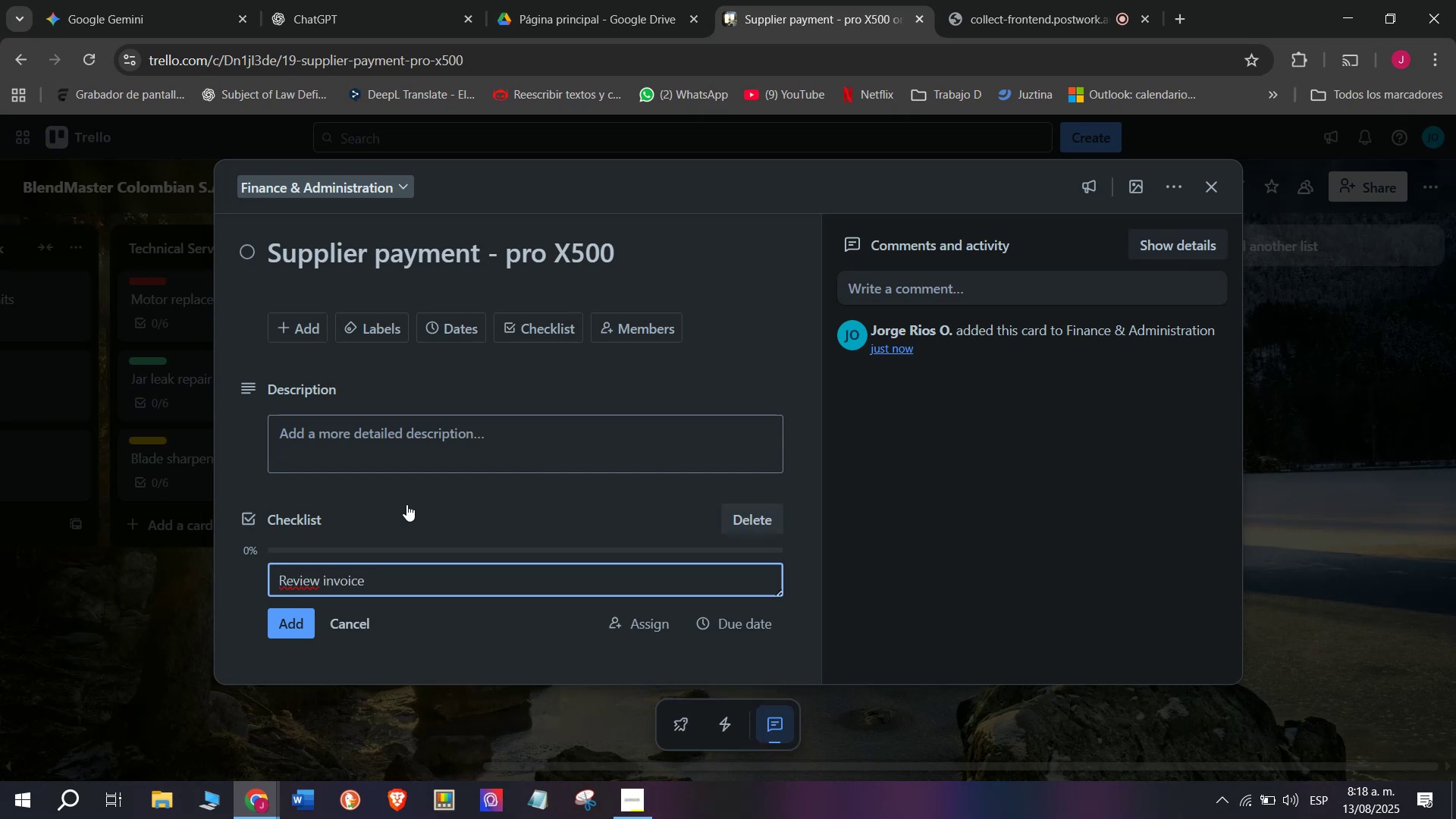 
key(Enter)
 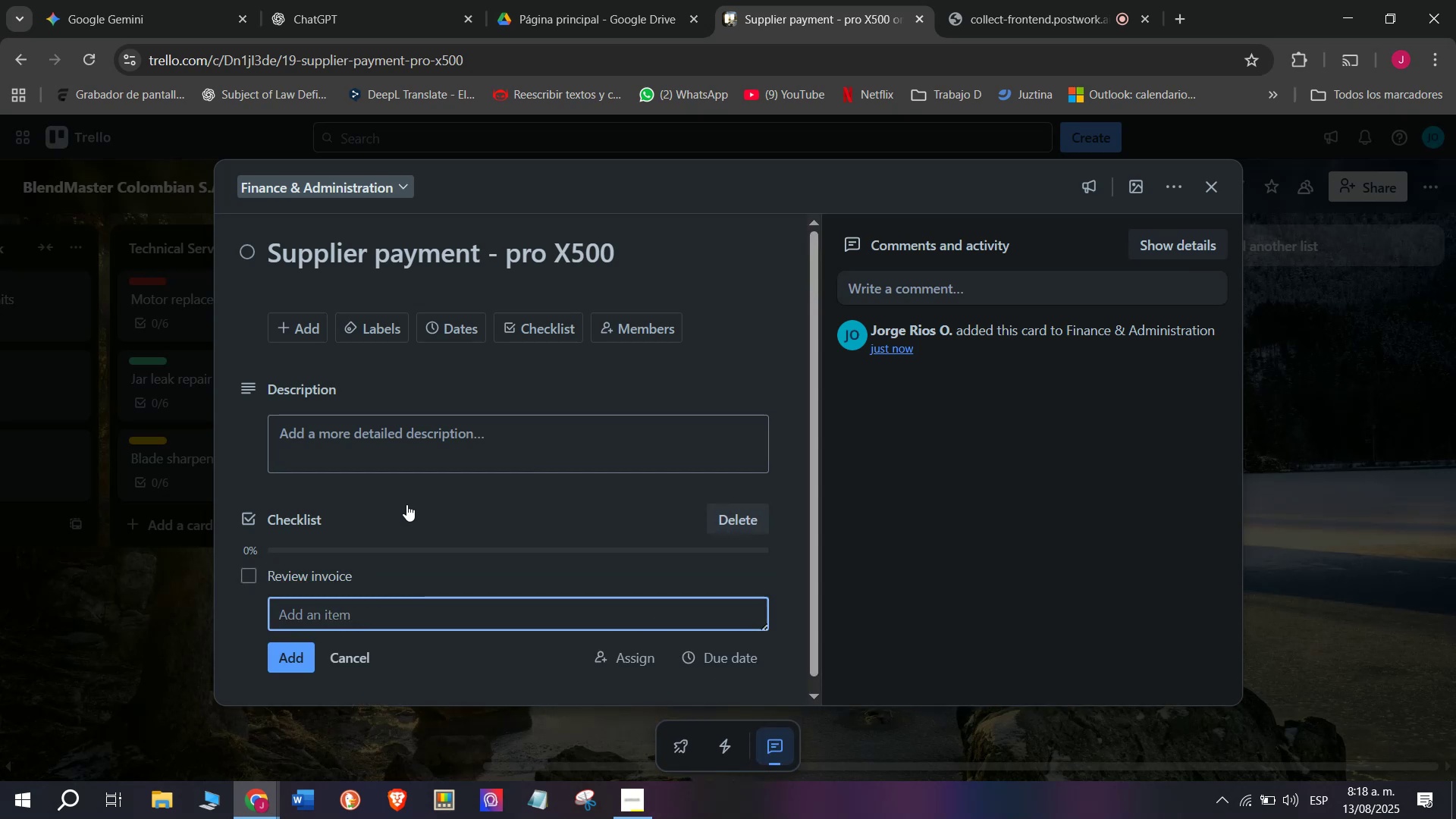 
type(Approve paymenr)
key(Backspace)
type(t)
 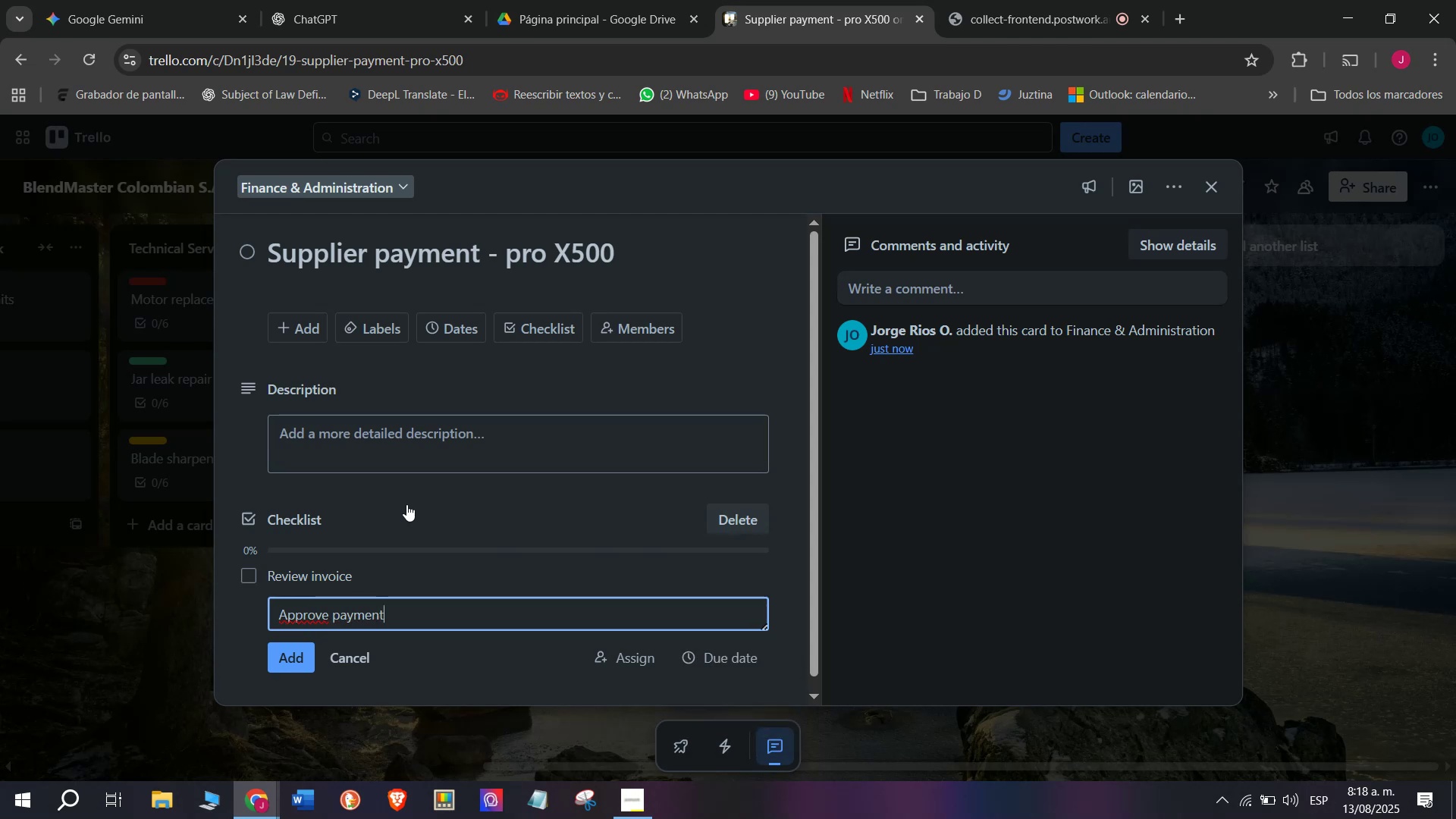 
key(Enter)
 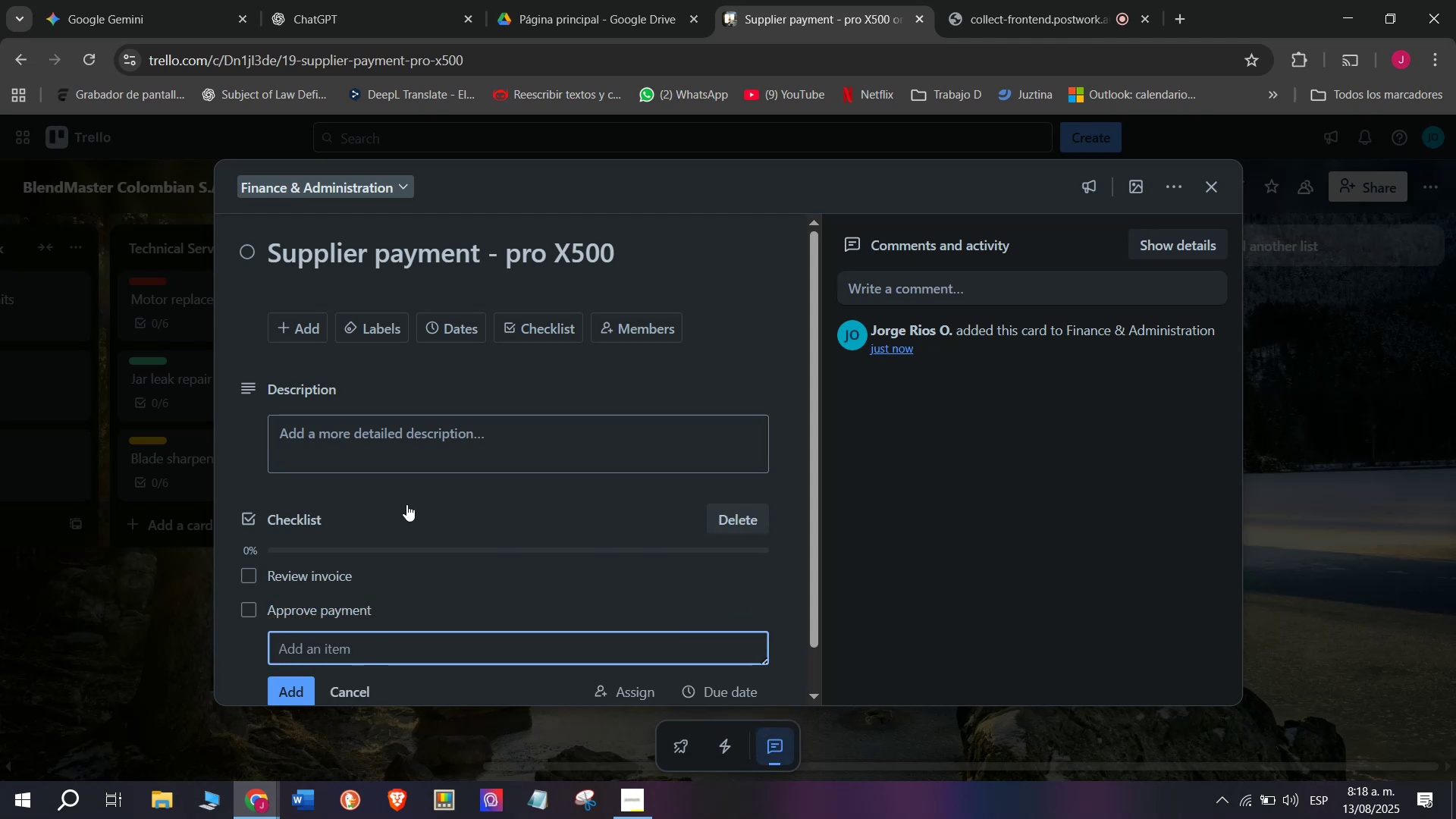 
type(Process tr)
key(Backspace)
type(ransfer)
 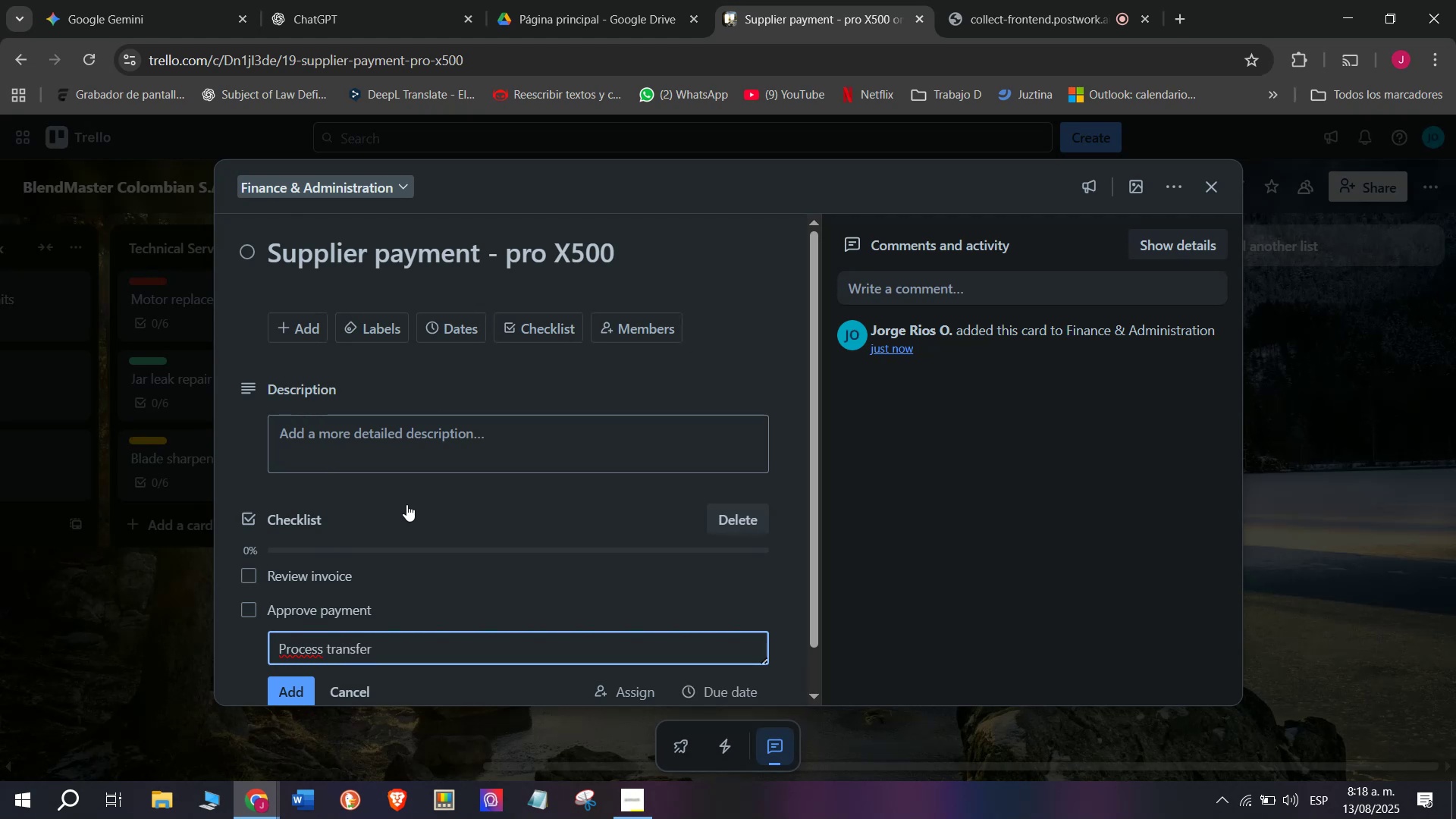 
key(Enter)
 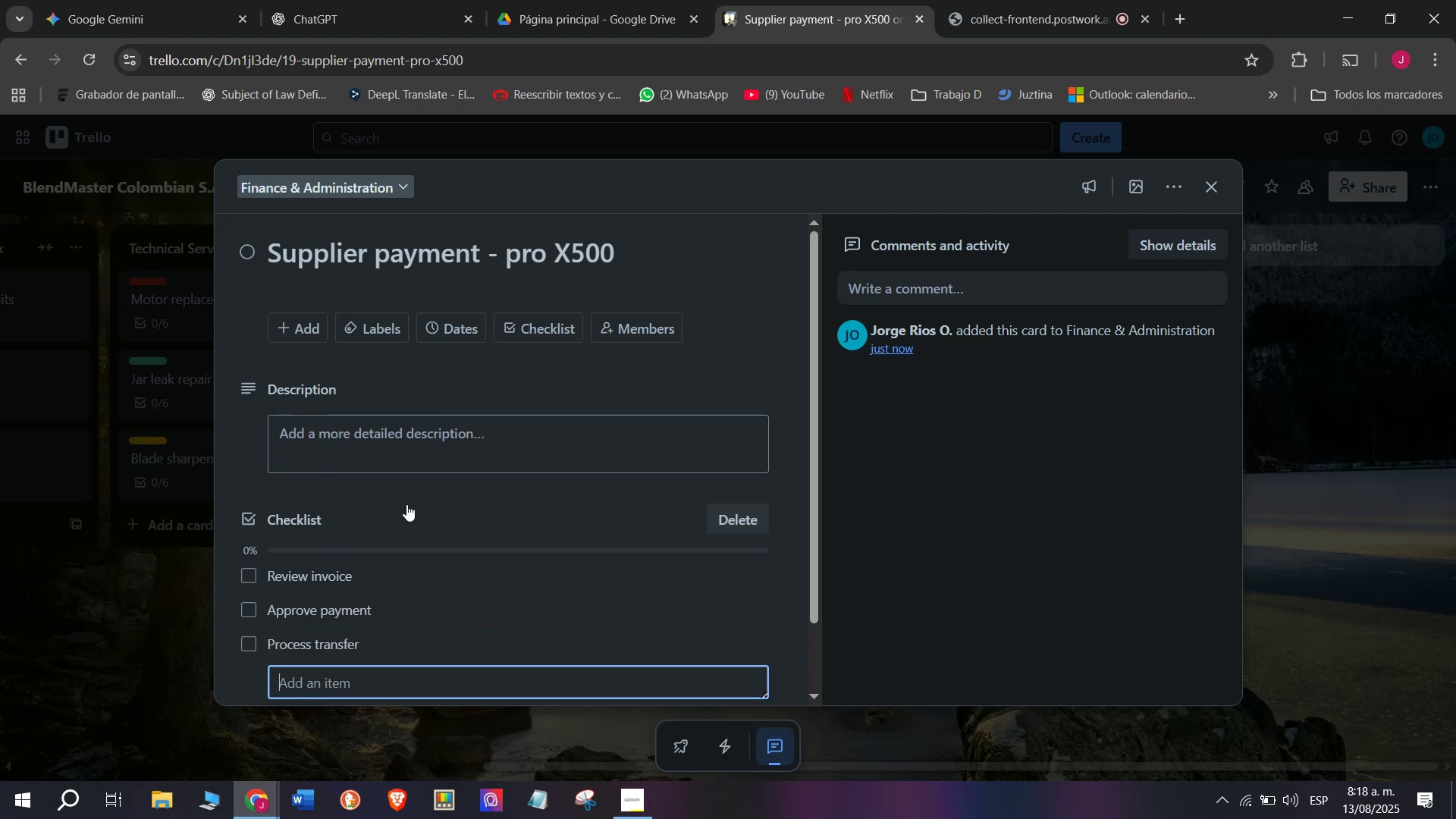 
type(notify supplier)
 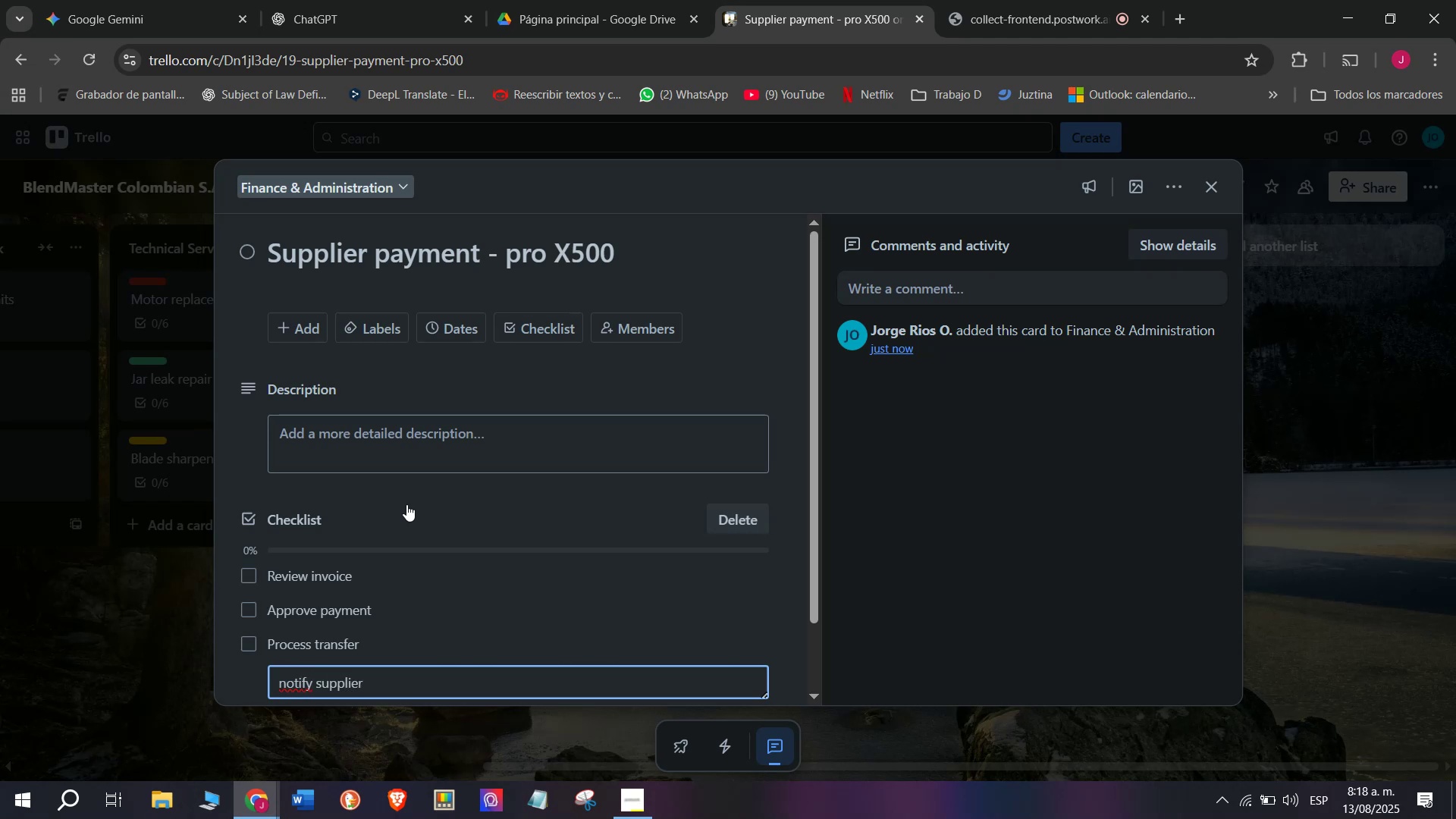 
key(Enter)
 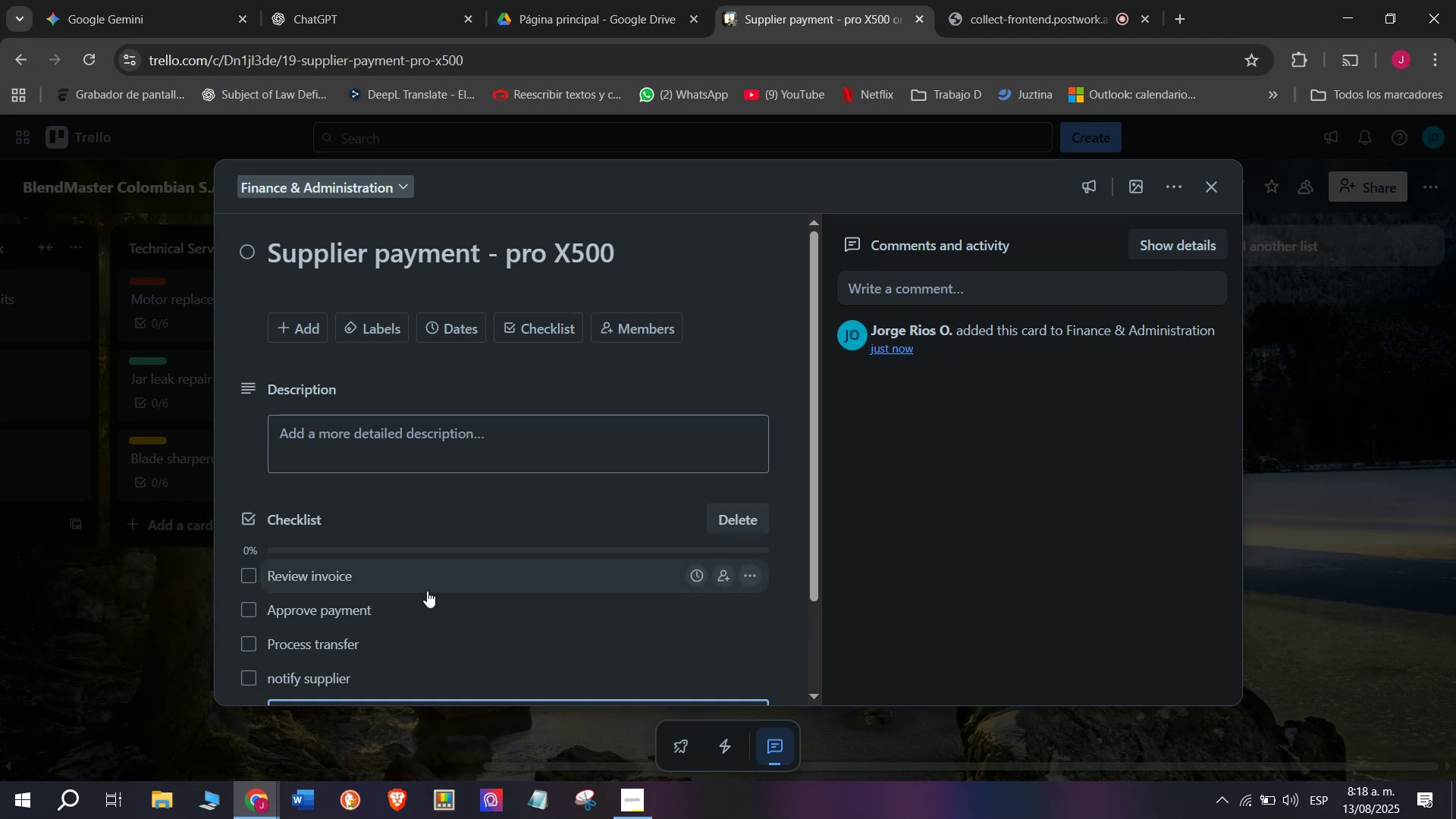 
left_click([306, 679])
 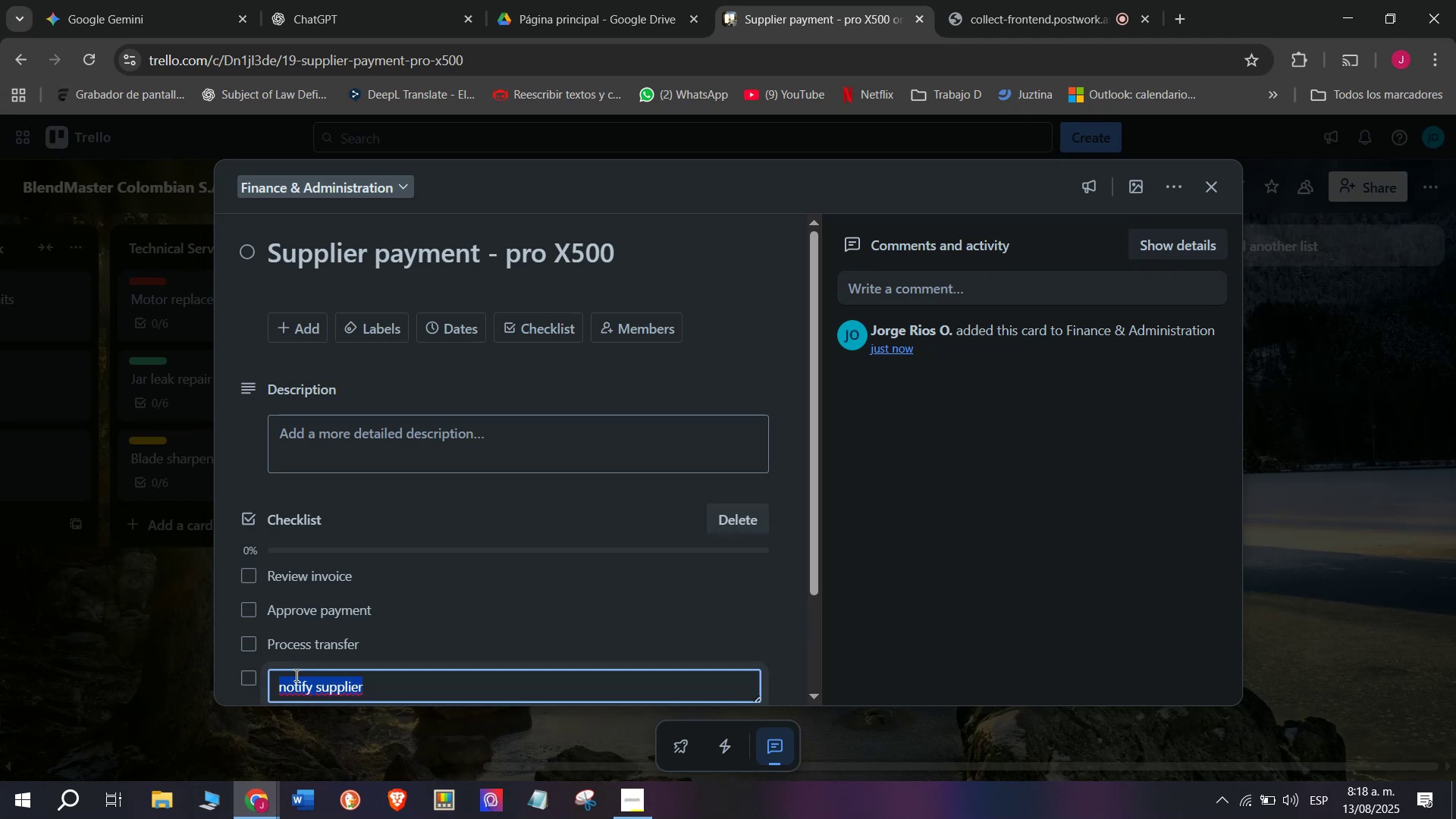 
left_click([293, 681])
 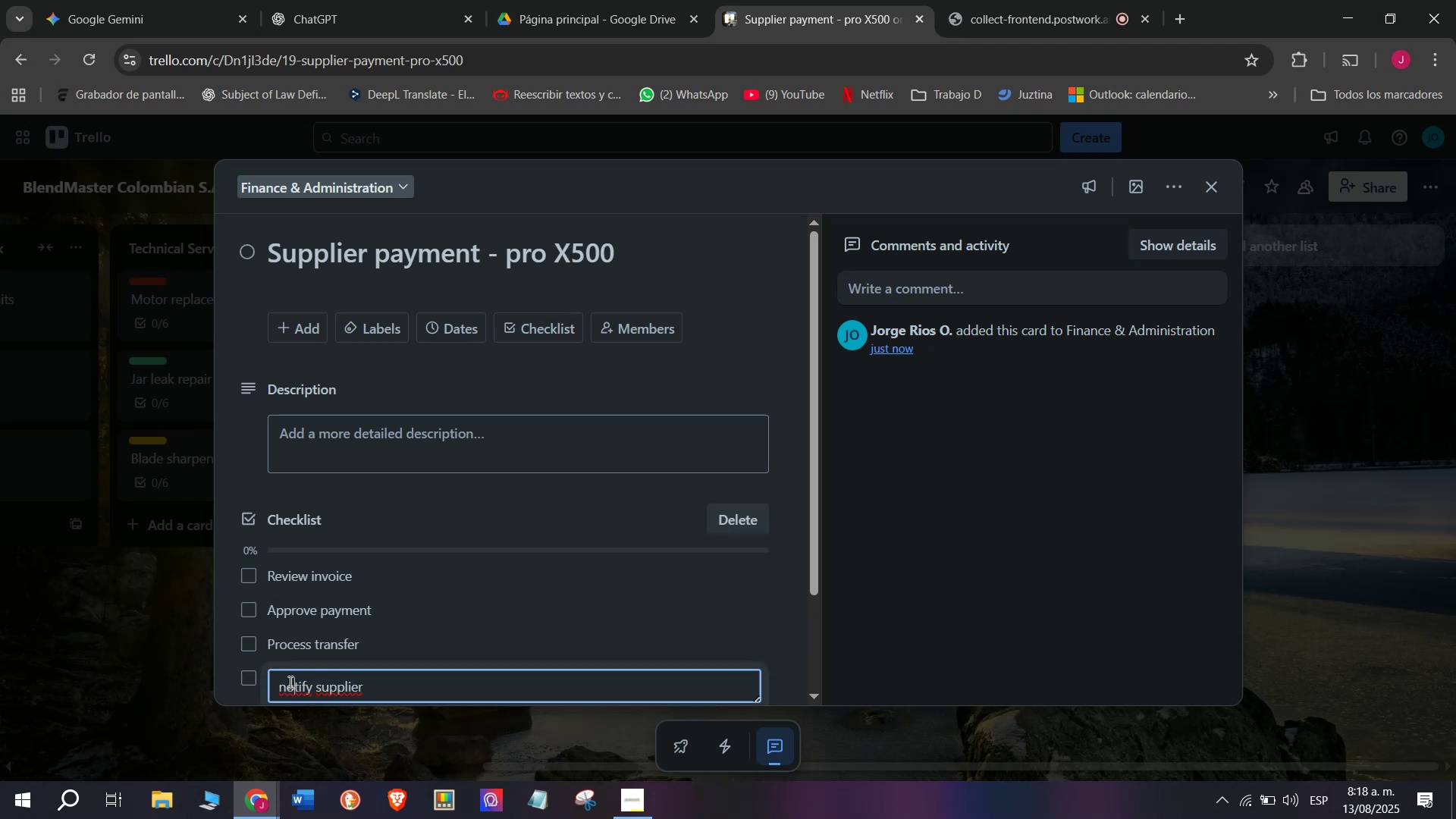 
left_click([289, 682])
 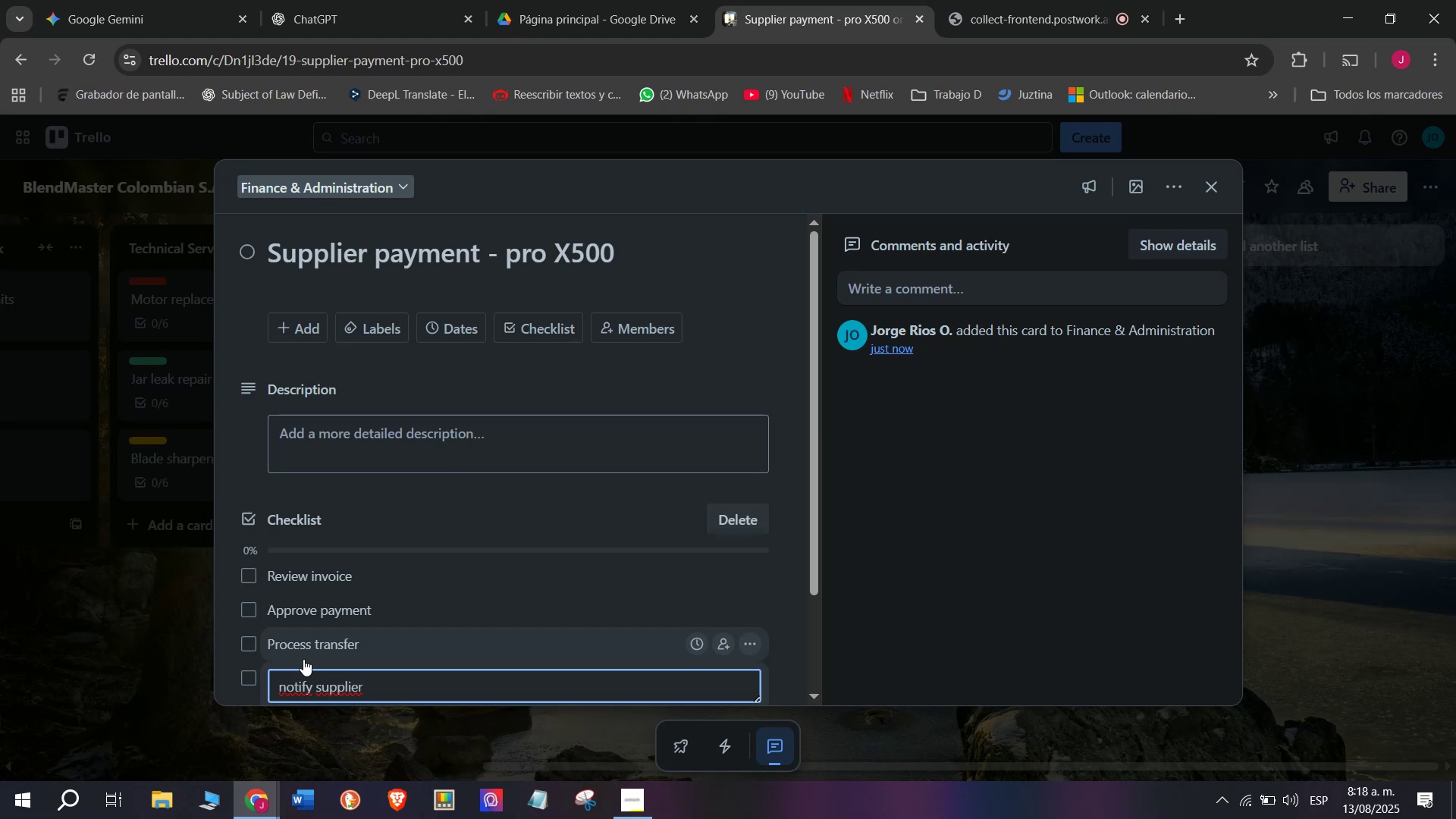 
key(Backspace)
 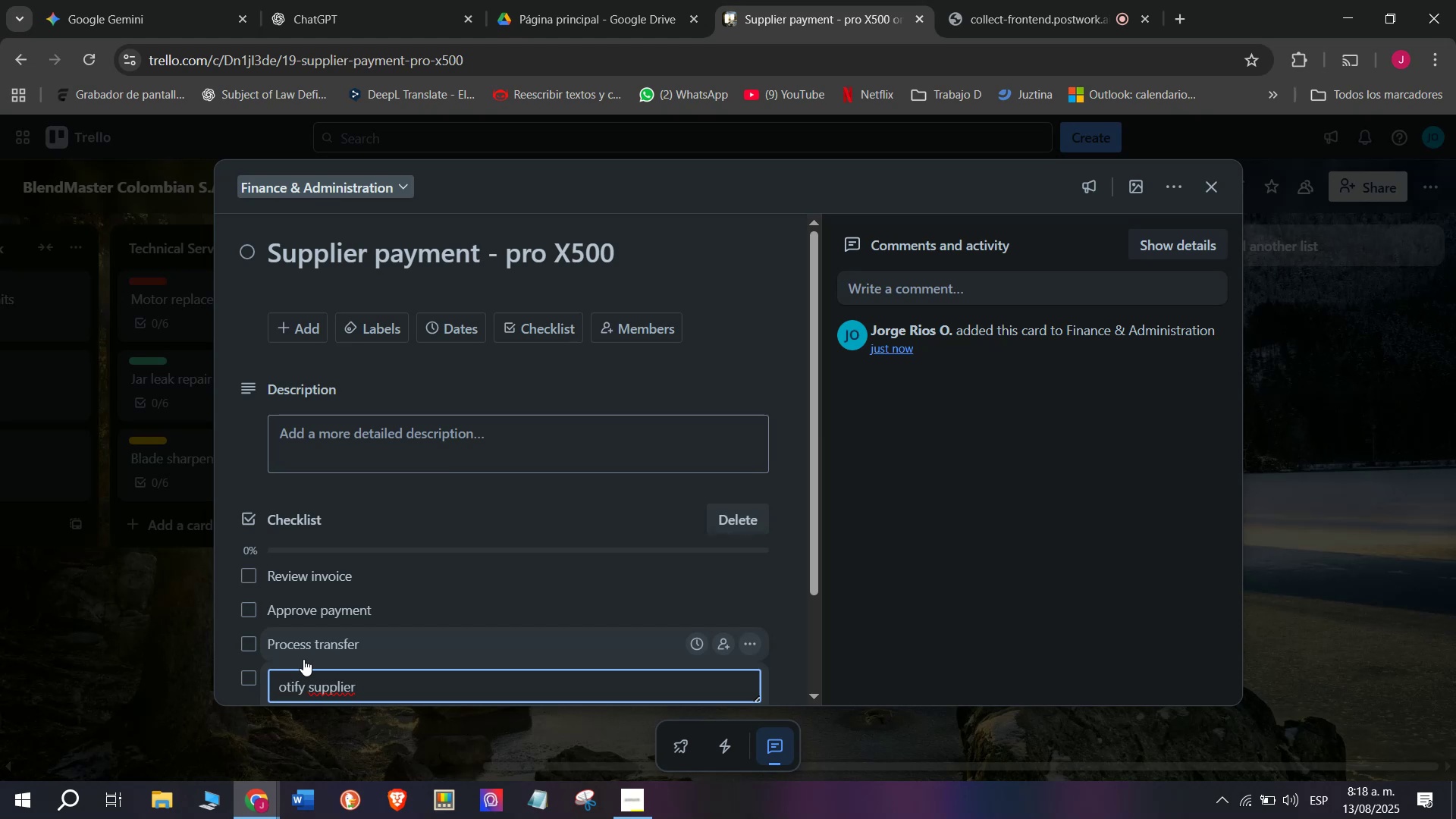 
key(CapsLock)
 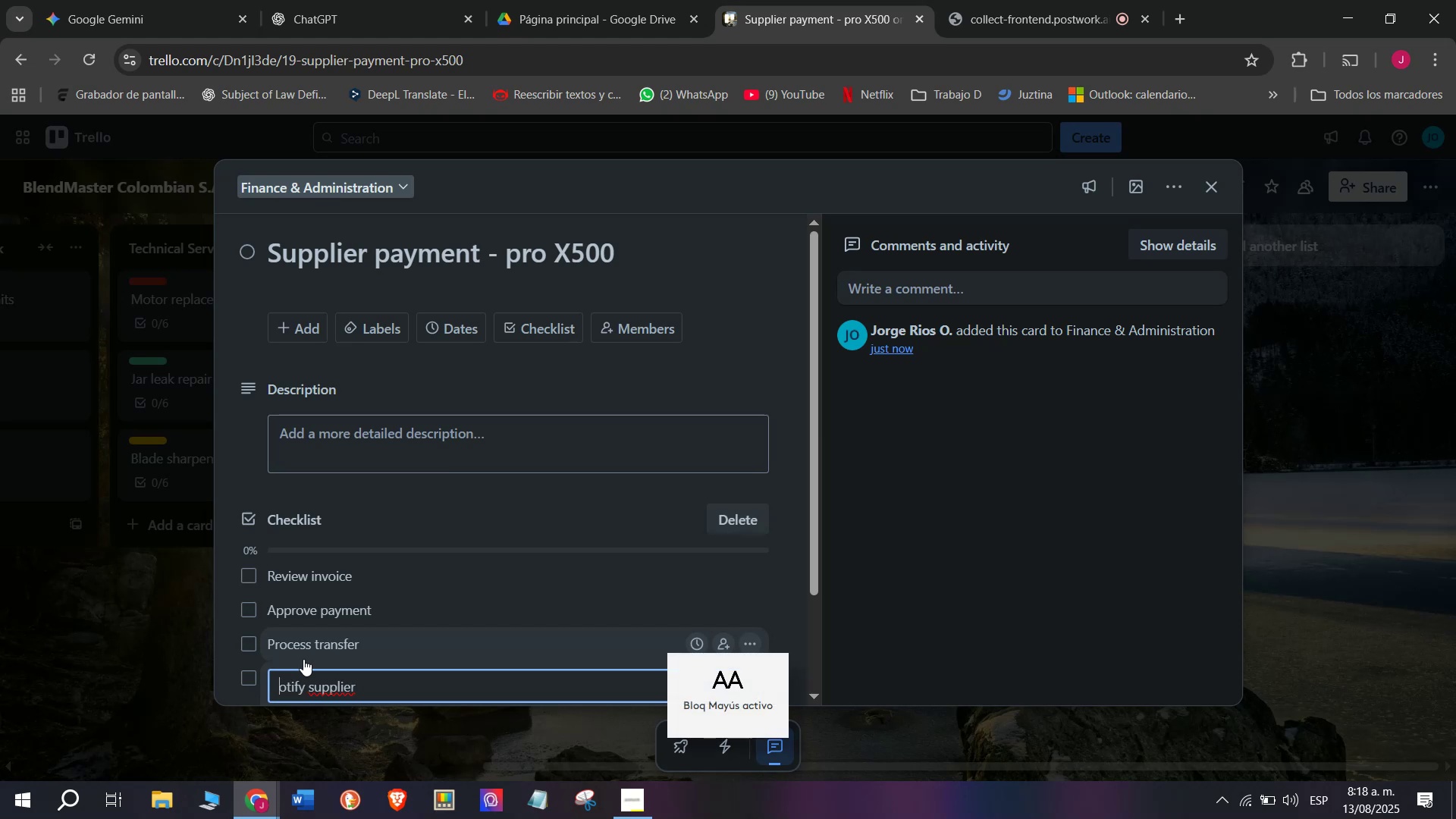 
key(N)
 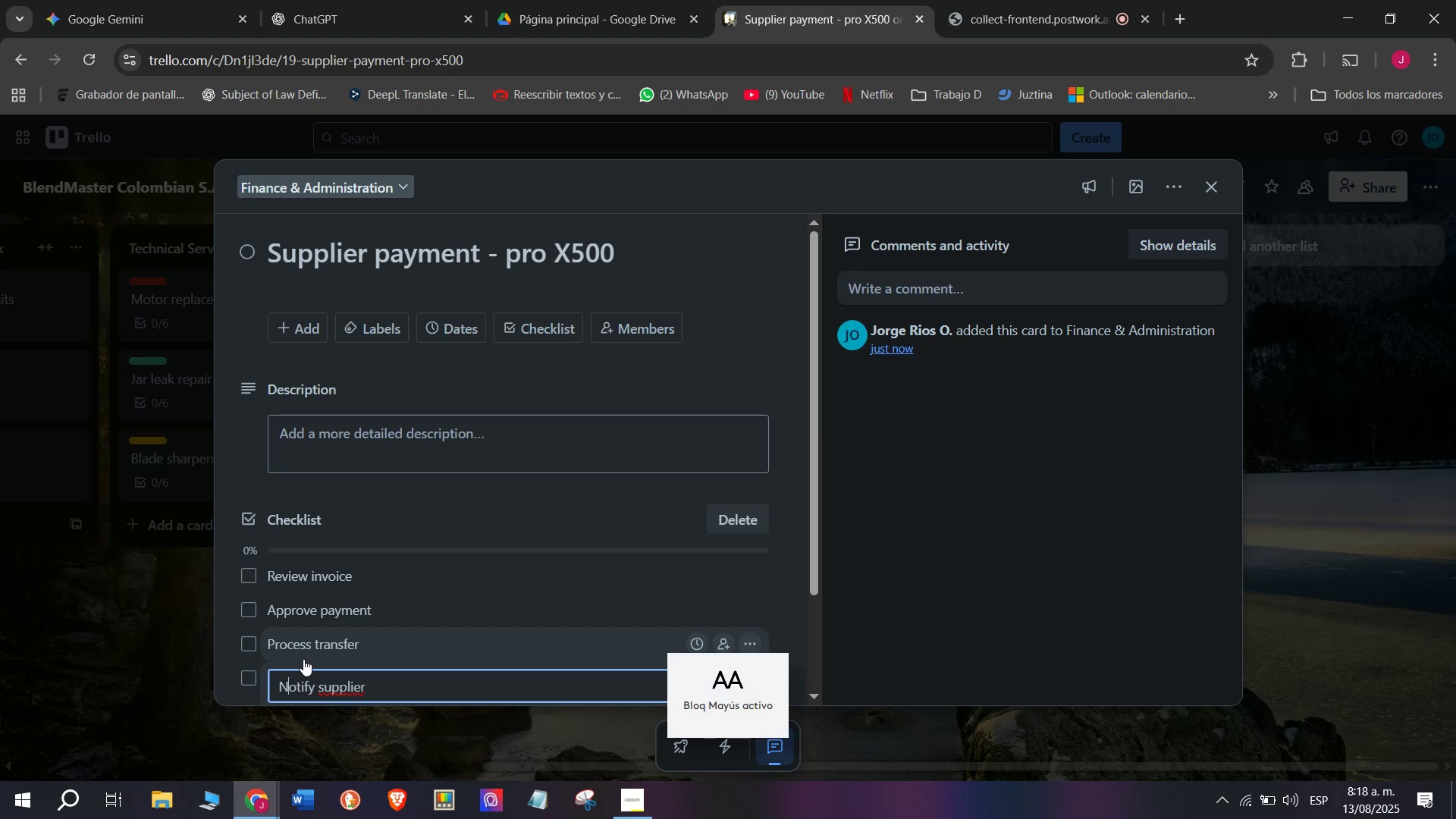 
key(CapsLock)
 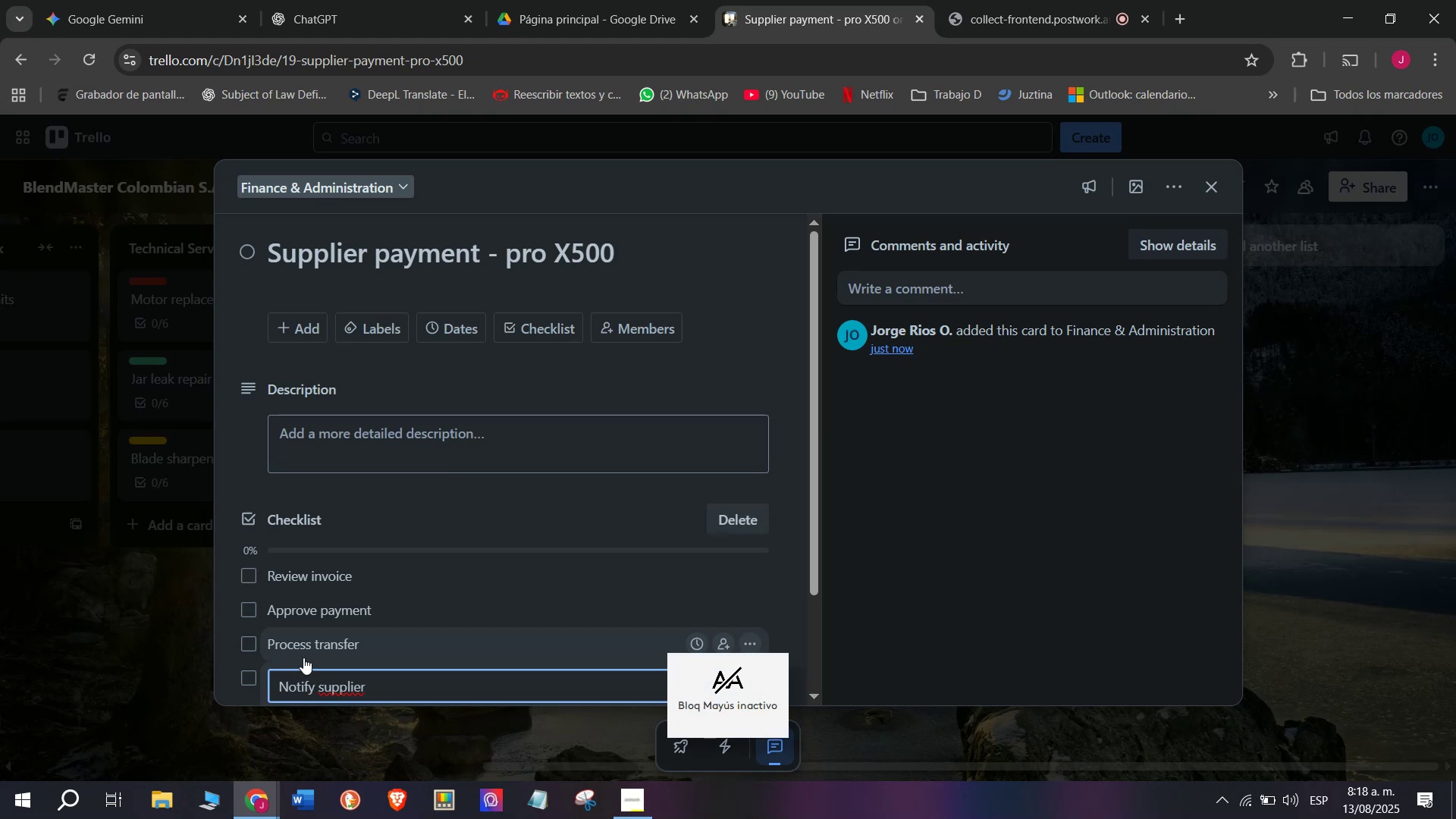 
scroll: coordinate [328, 628], scroll_direction: down, amount: 7.0
 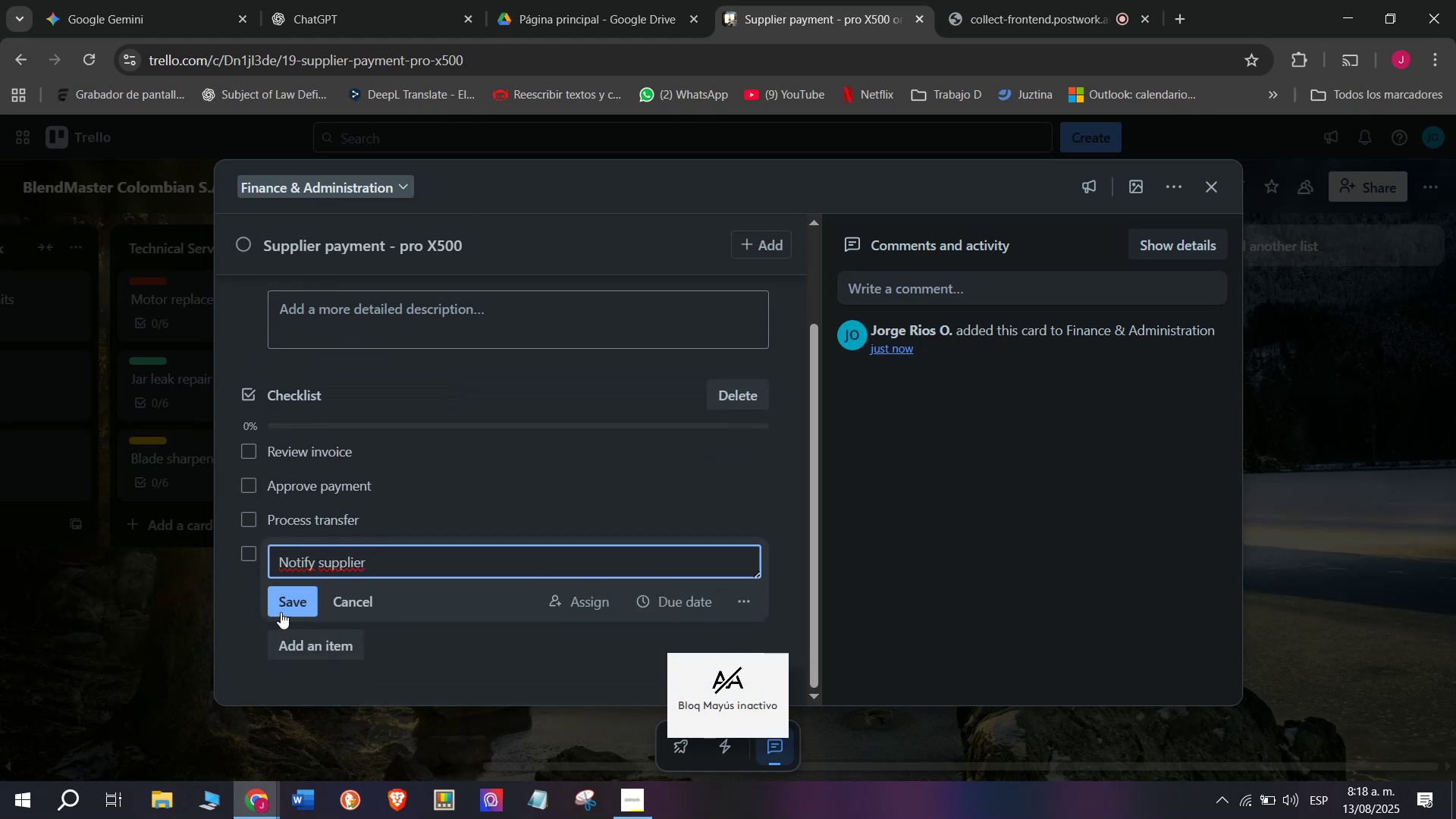 
left_click([281, 596])
 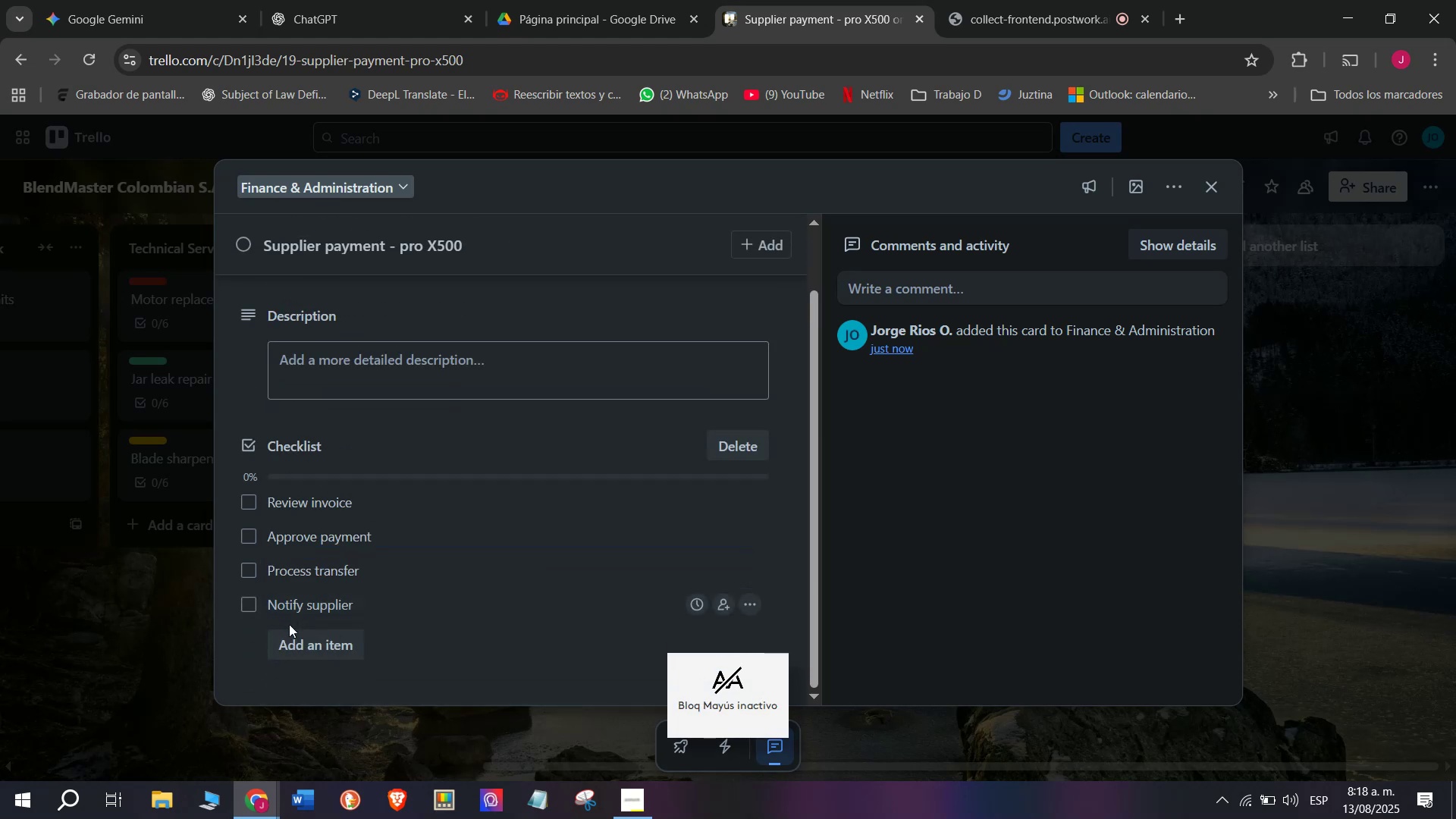 
scroll: coordinate [289, 624], scroll_direction: down, amount: 3.0
 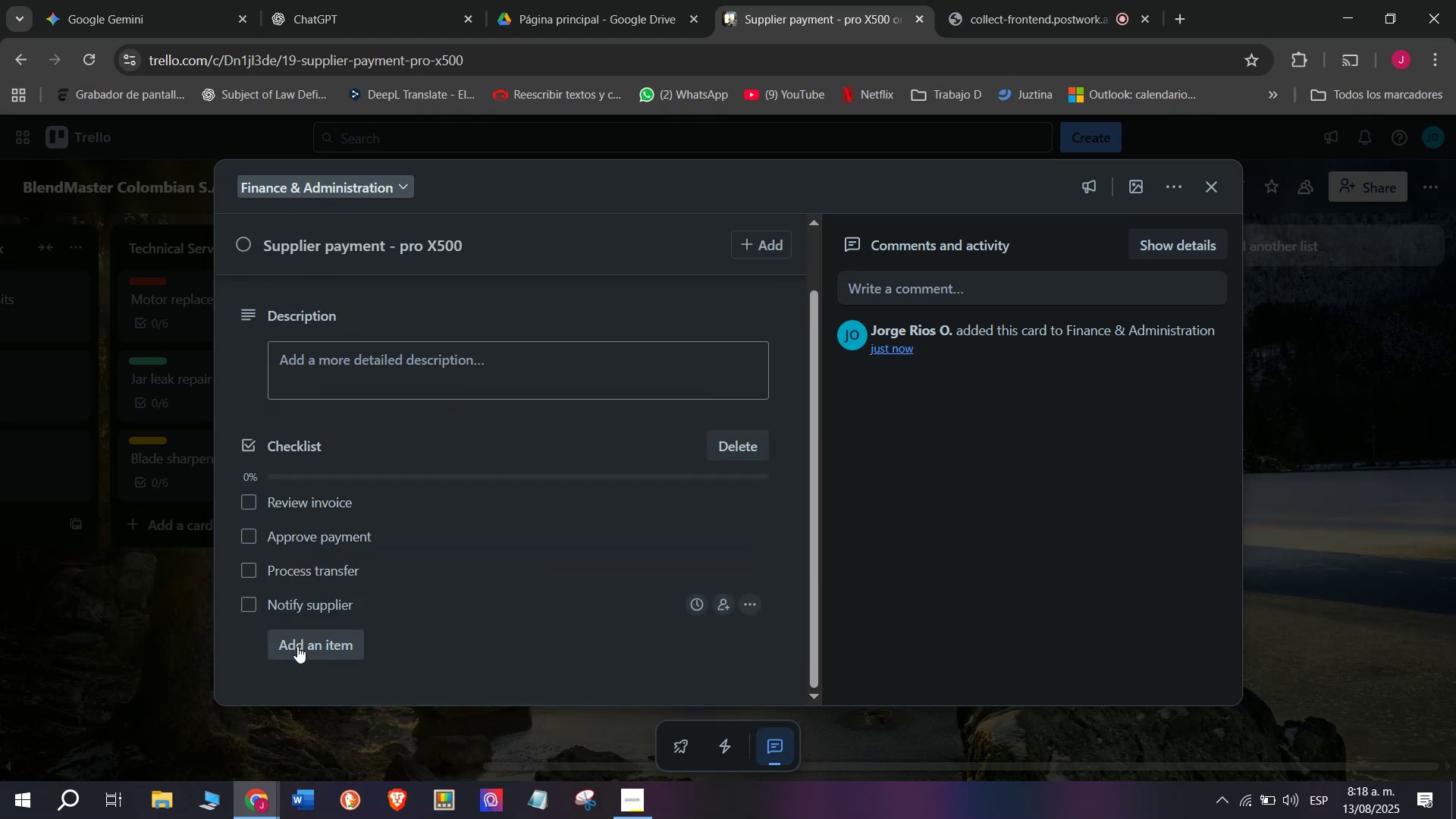 
left_click([297, 646])
 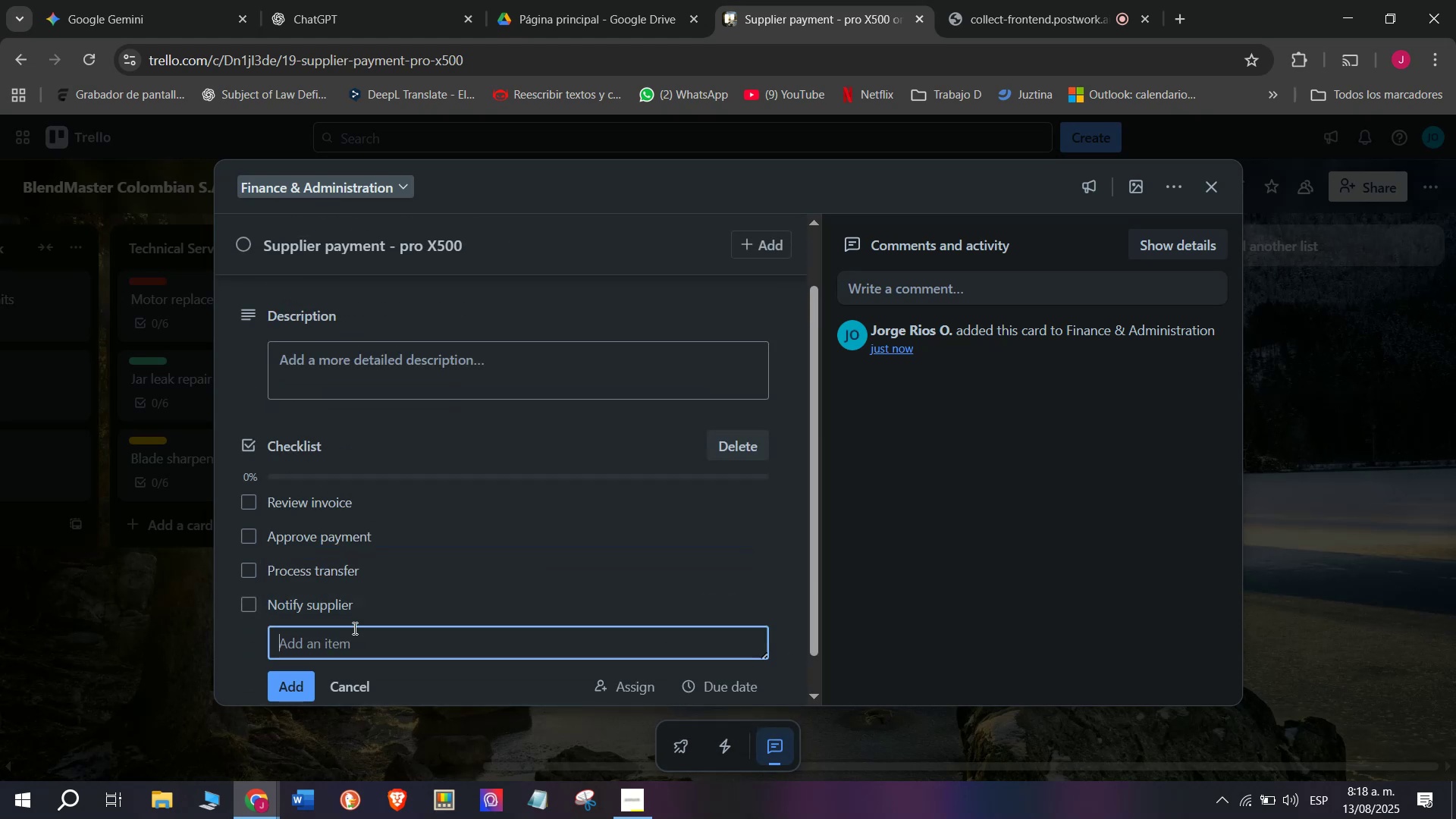 
scroll: coordinate [353, 628], scroll_direction: down, amount: 4.0
 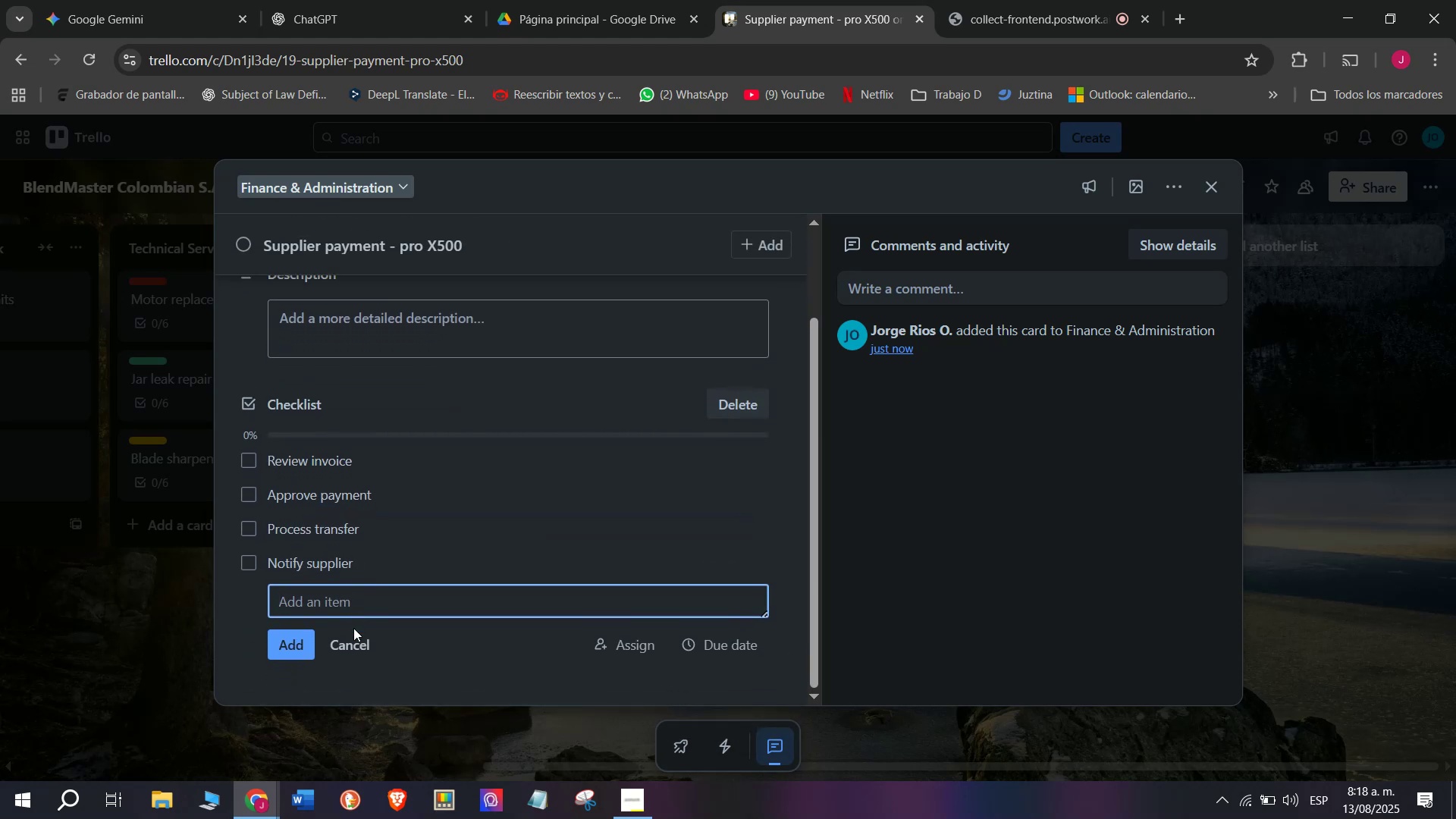 
type(Record transaction)
 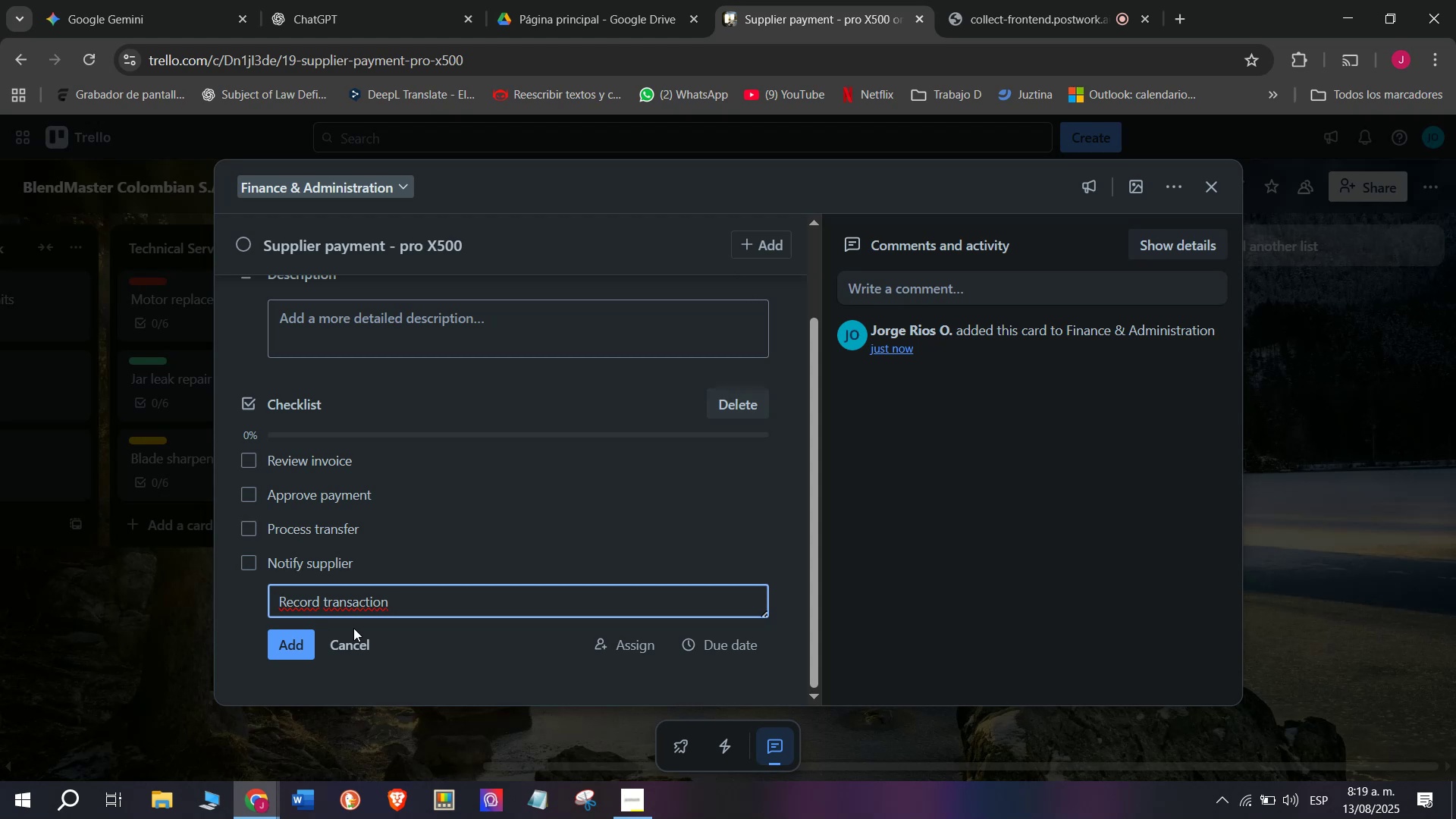 
wait(5.19)
 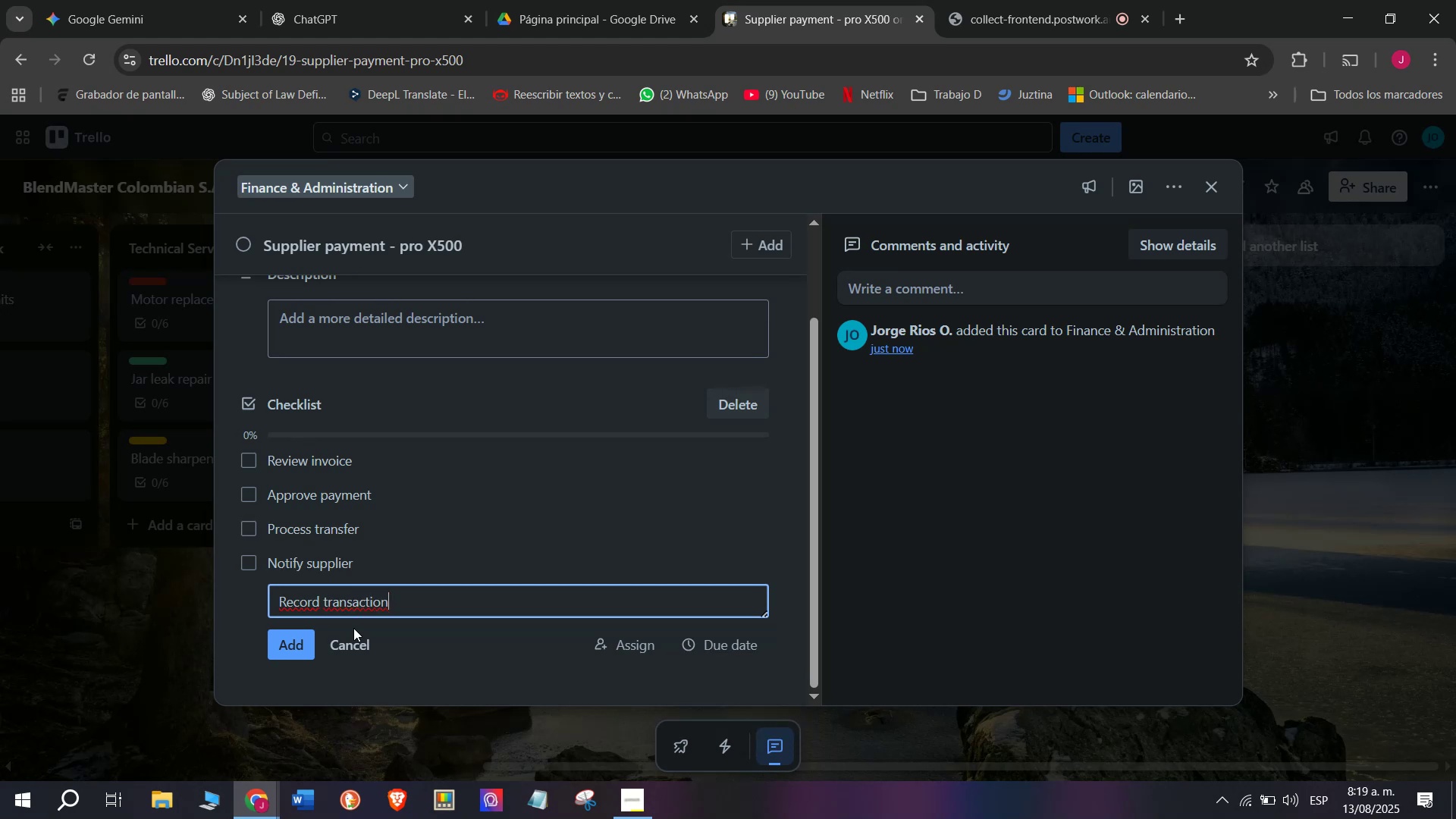 
key(Enter)
 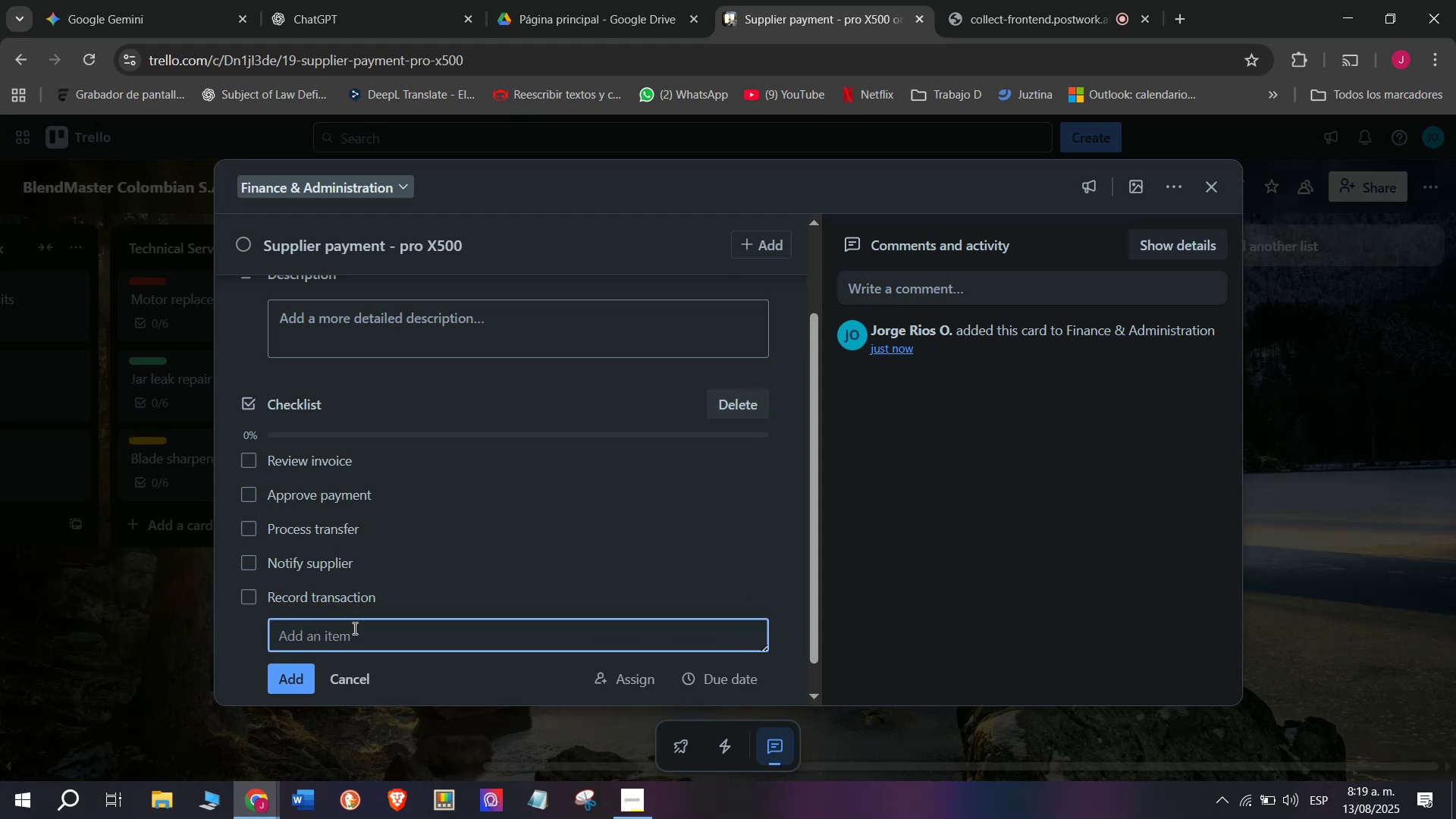 
scroll: coordinate [353, 628], scroll_direction: down, amount: 1.0
 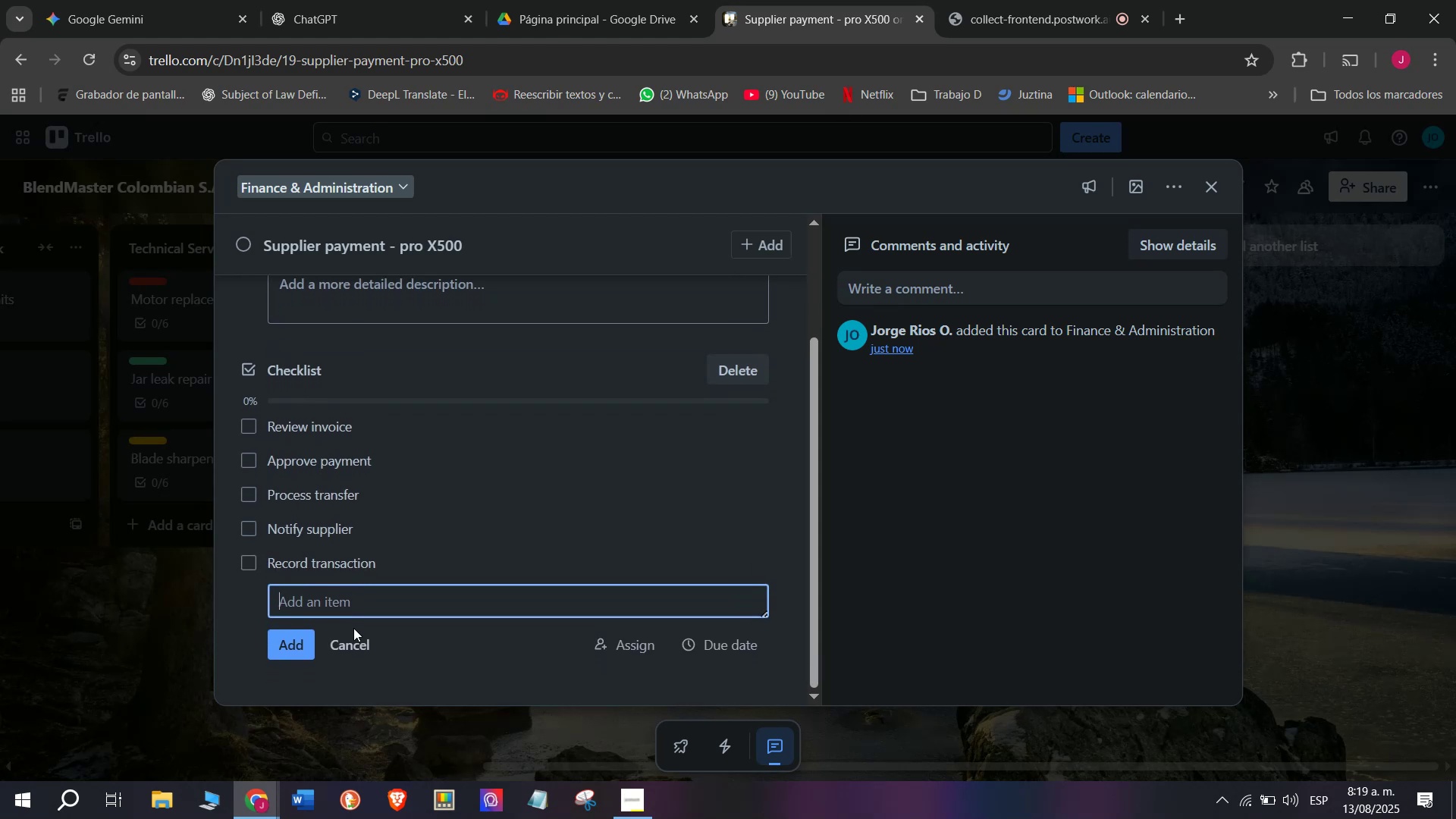 
type(File proof)
 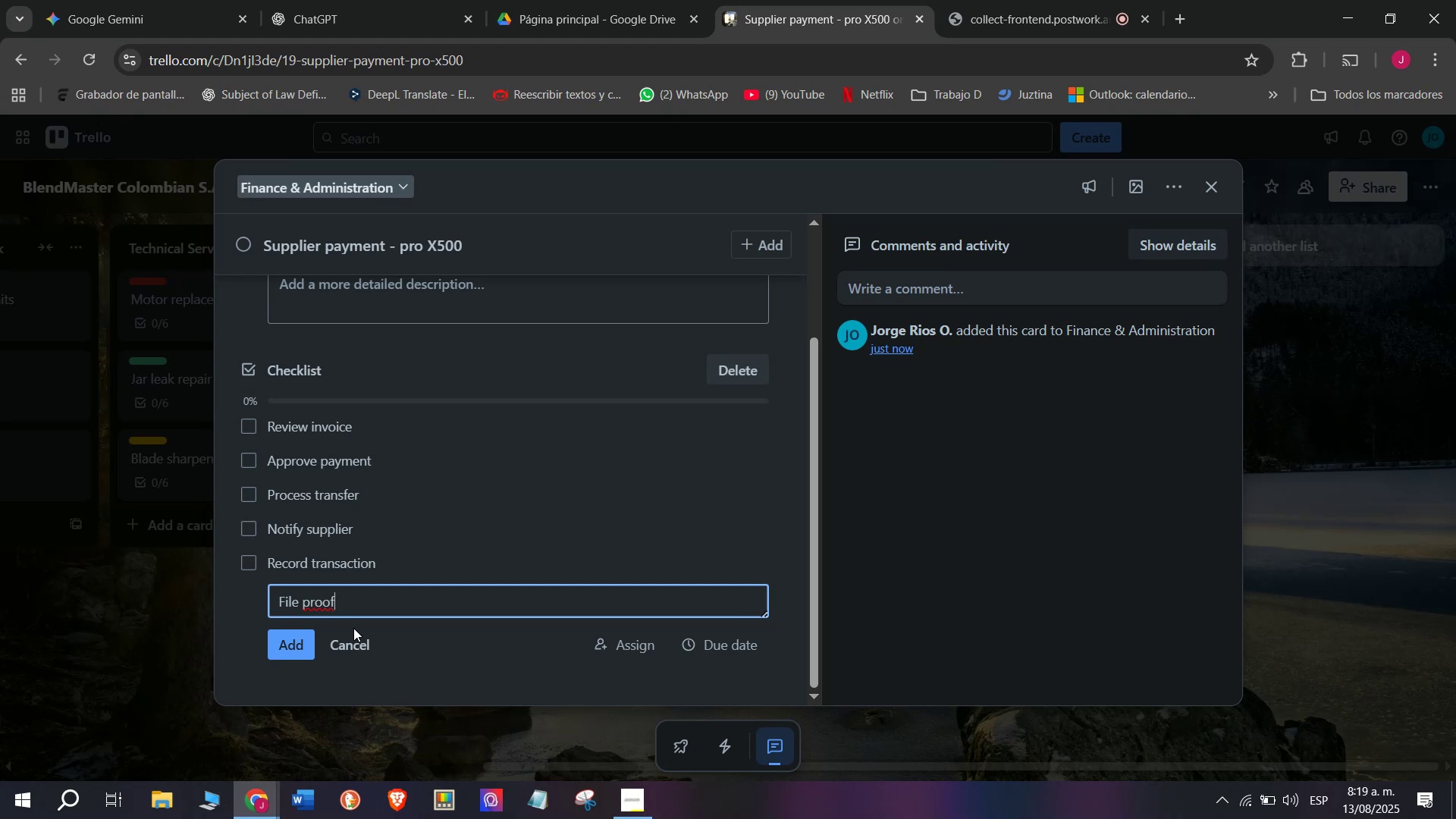 
key(Enter)
 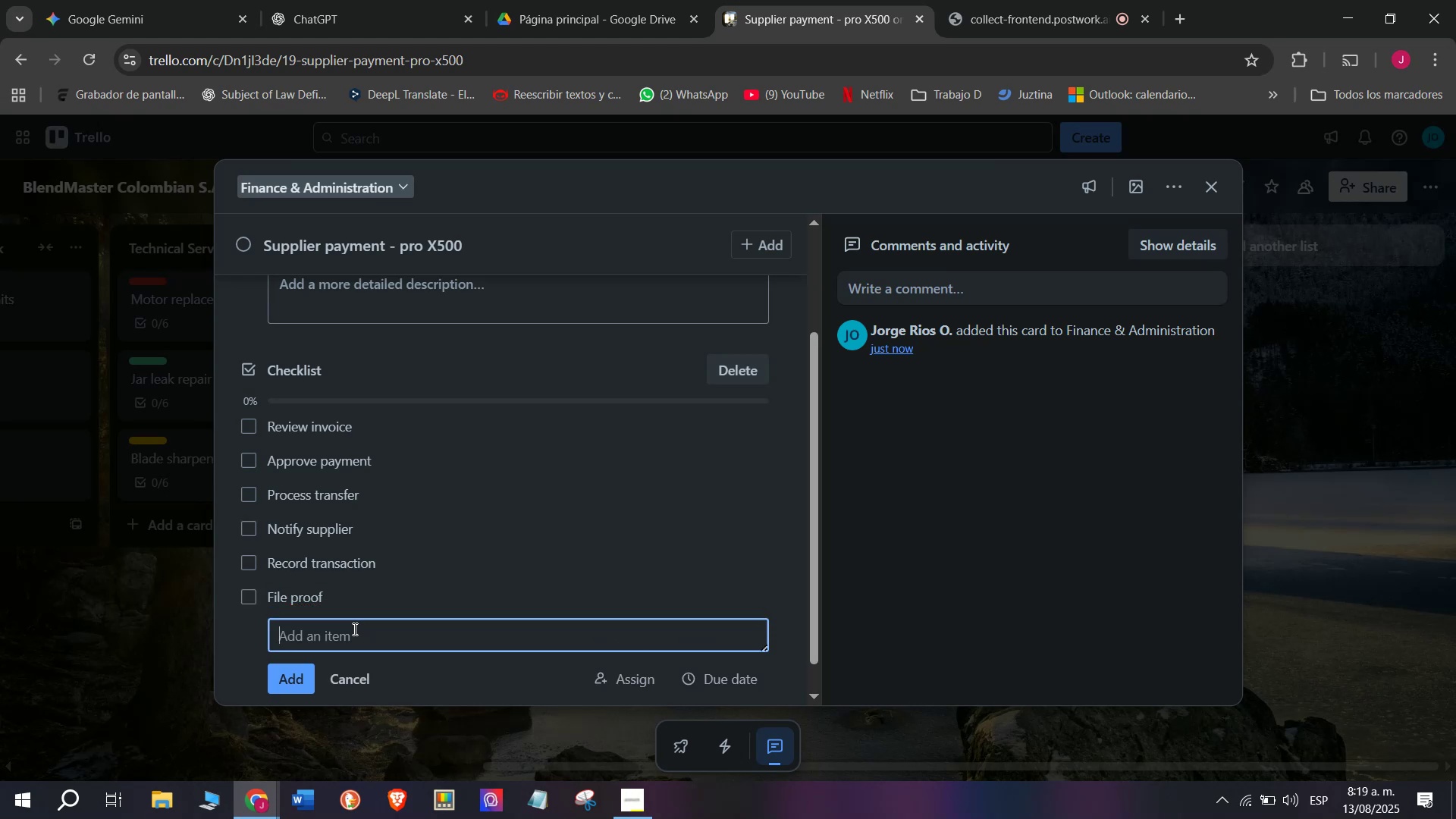 
scroll: coordinate [362, 617], scroll_direction: down, amount: 2.0
 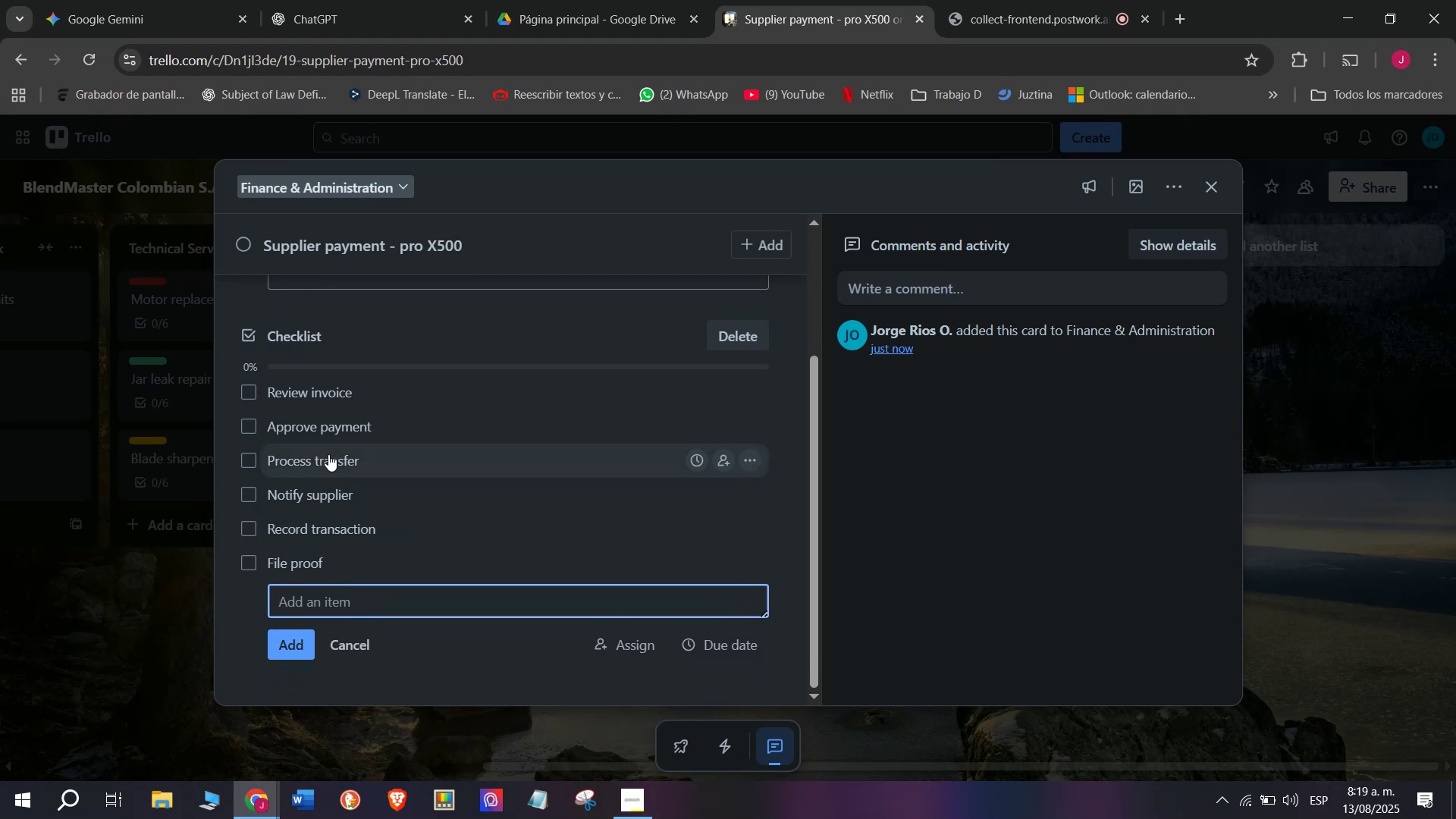 
scroll: coordinate [352, 413], scroll_direction: up, amount: 3.0
 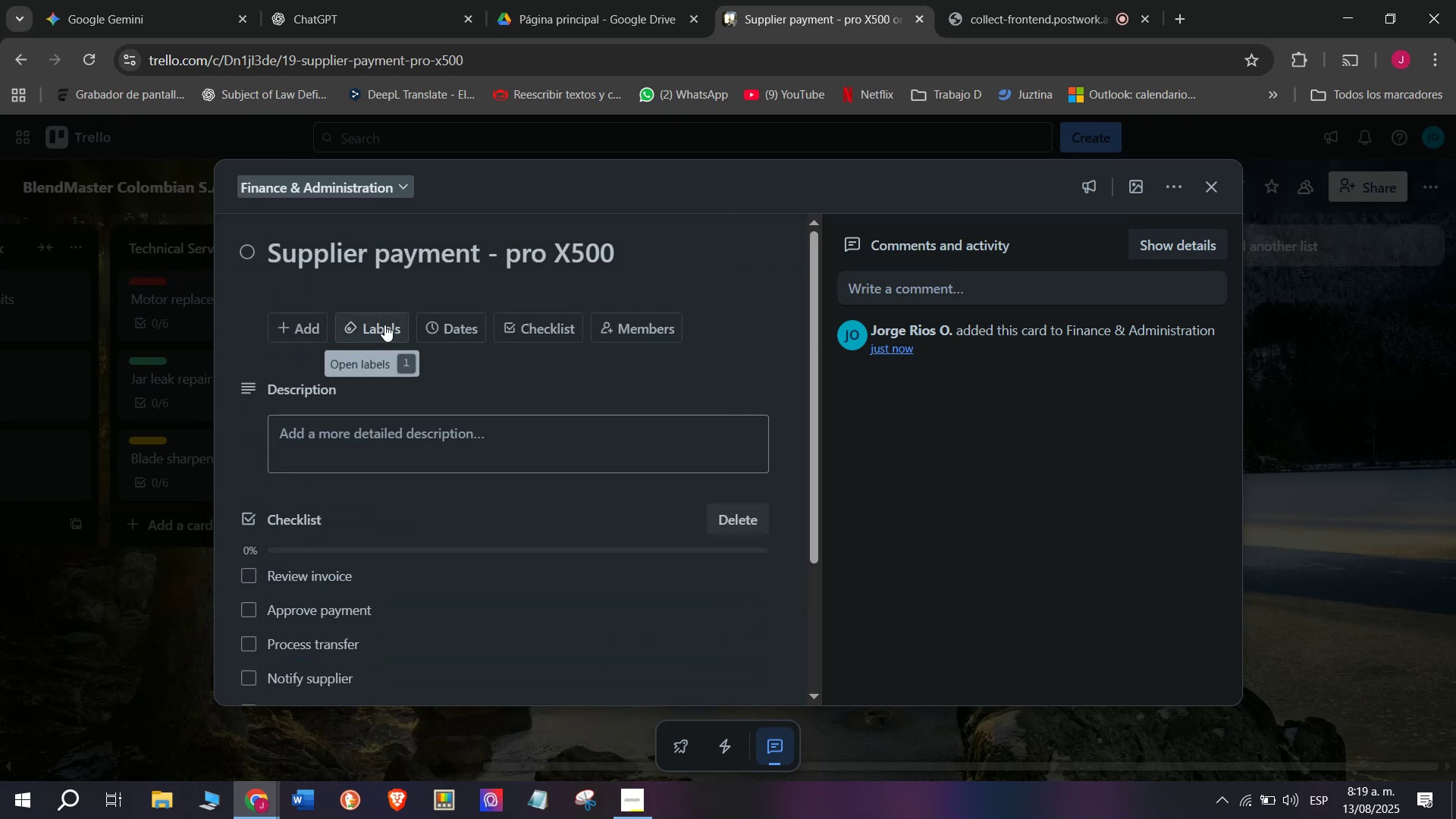 
left_click([384, 325])
 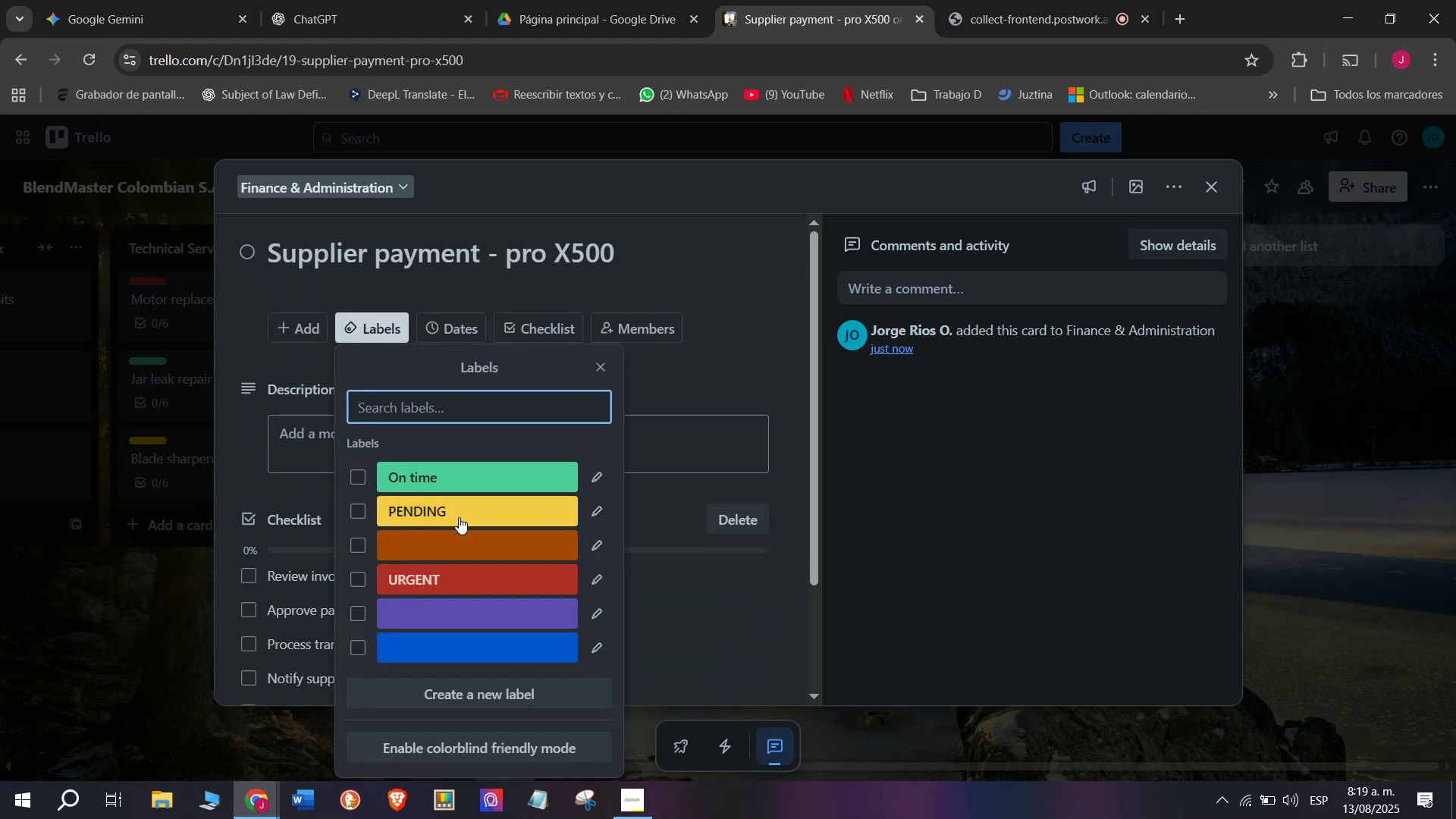 
left_click([459, 517])
 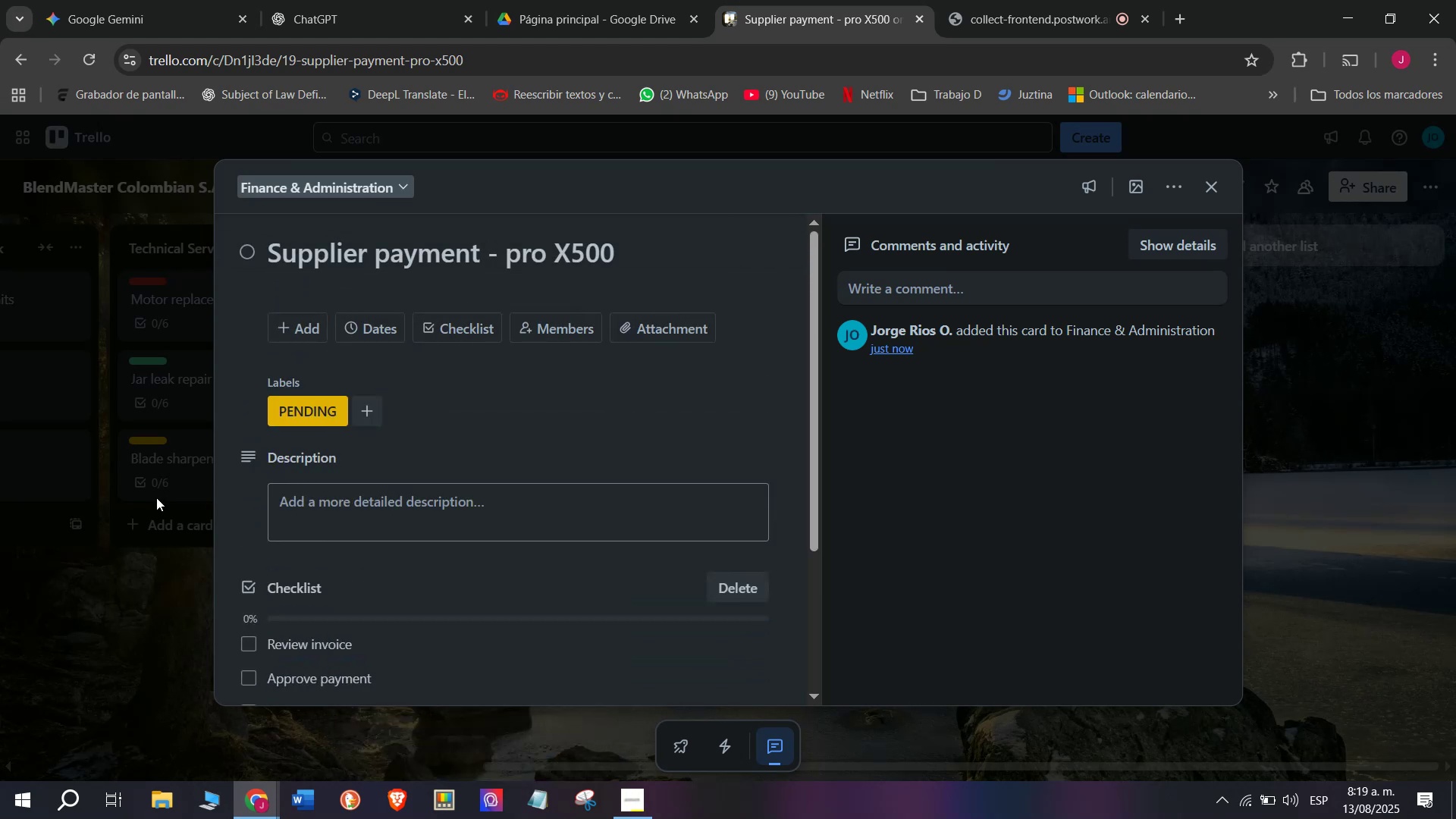 
left_click([116, 566])
 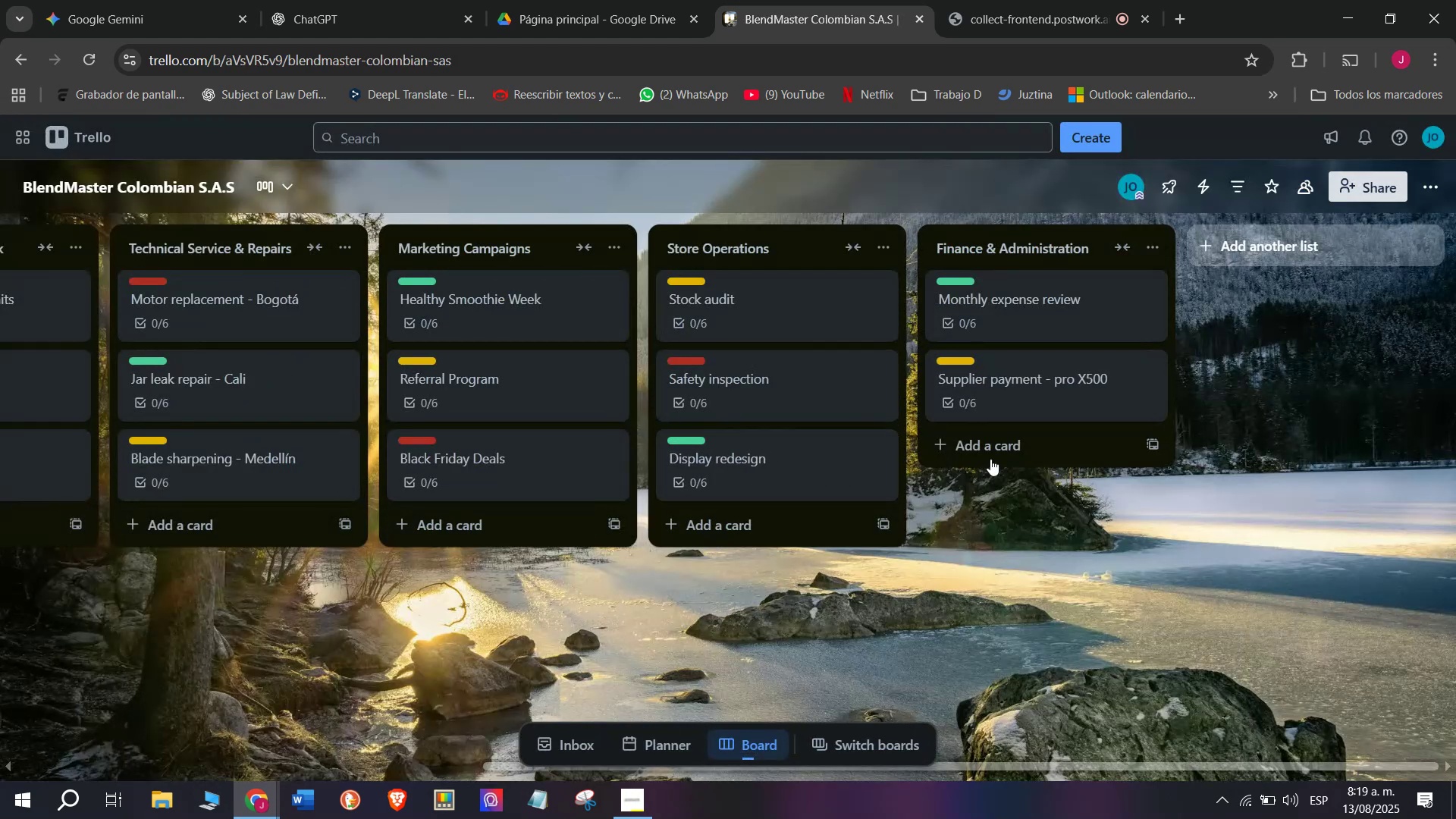 
left_click([998, 454])
 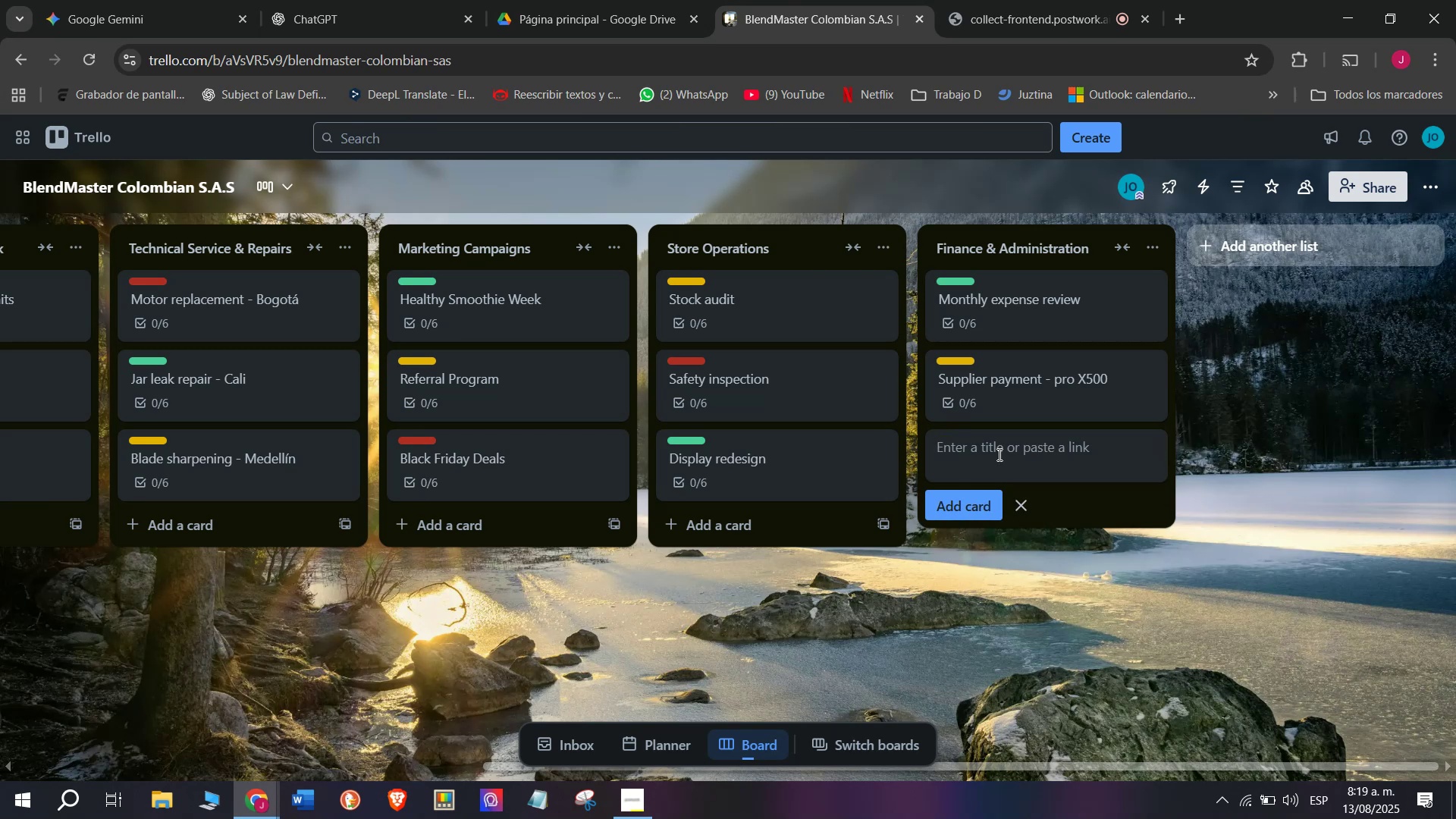 
type(Quarterly sales analysis )
 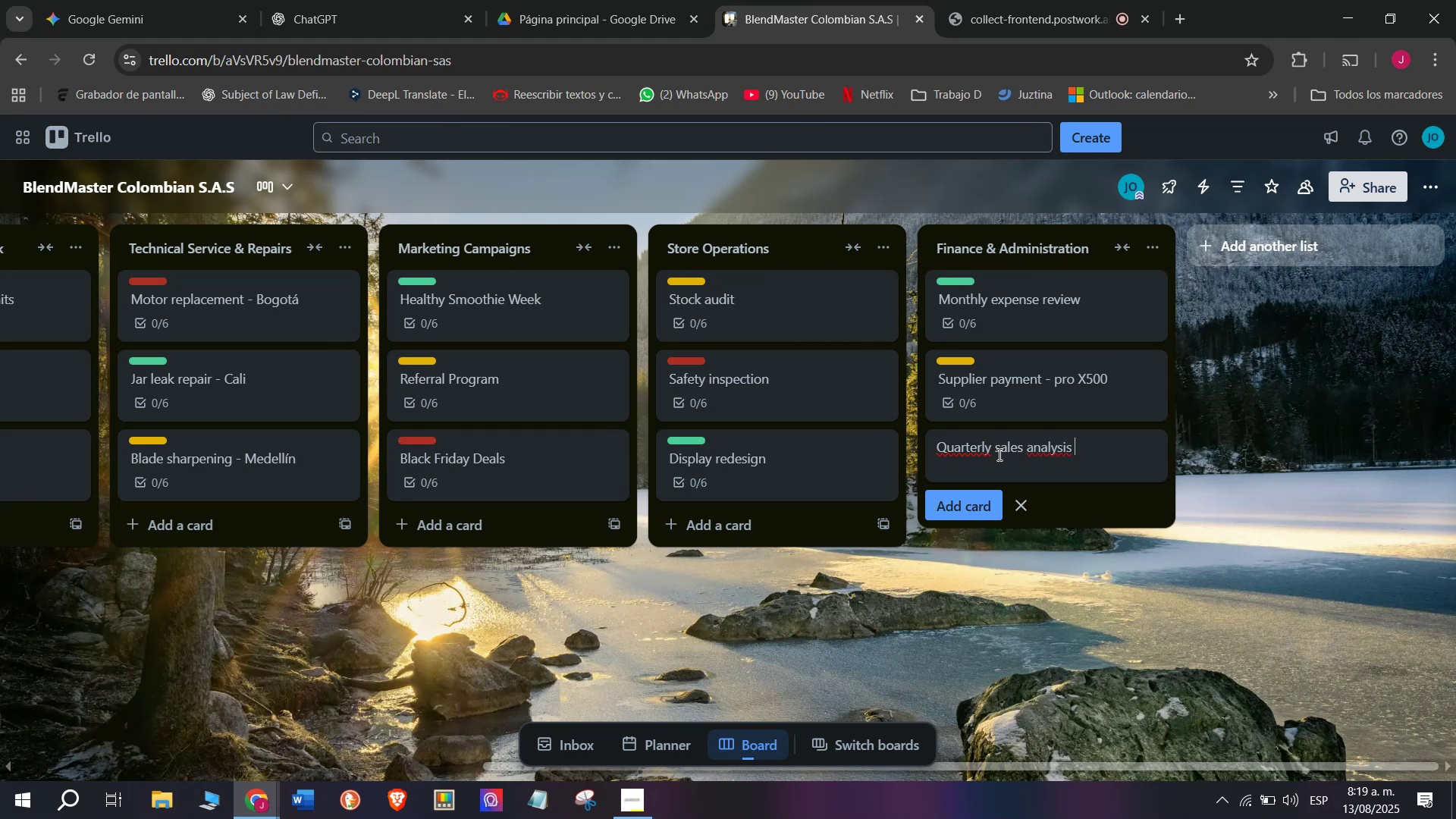 
key(Enter)
 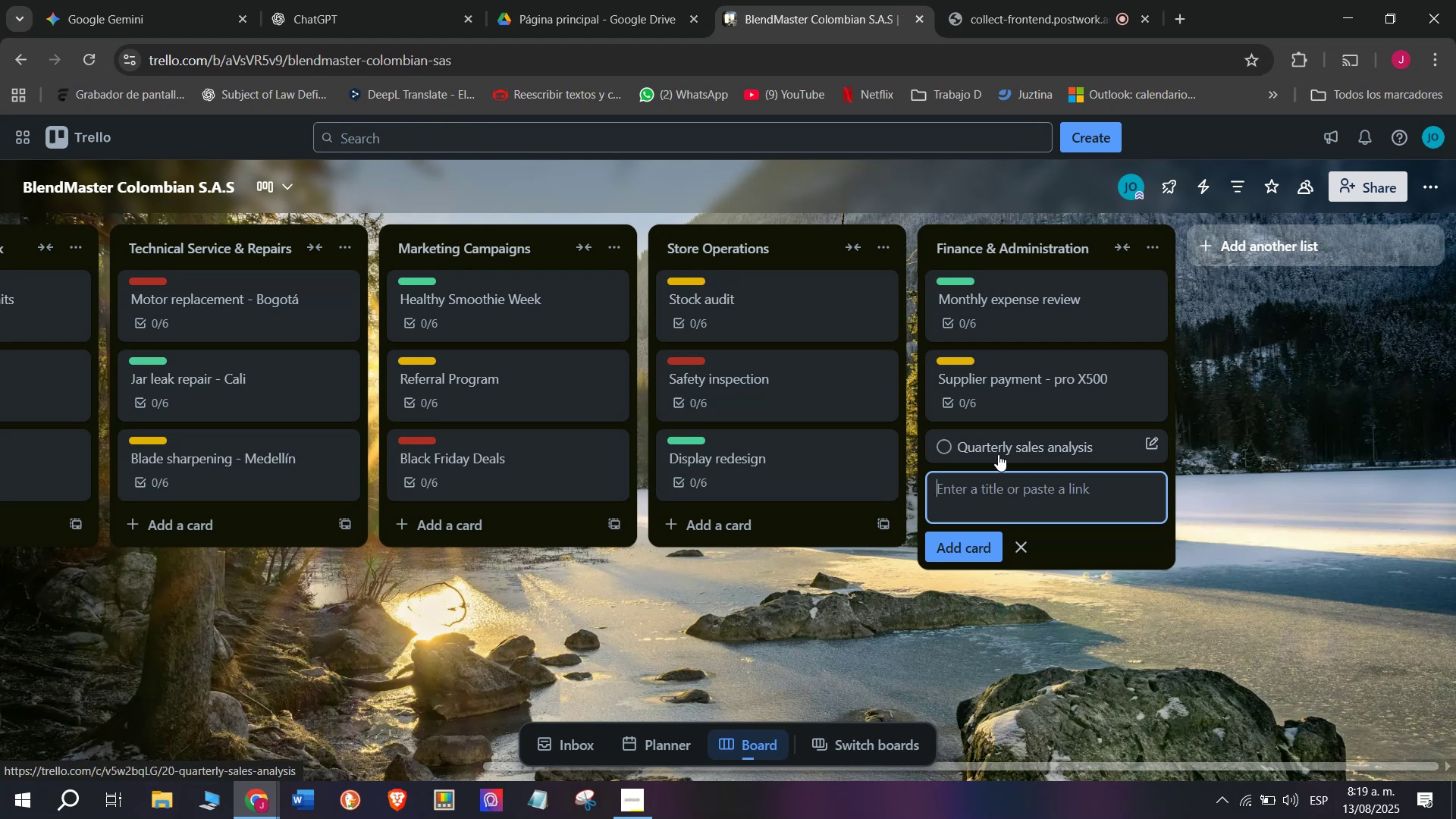 
left_click([998, 454])
 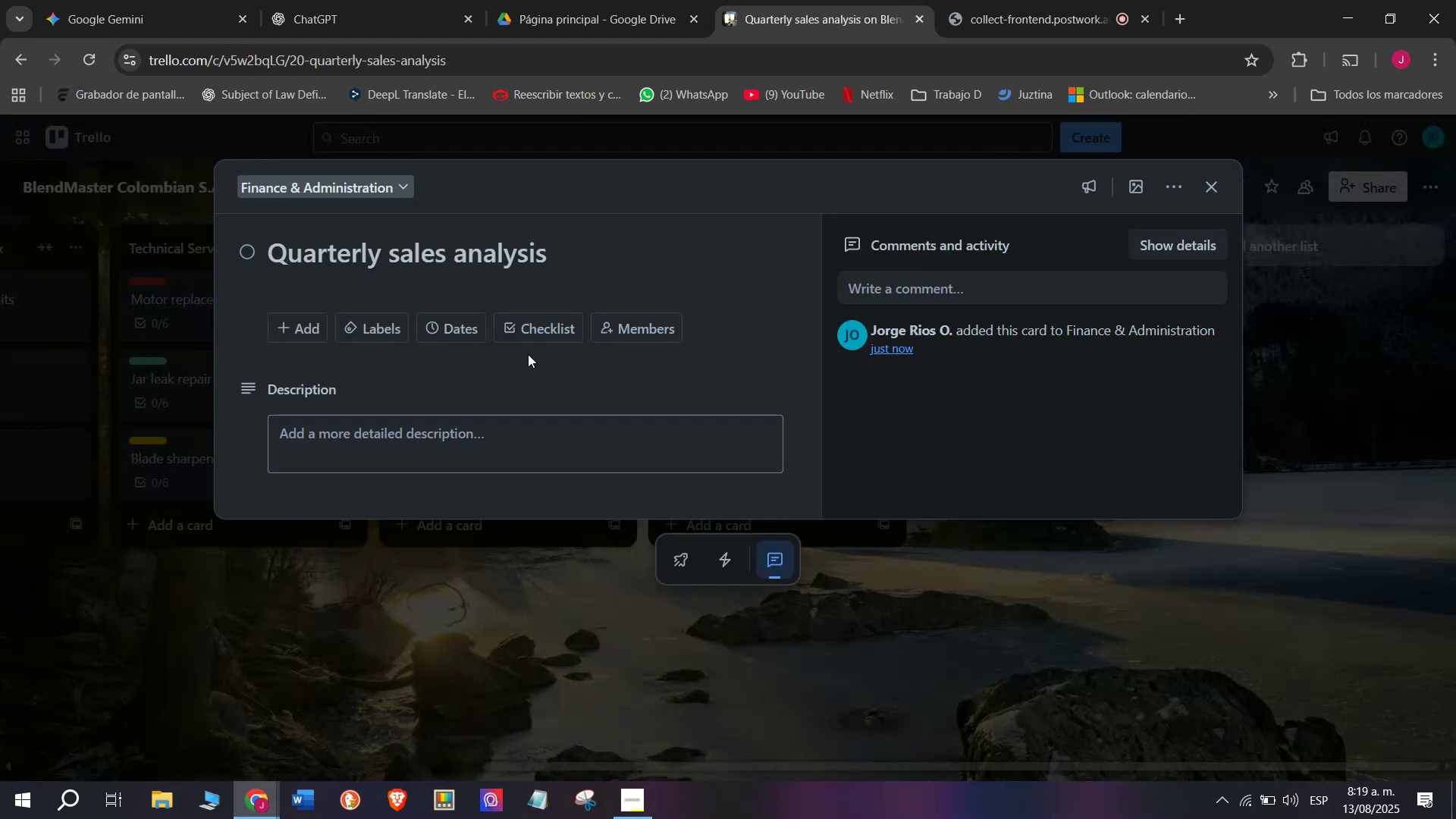 
left_click([537, 320])
 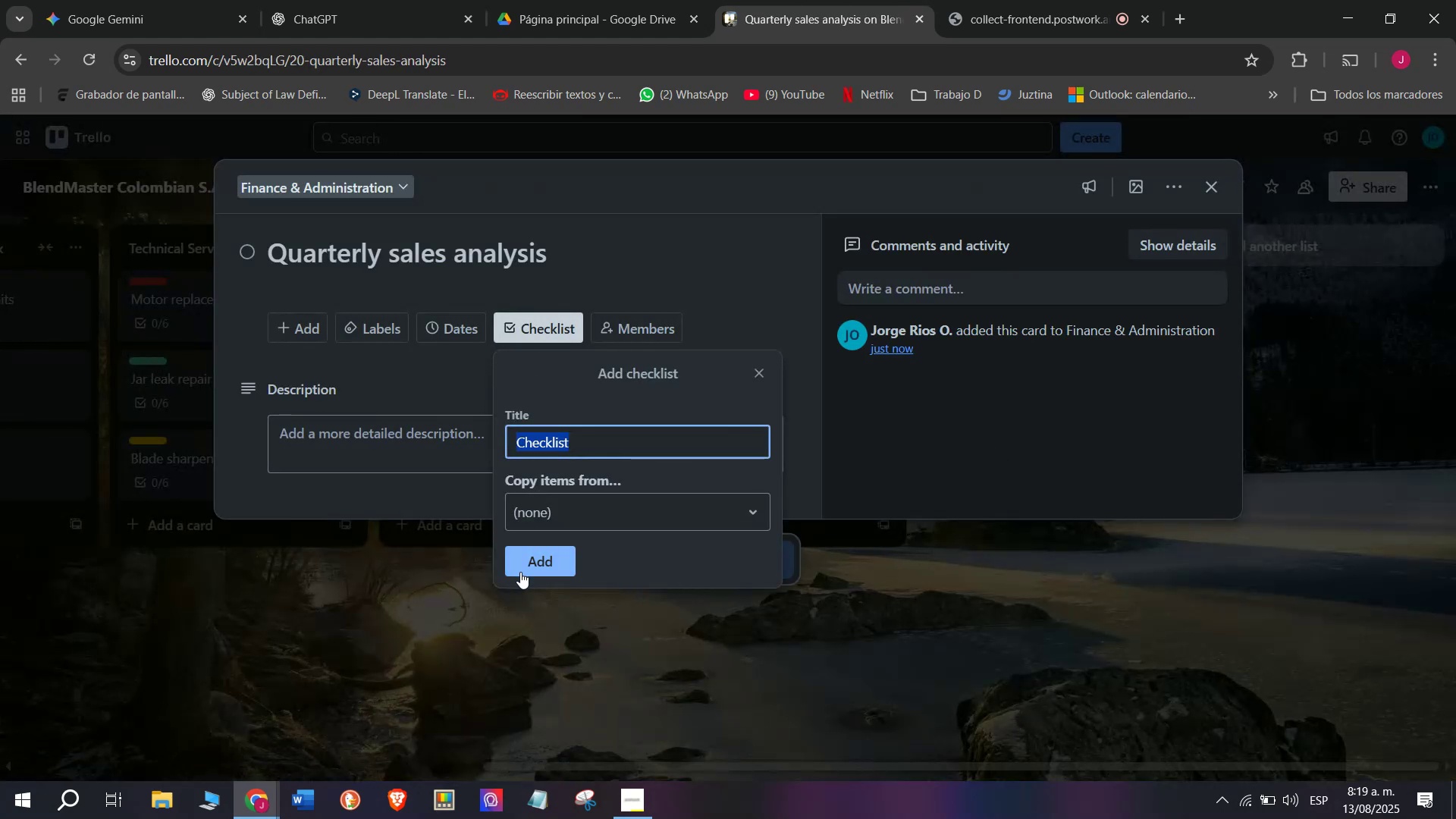 
left_click([520, 572])
 